 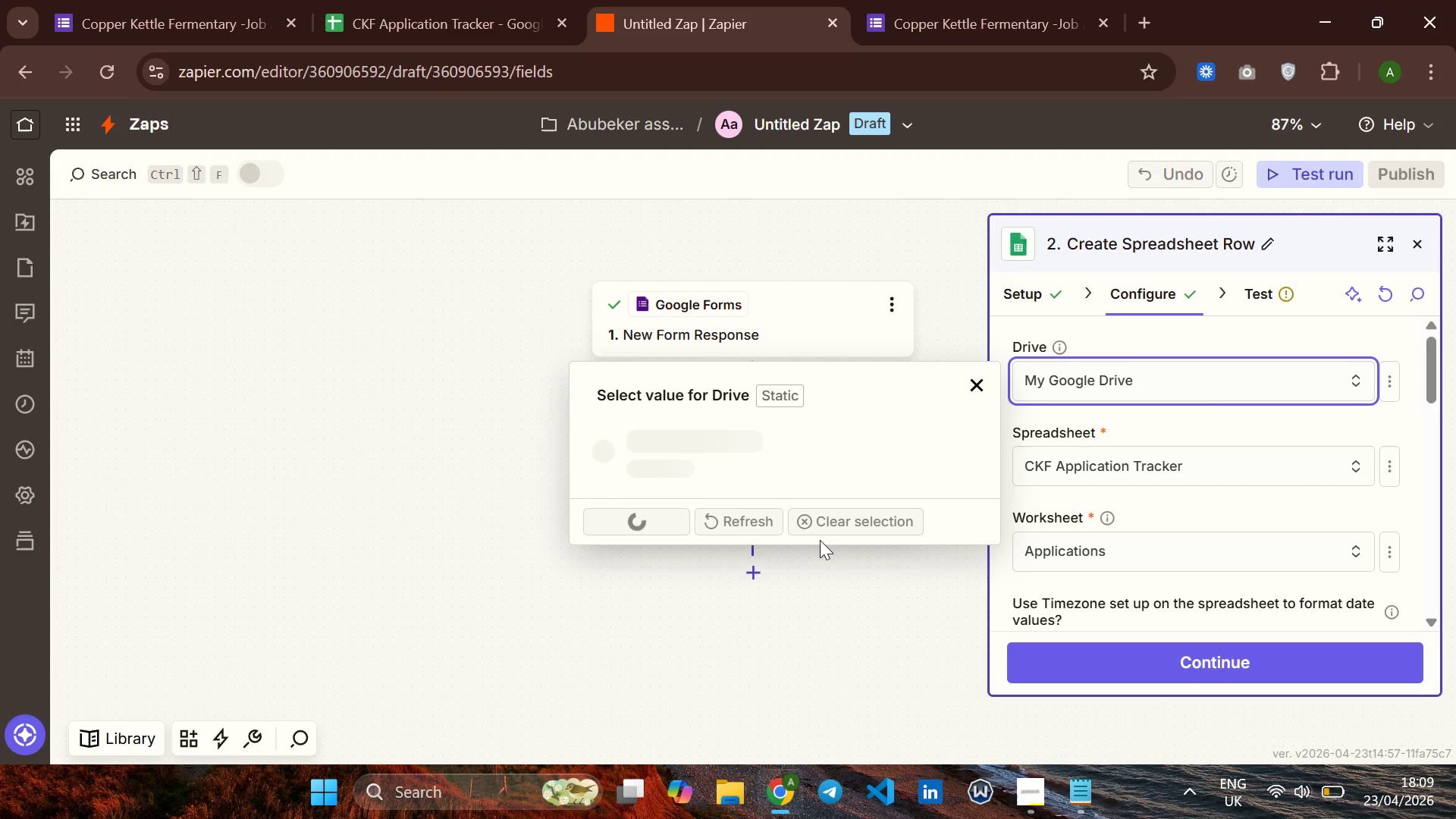 
left_click([866, 540])
 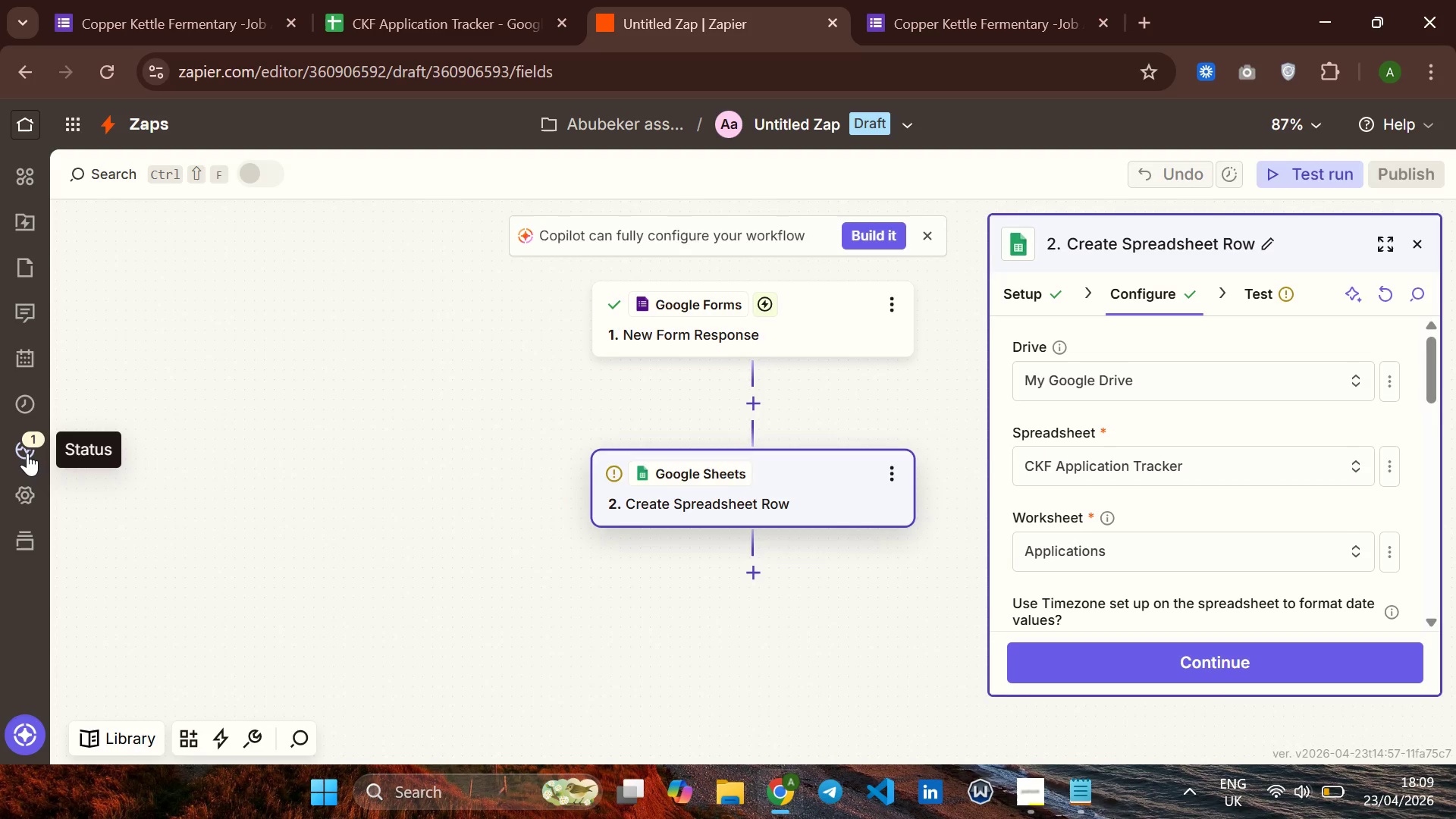 
wait(12.51)
 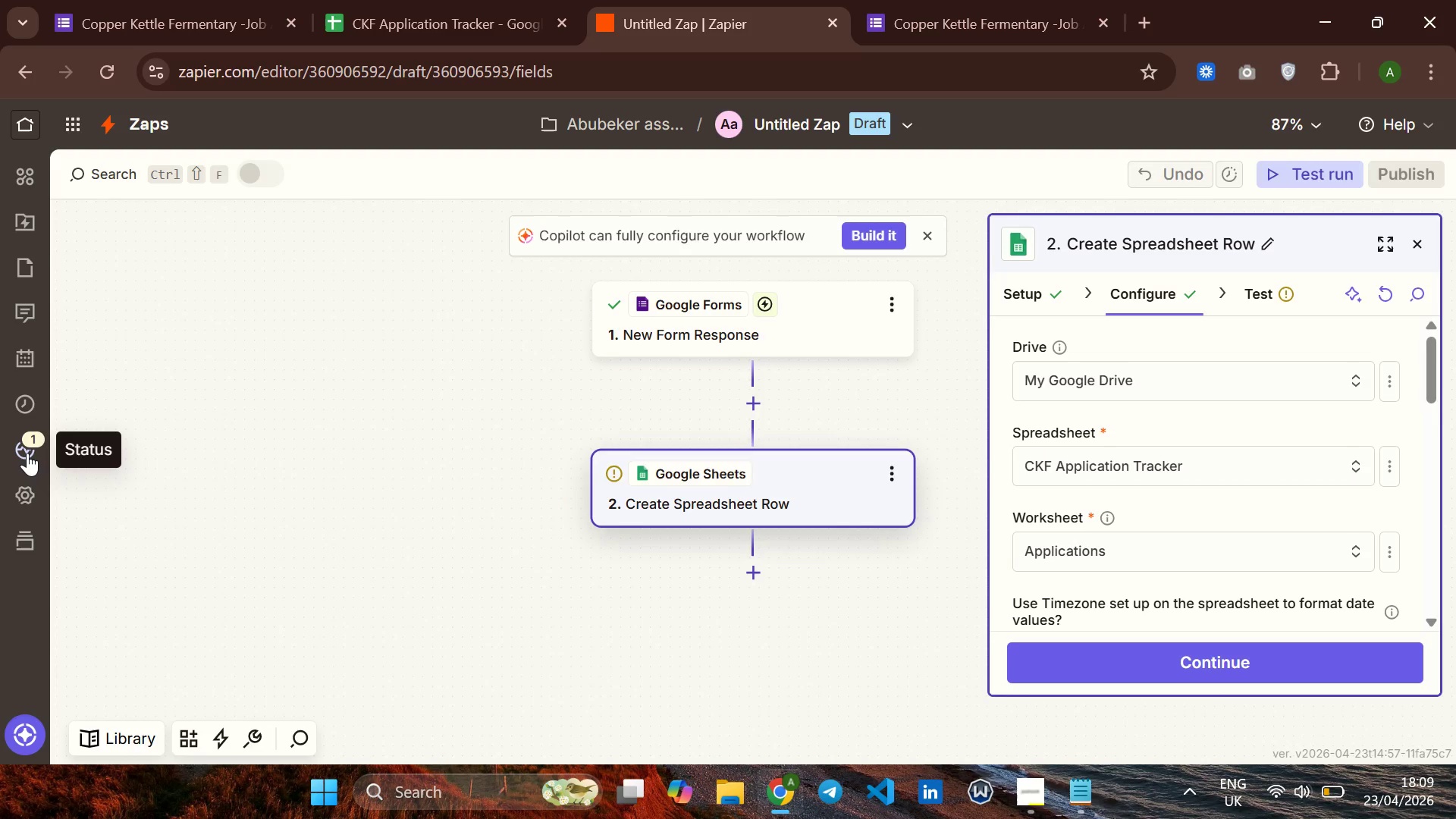 
left_click([1141, 649])
 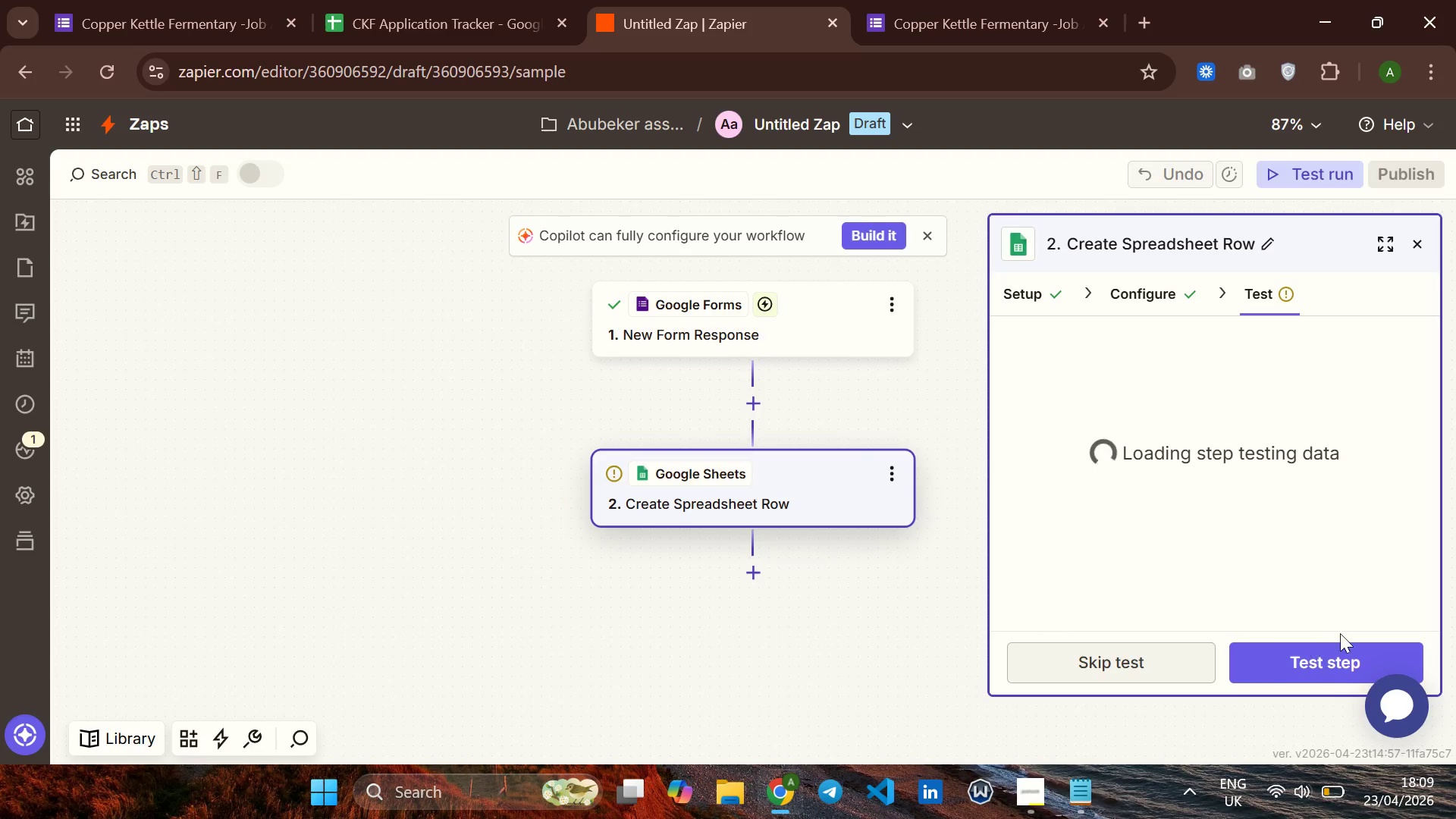 
left_click([1307, 659])
 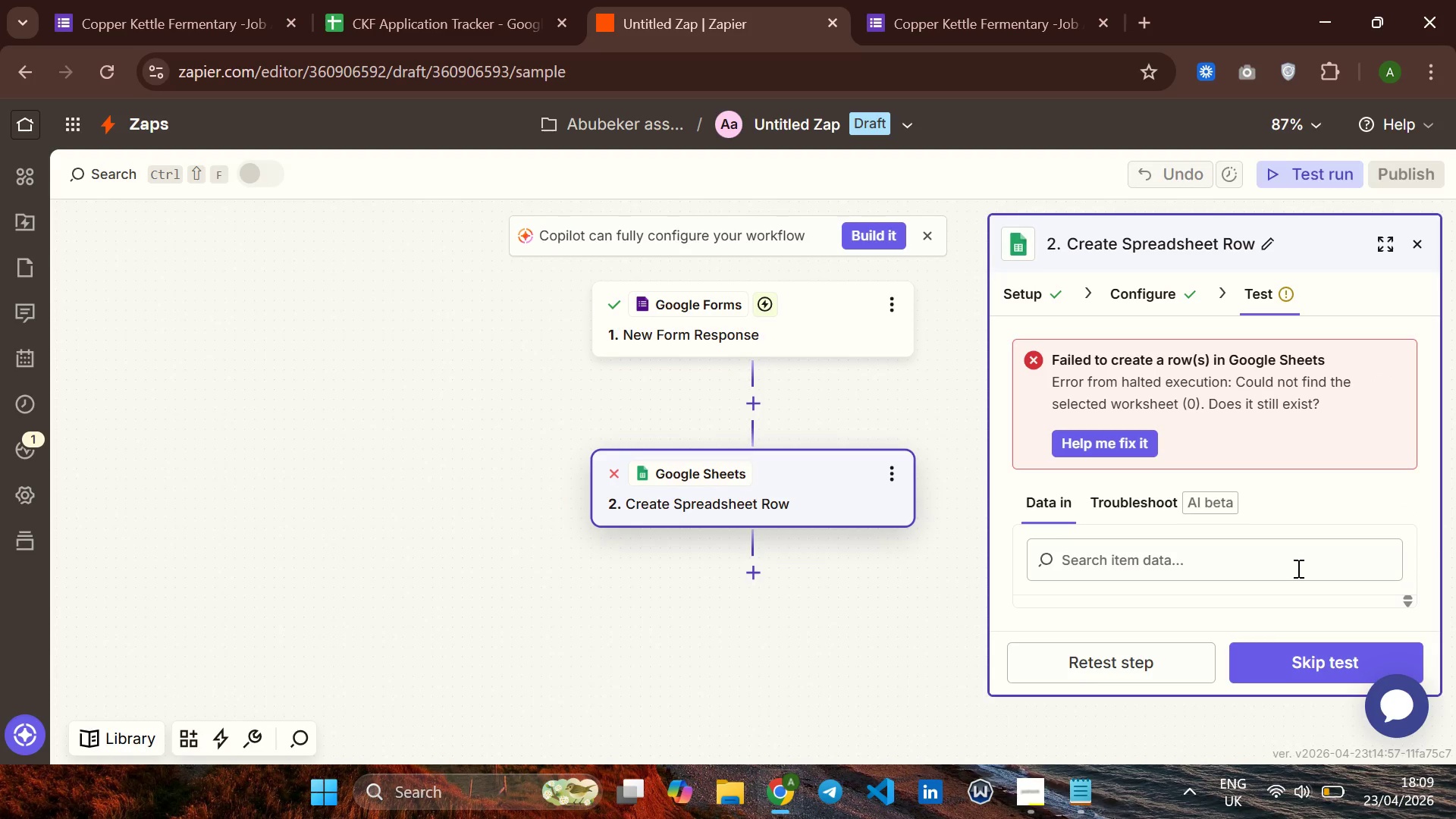 
wait(13.56)
 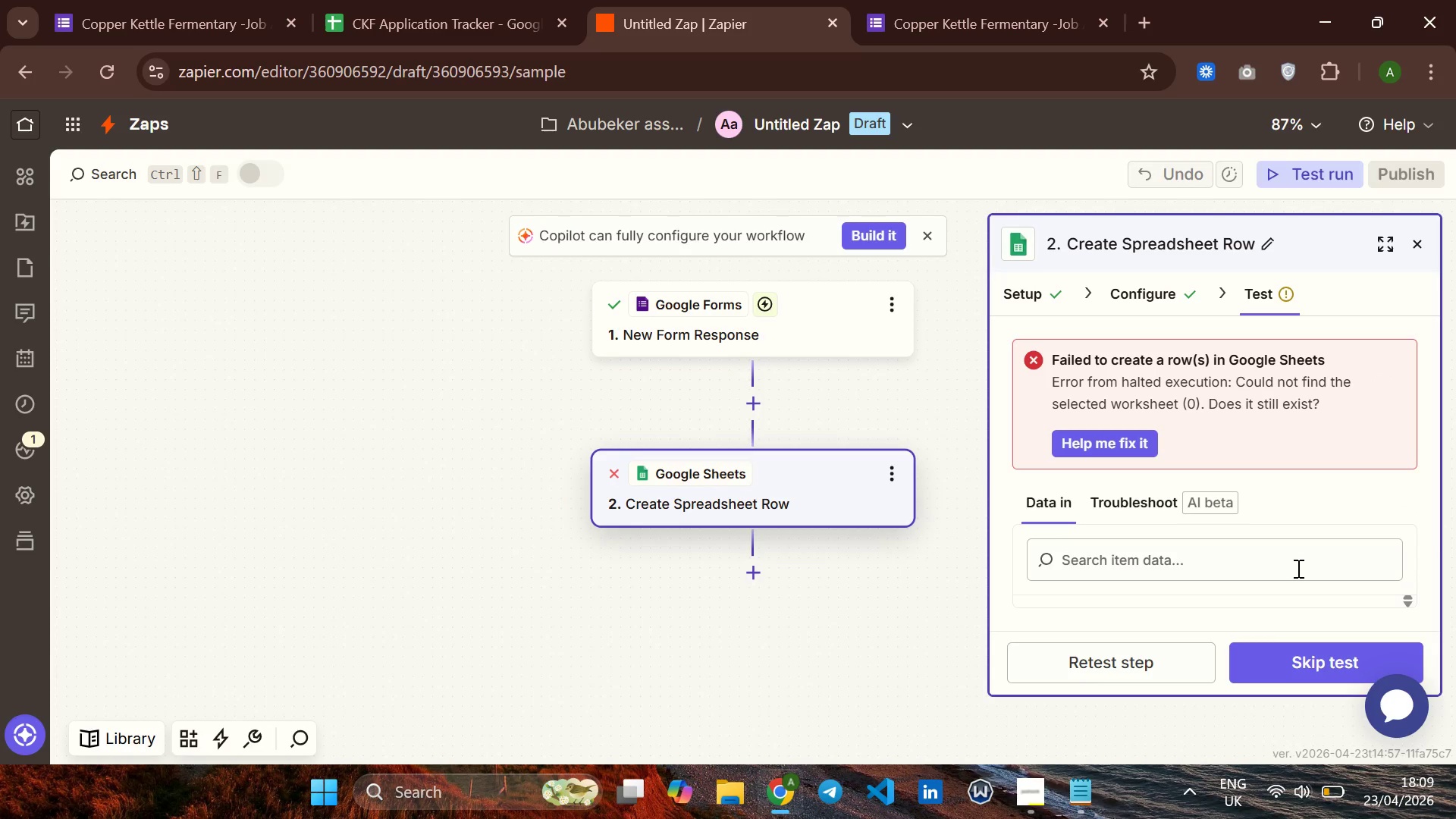 
left_click([1131, 298])
 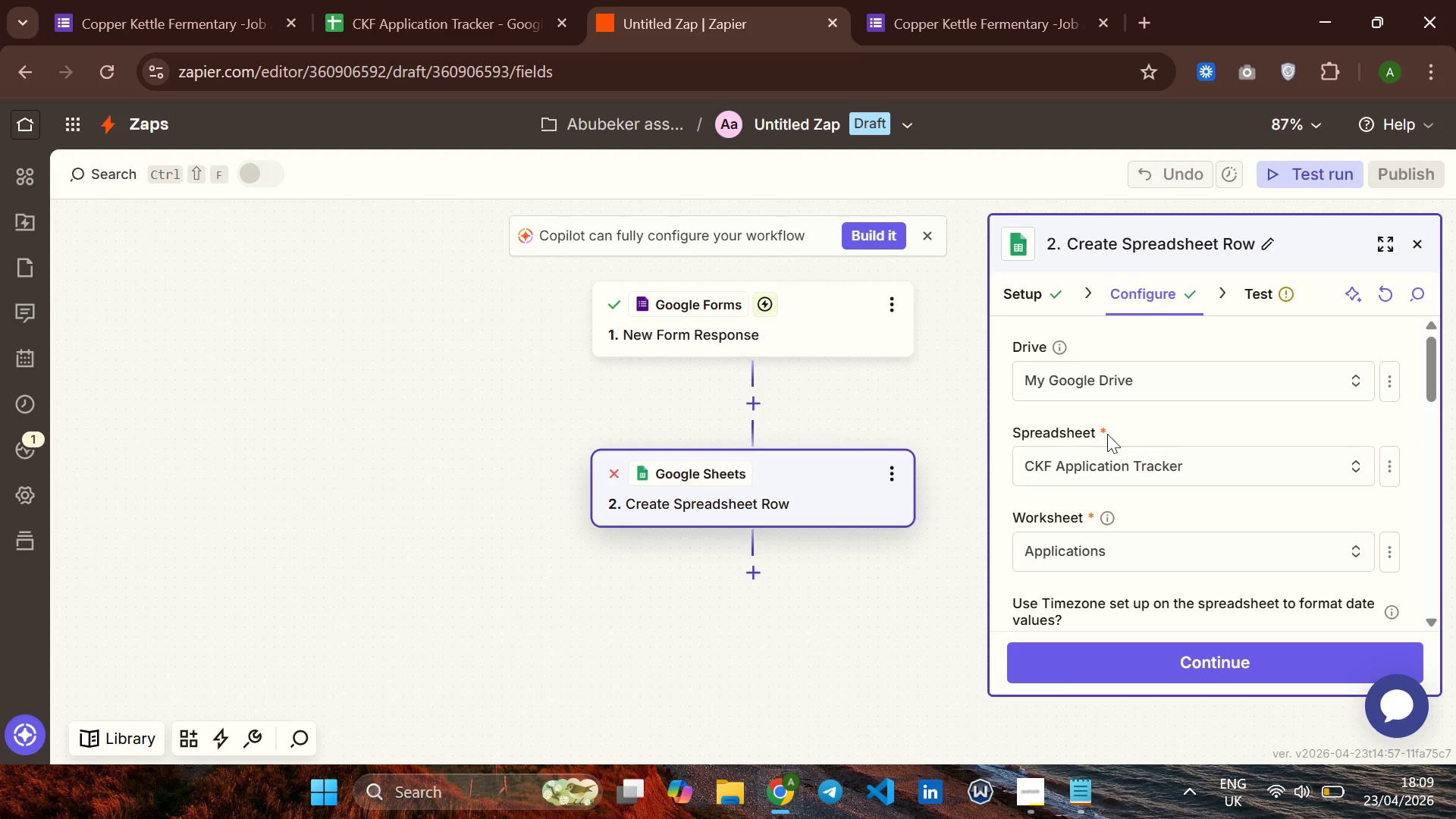 
left_click([1090, 543])
 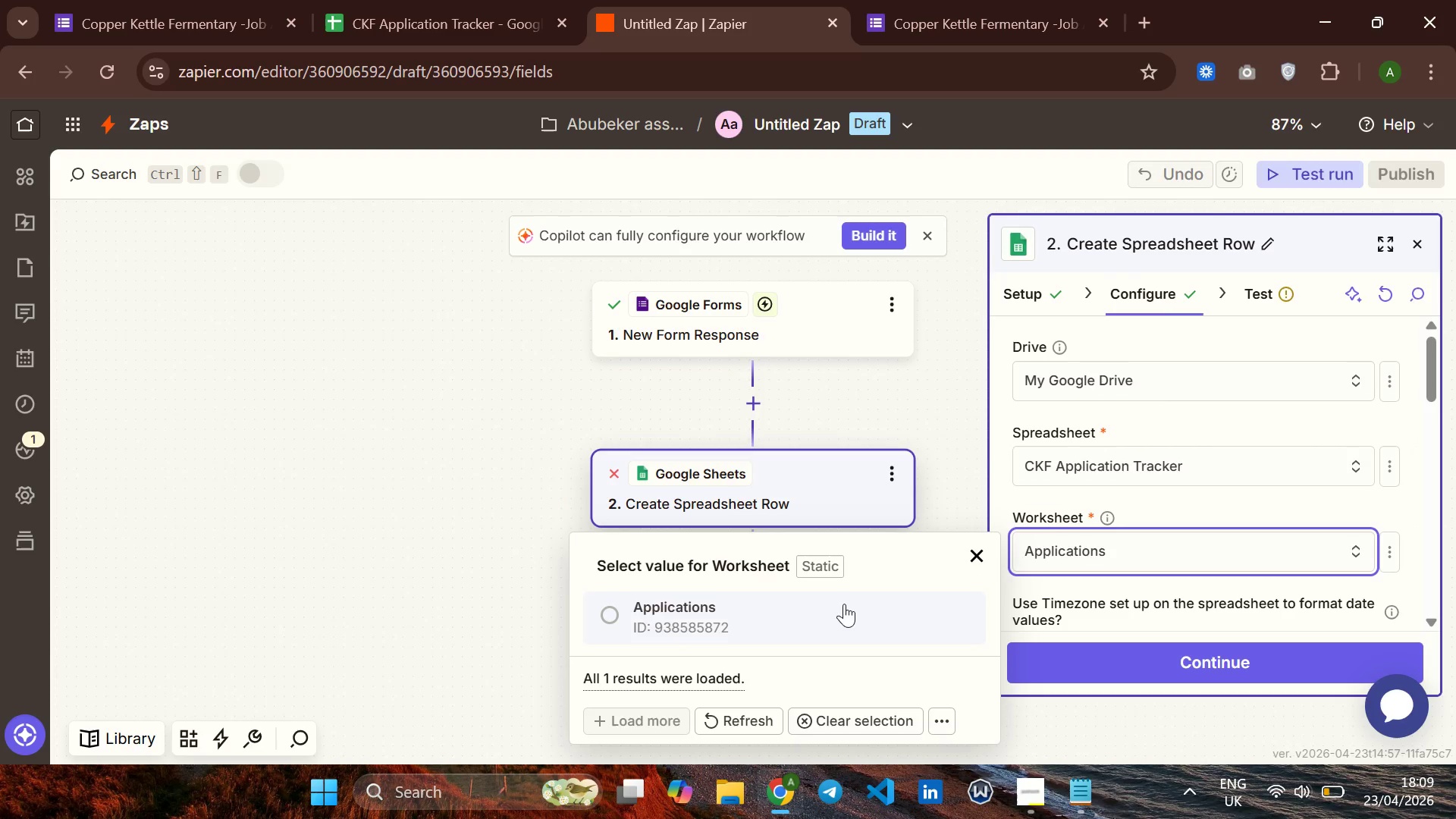 
left_click([773, 605])
 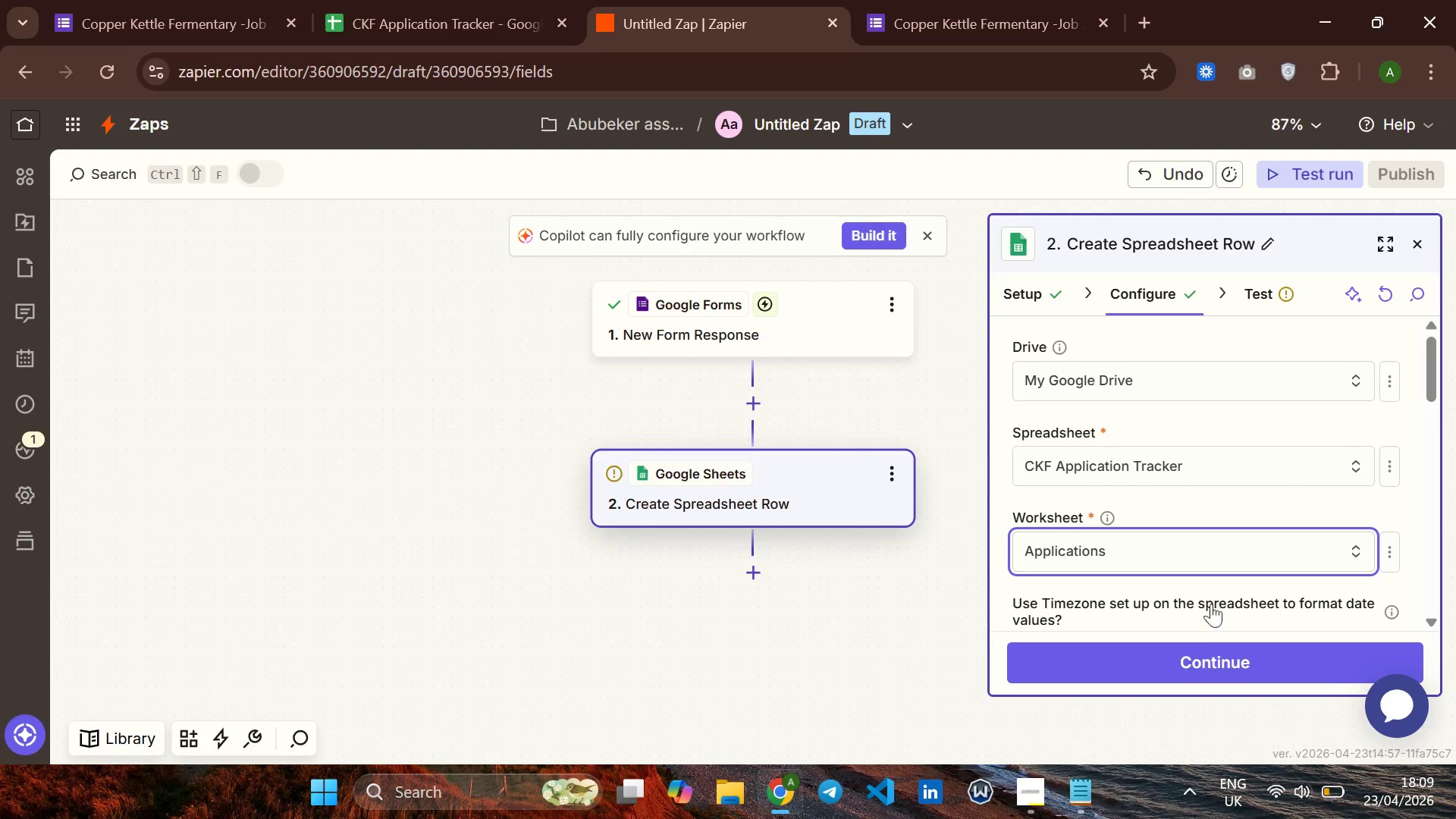 
left_click([1180, 670])
 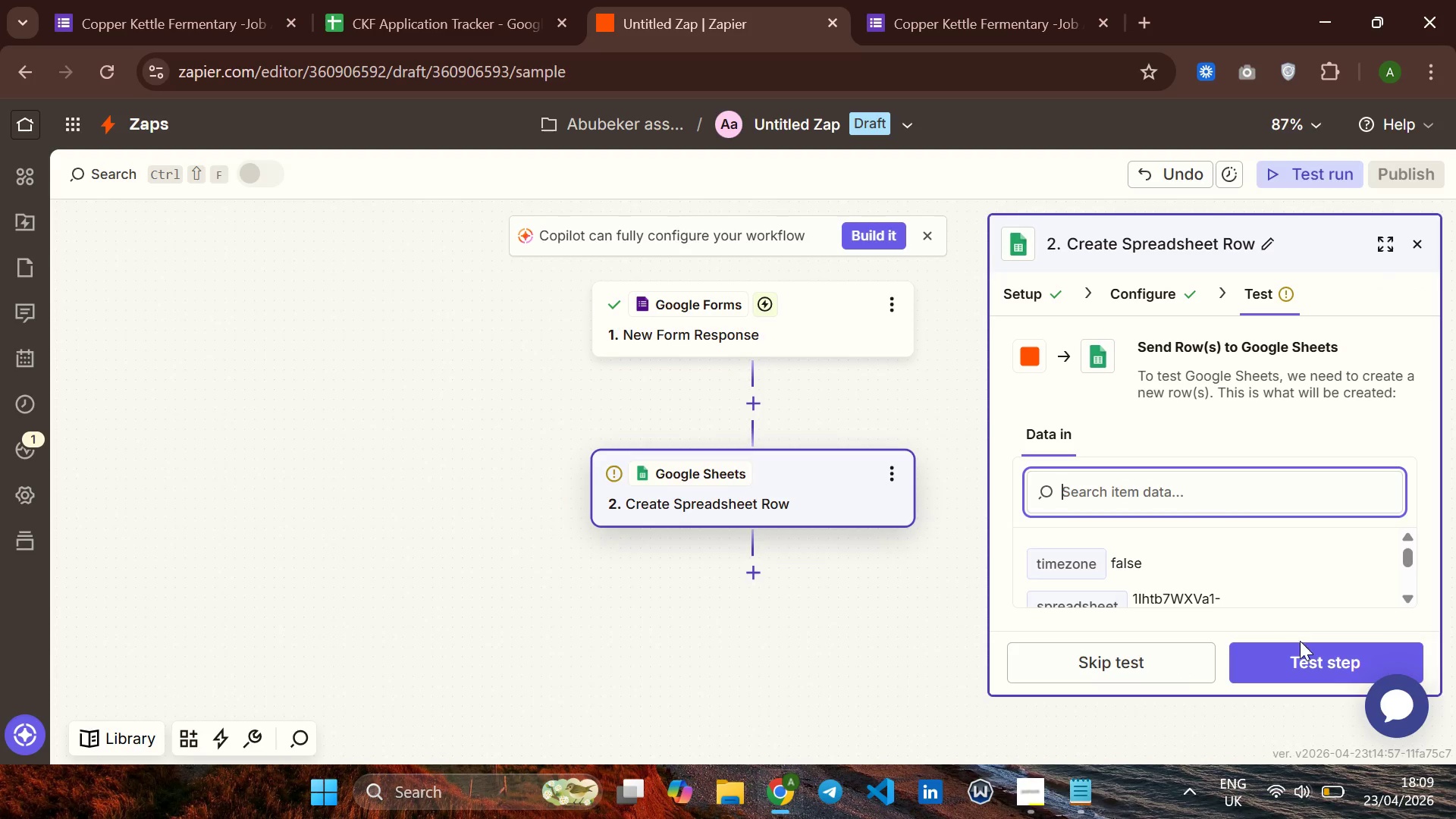 
left_click([1304, 654])
 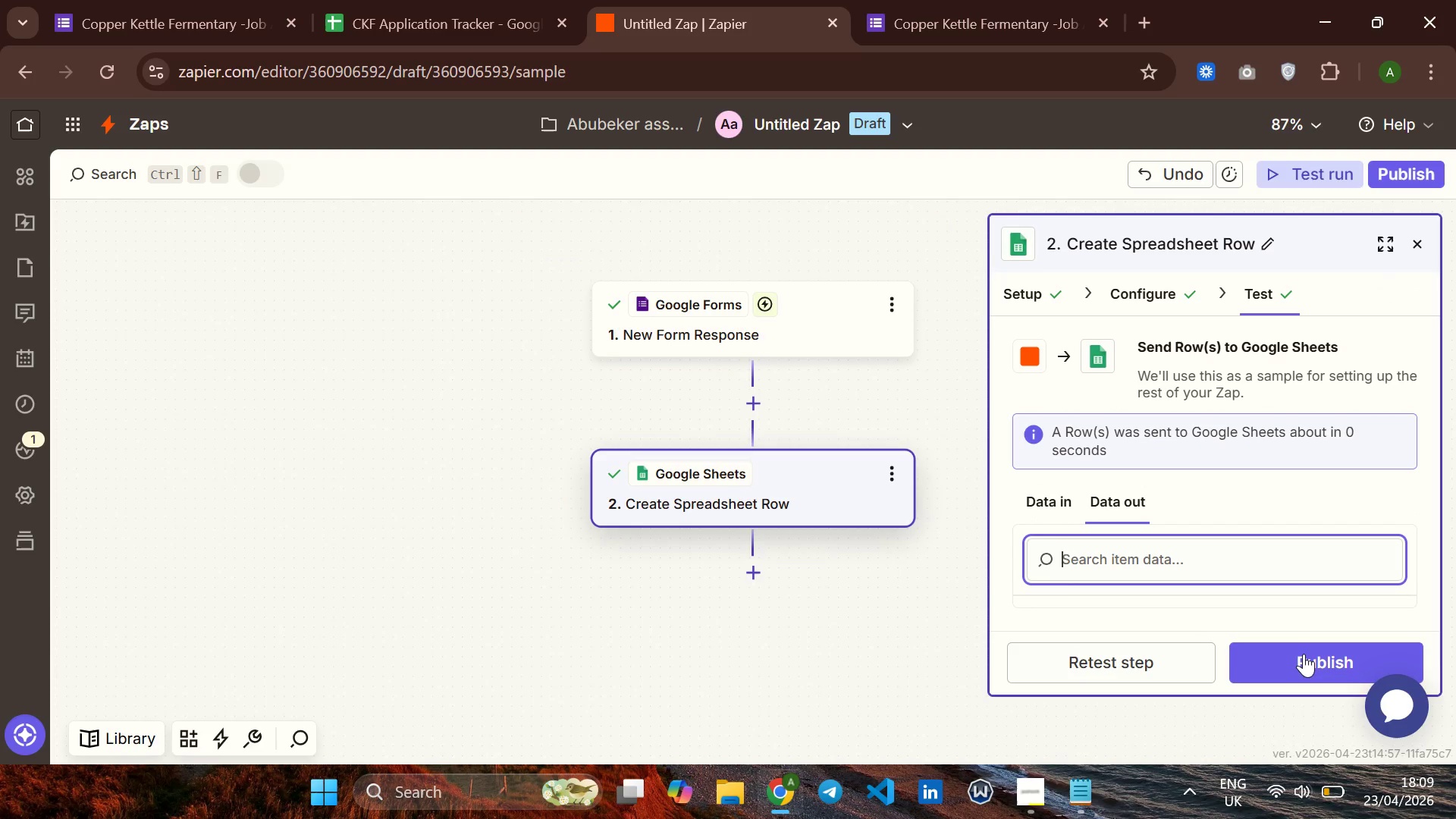 
wait(9.66)
 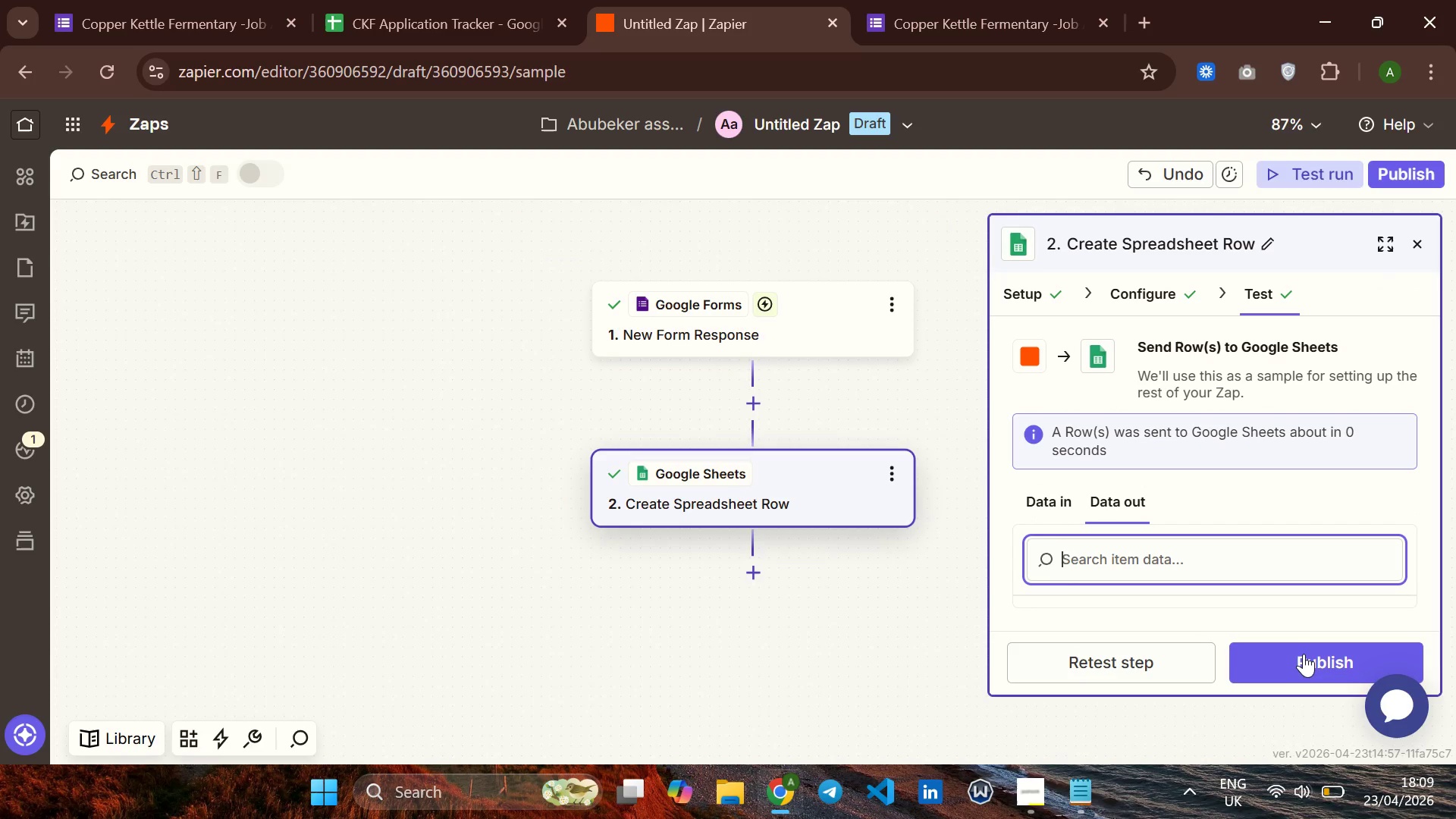 
left_click([1420, 246])
 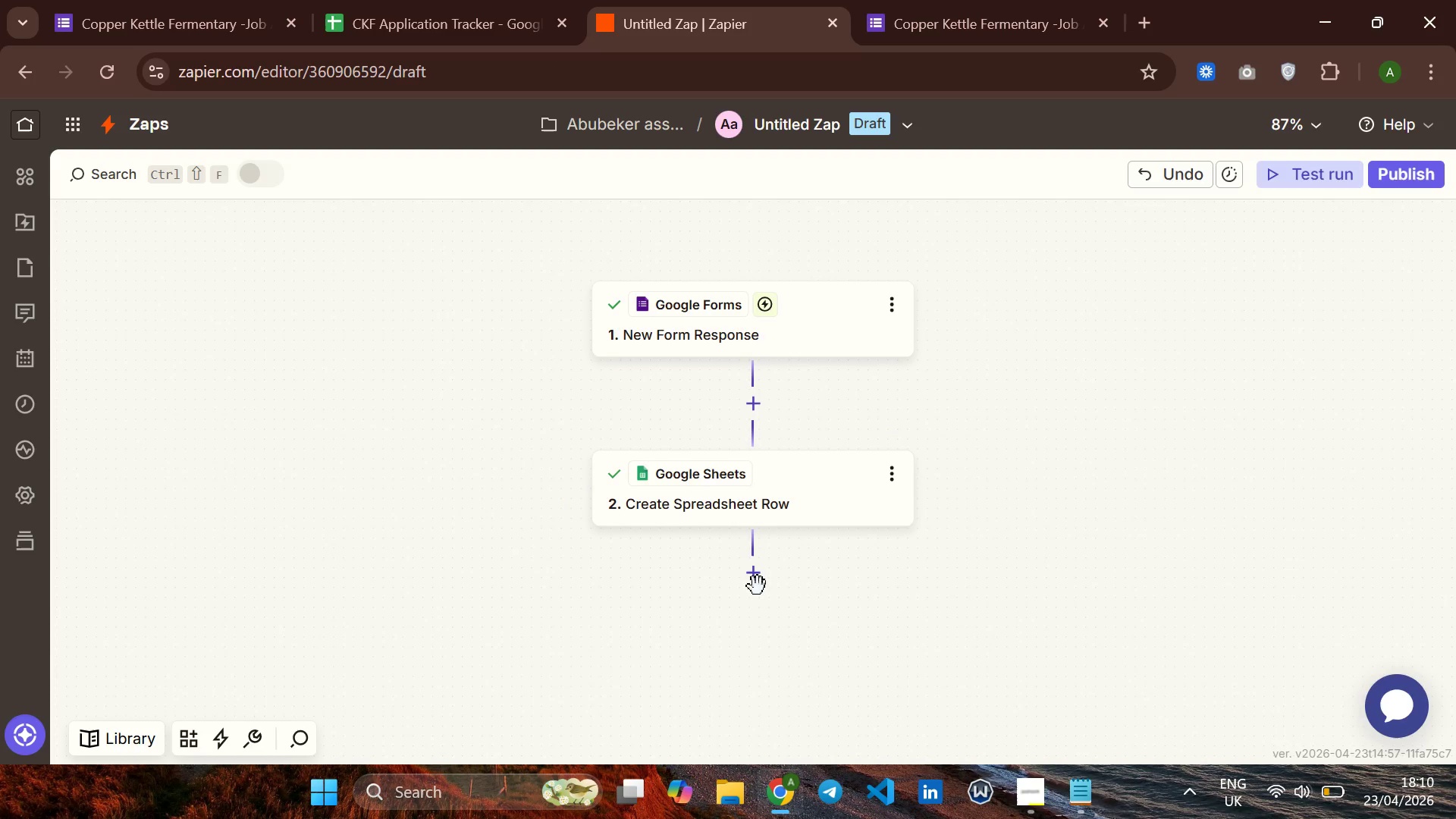 
left_click([758, 584])
 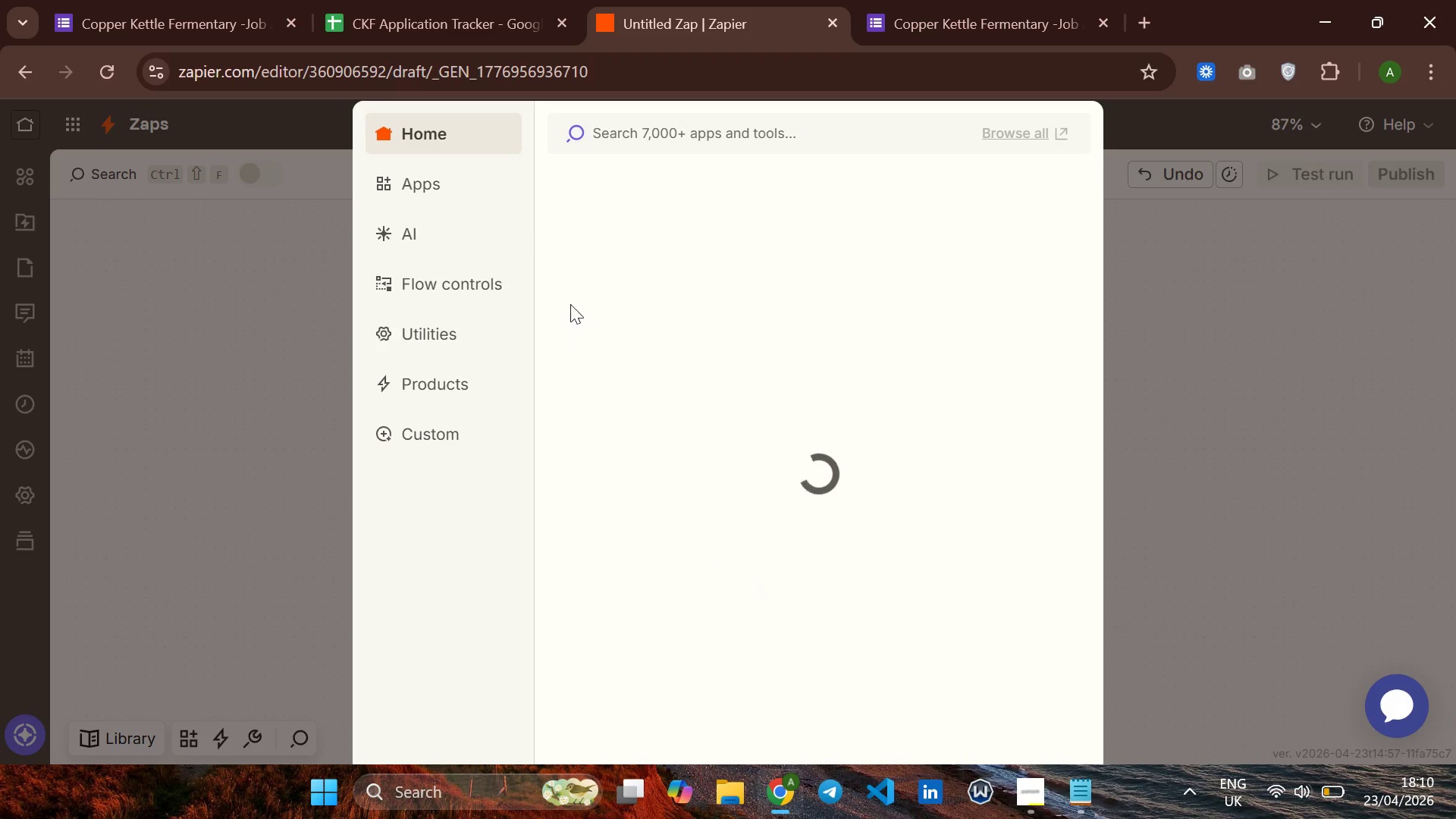 
mouse_move([651, 278])
 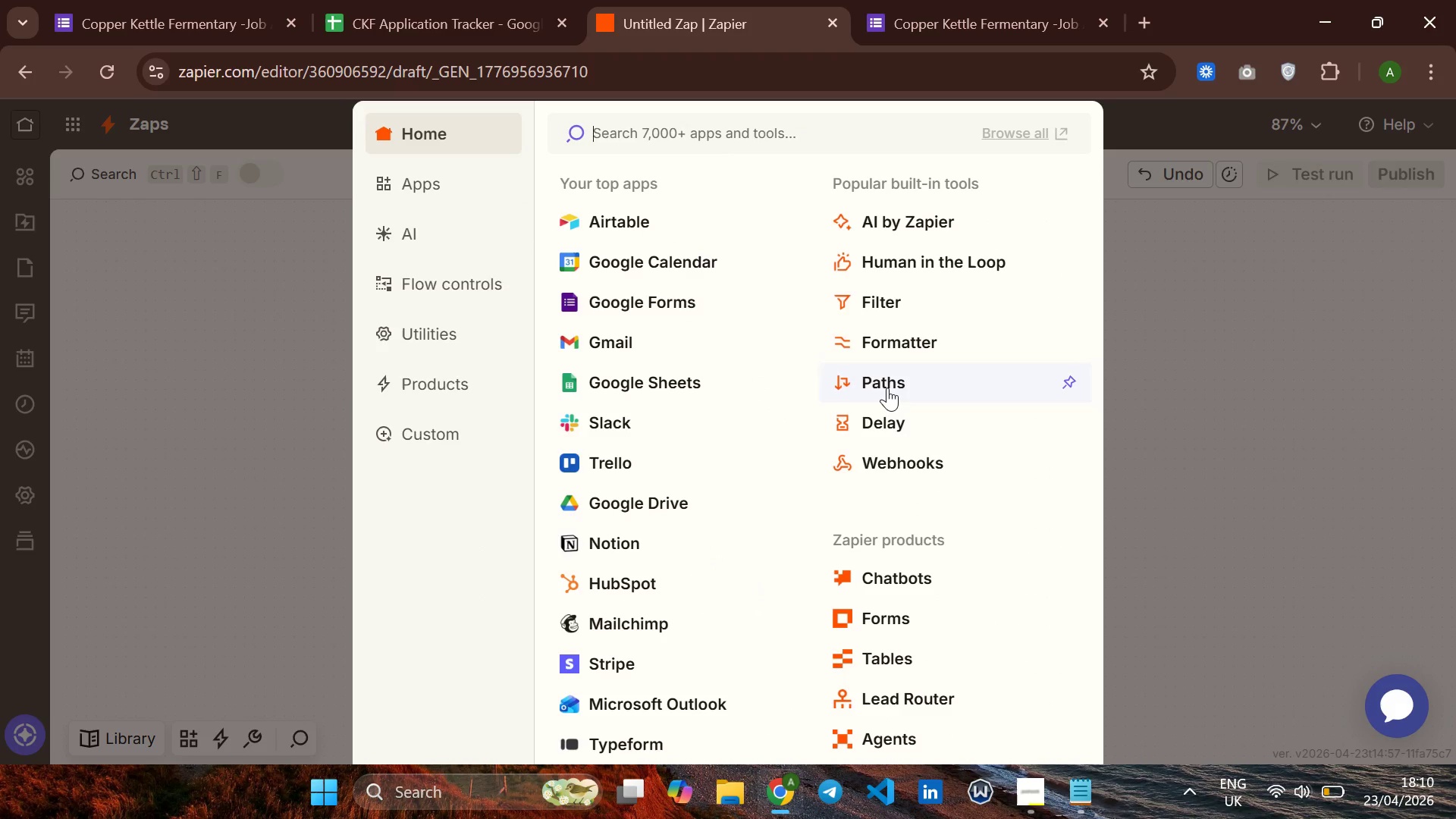 
left_click([887, 388])
 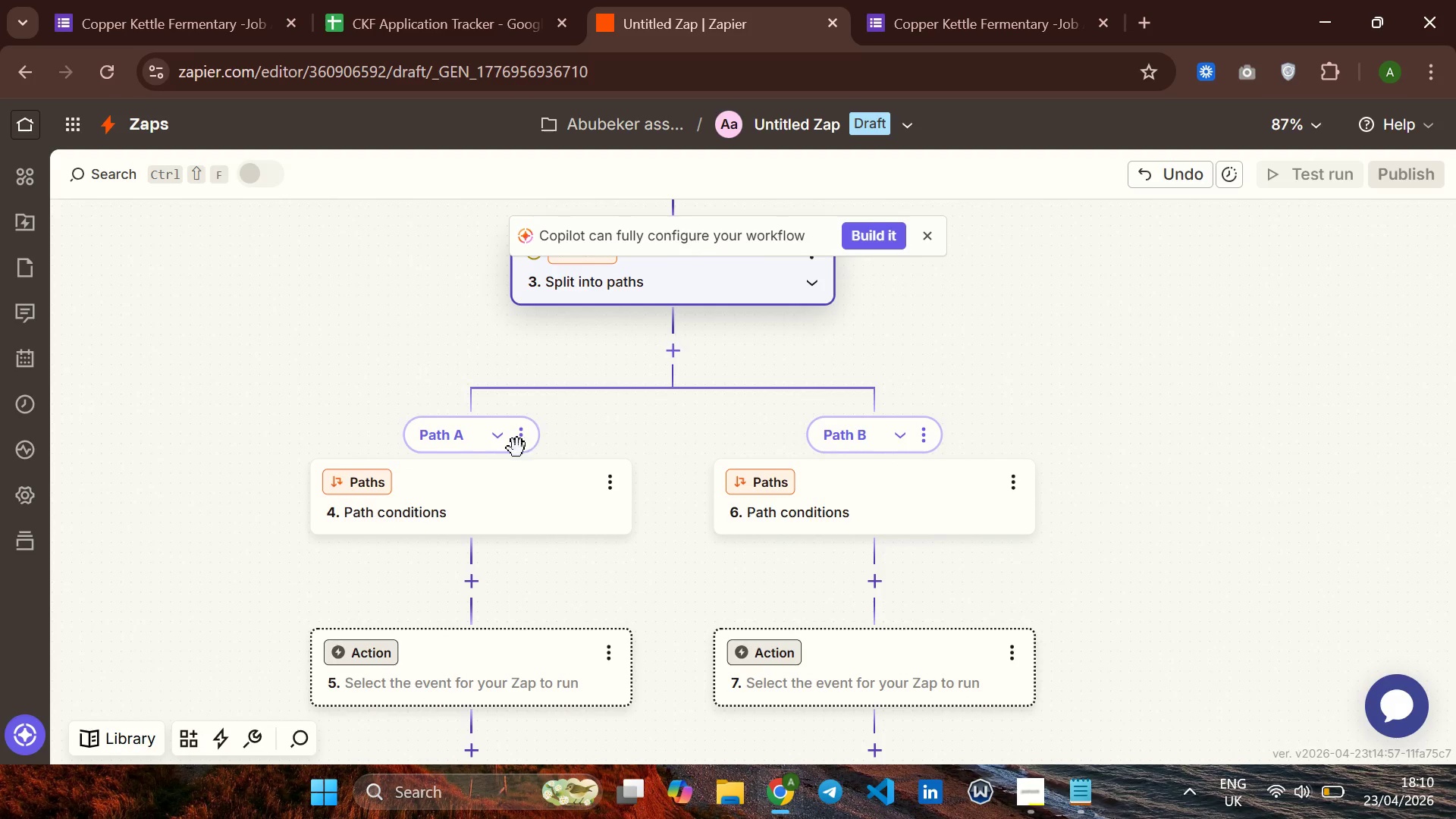 
left_click([527, 445])
 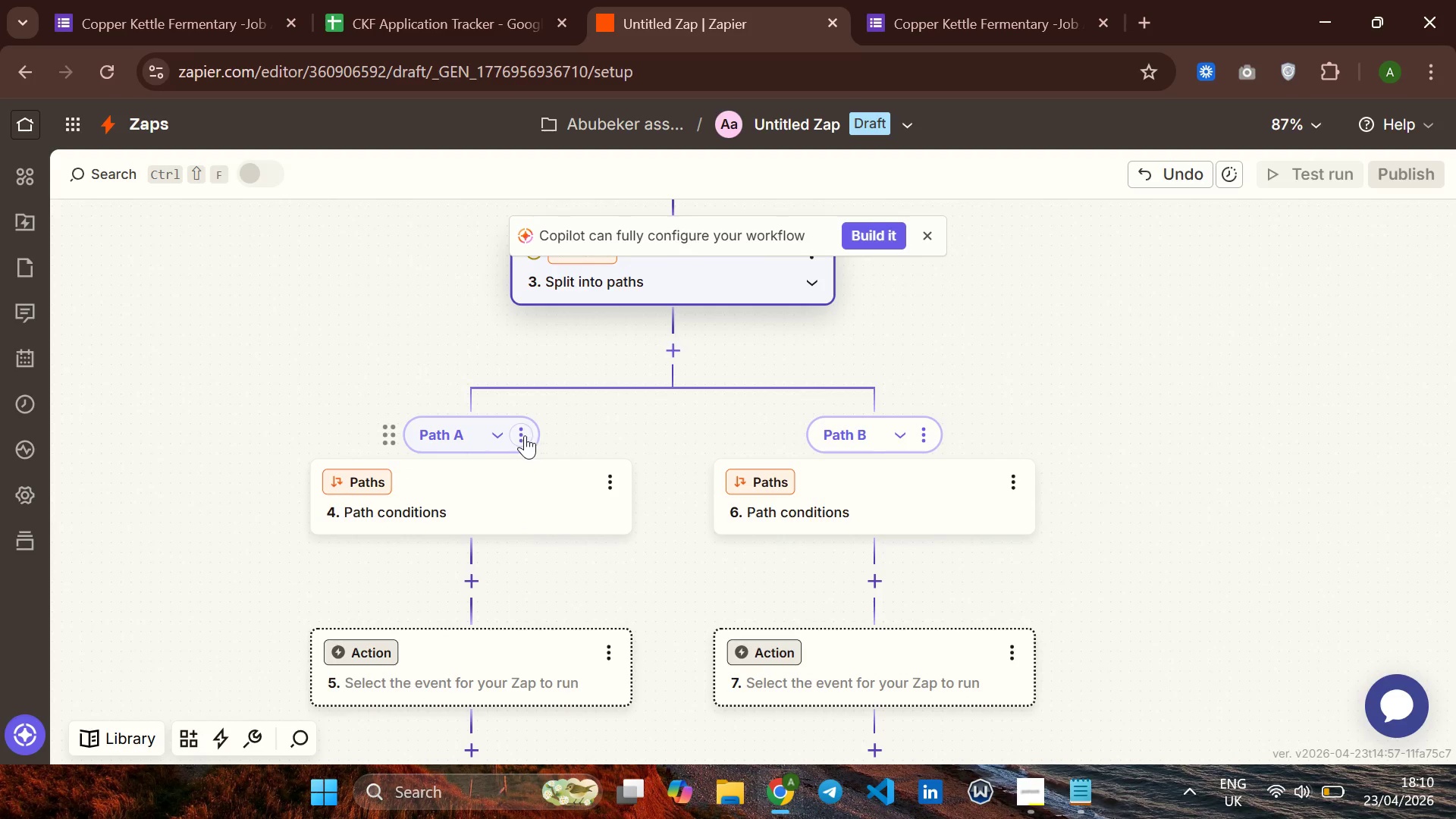 
left_click([524, 435])
 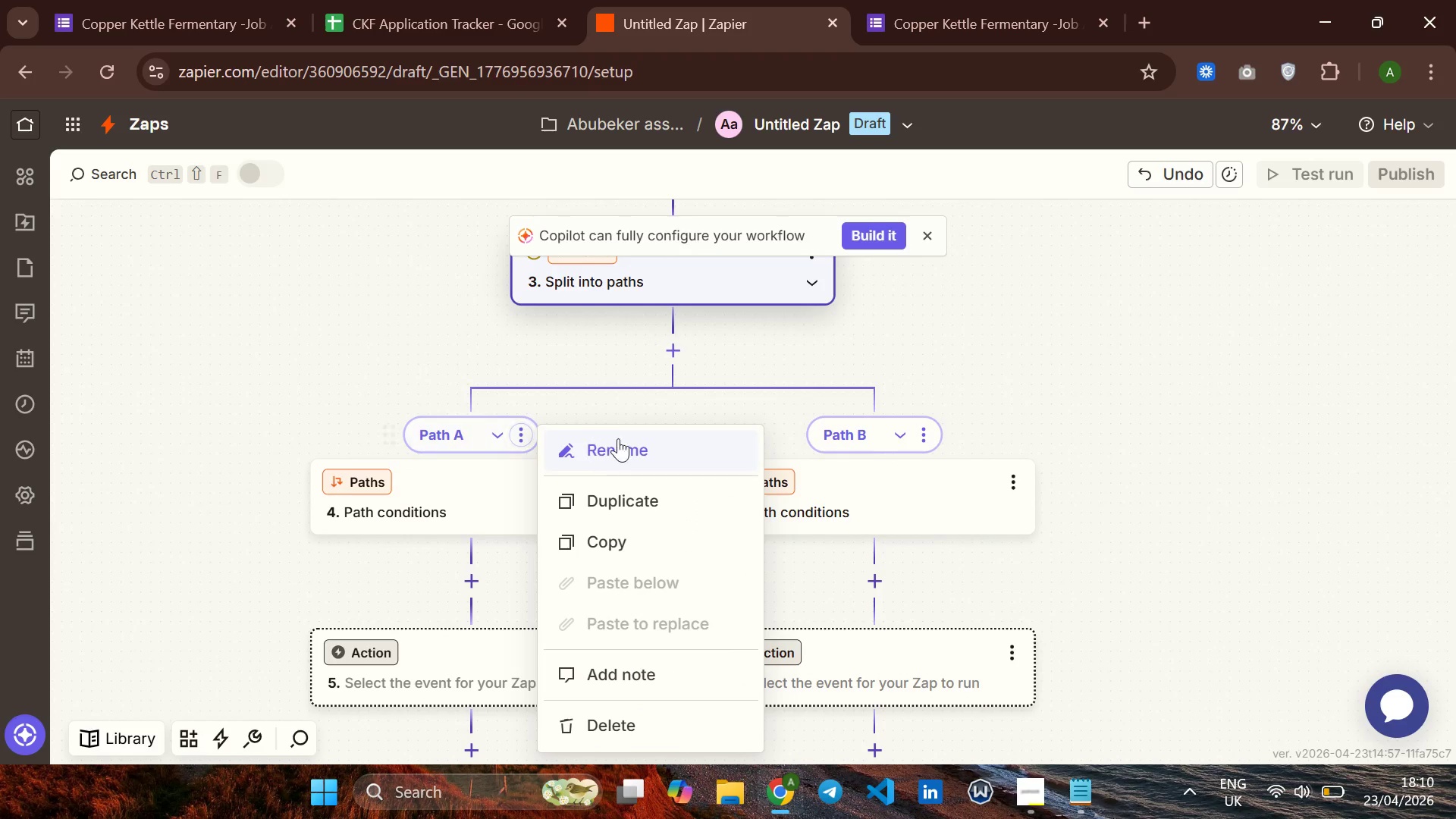 
left_click([627, 442])
 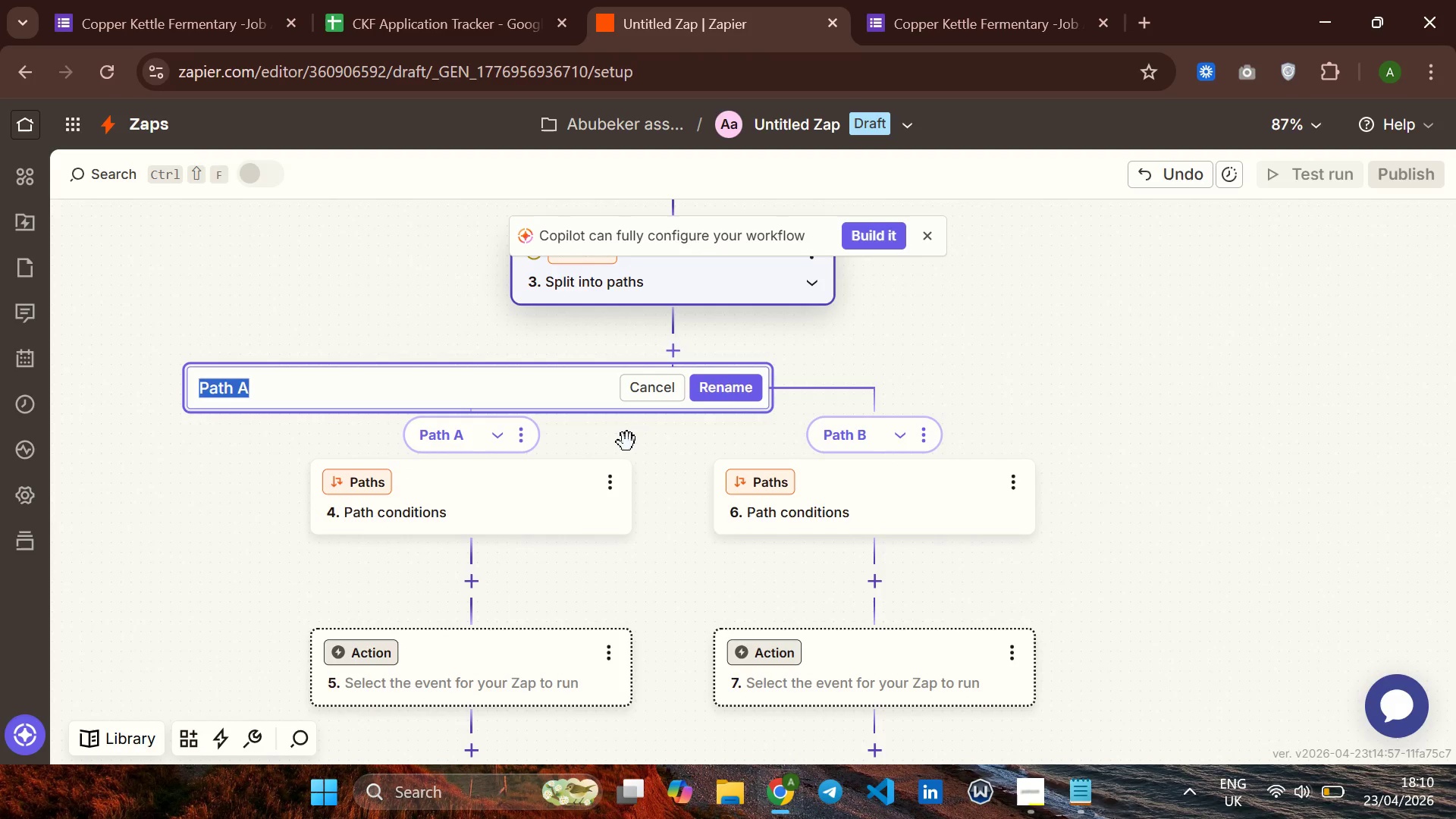 
type(Production/Brewing )
key(Backspace)
 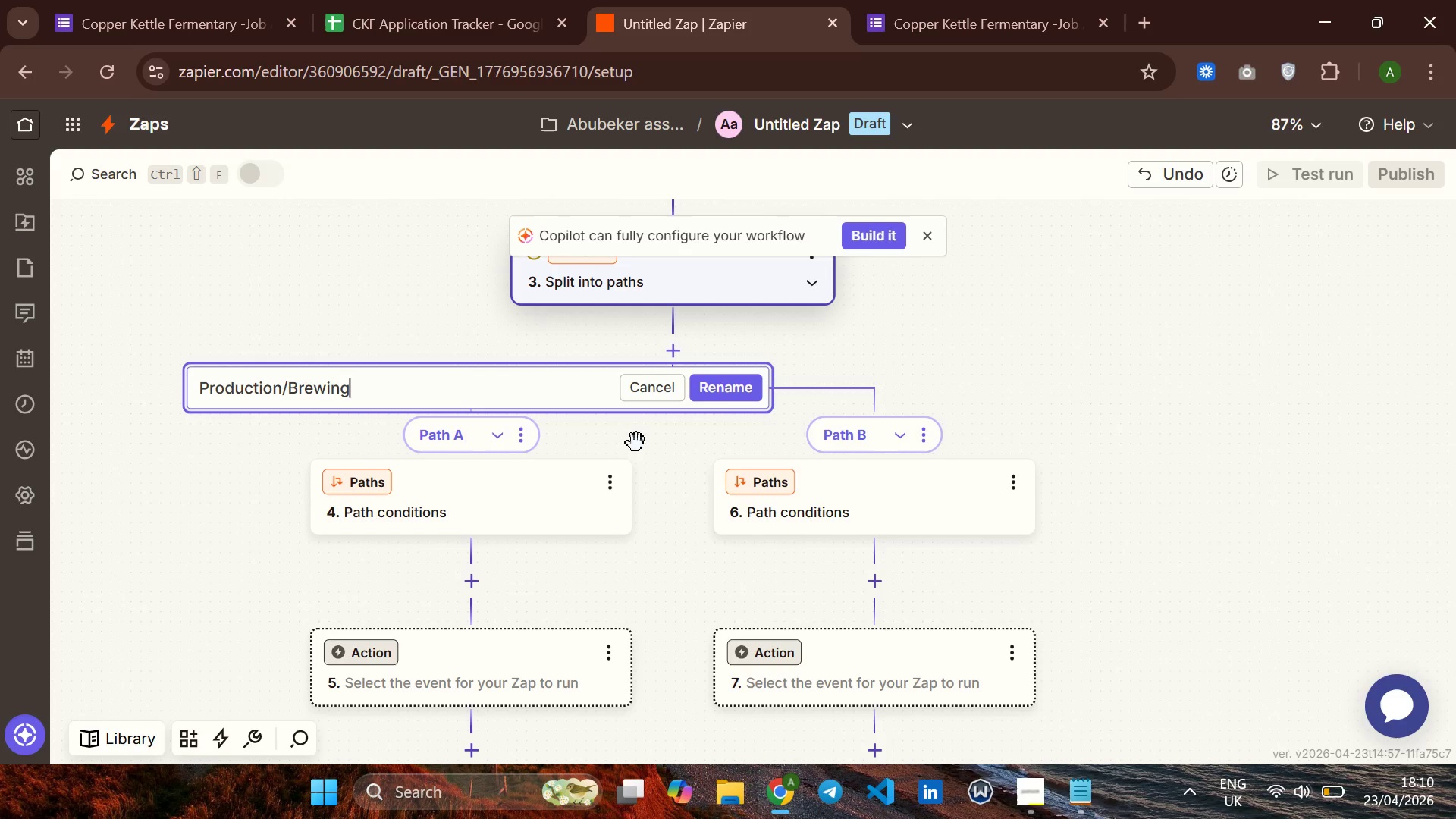 
key(Enter)
 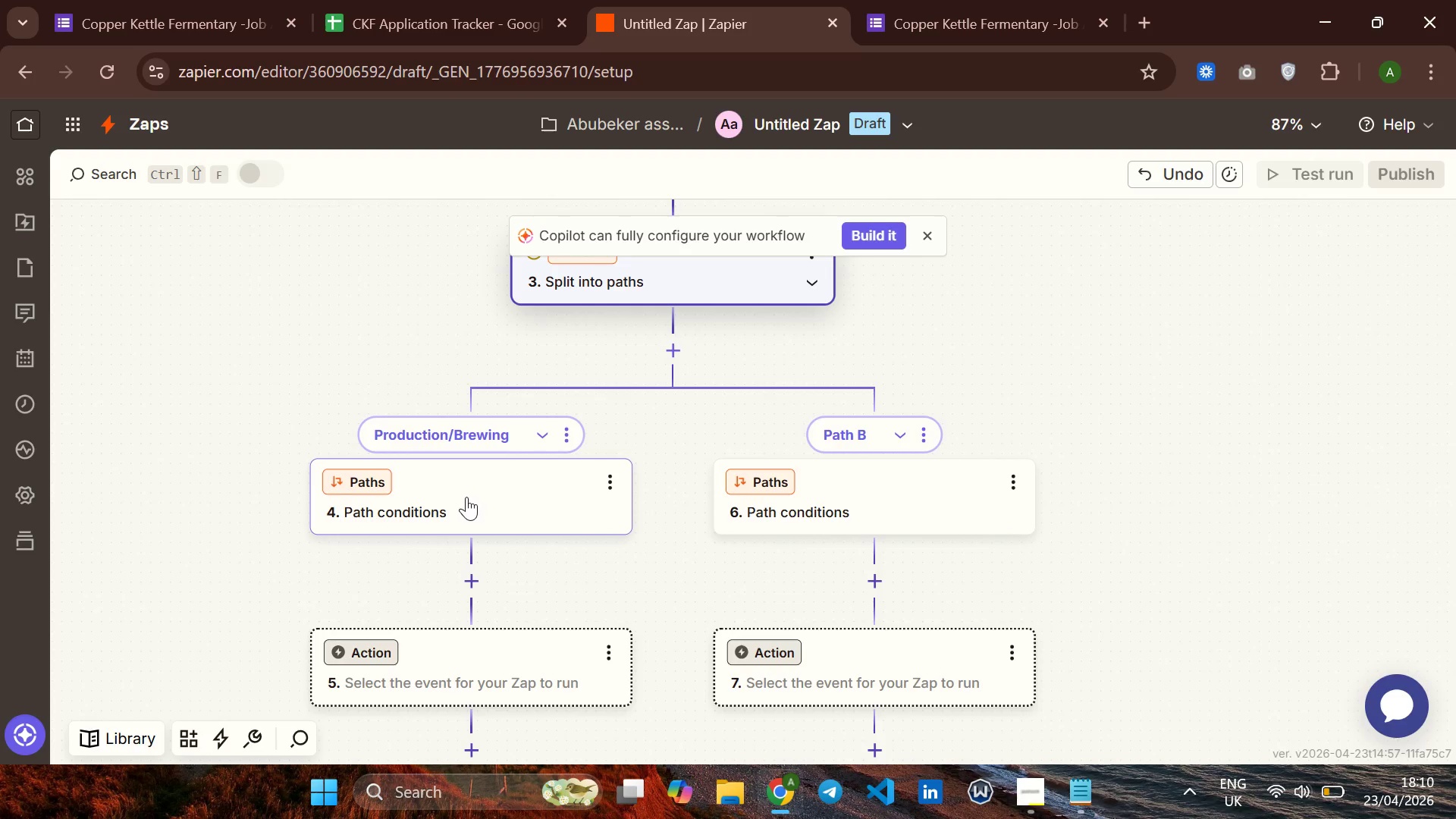 
left_click([458, 498])
 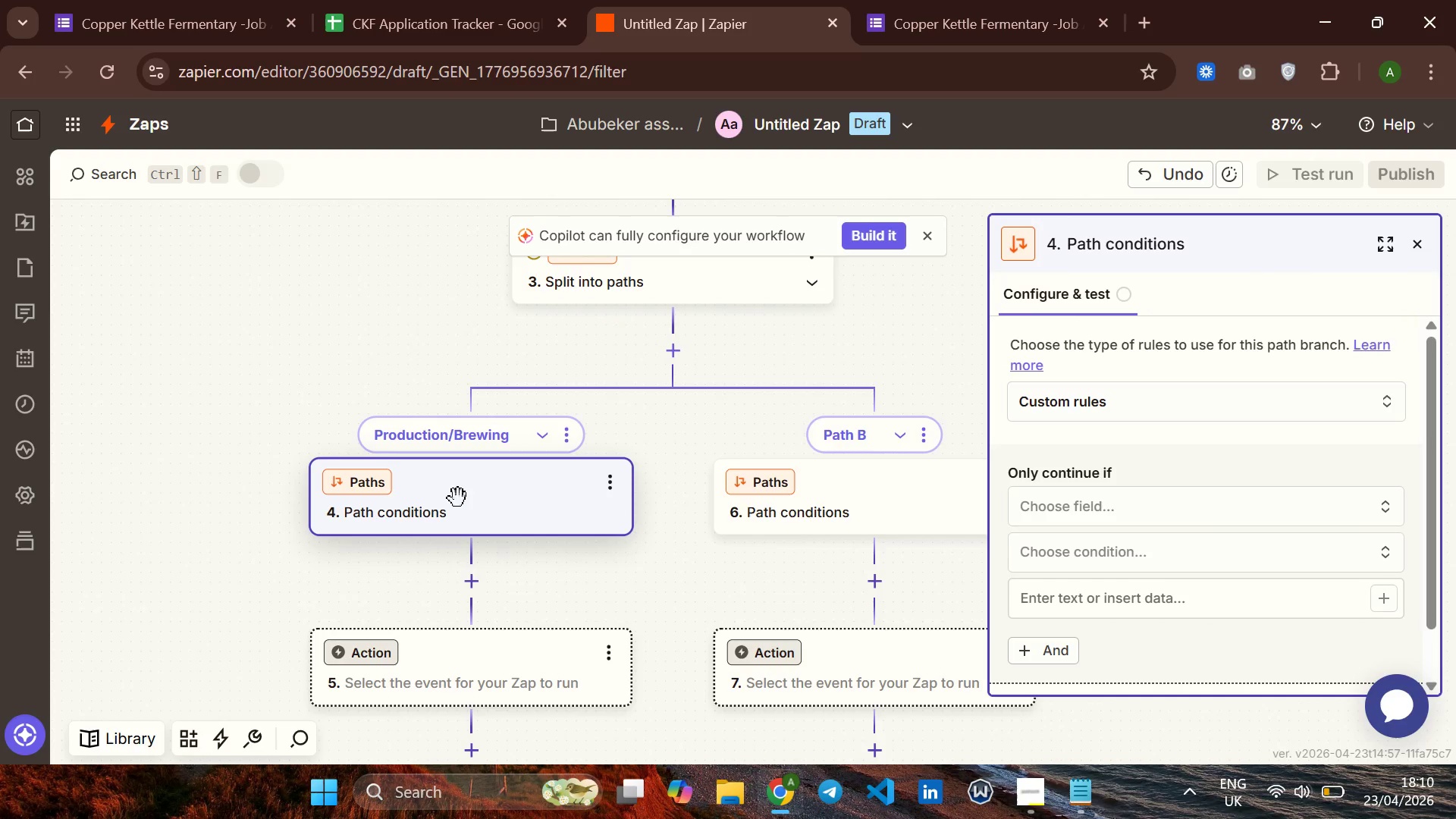 
wait(7.91)
 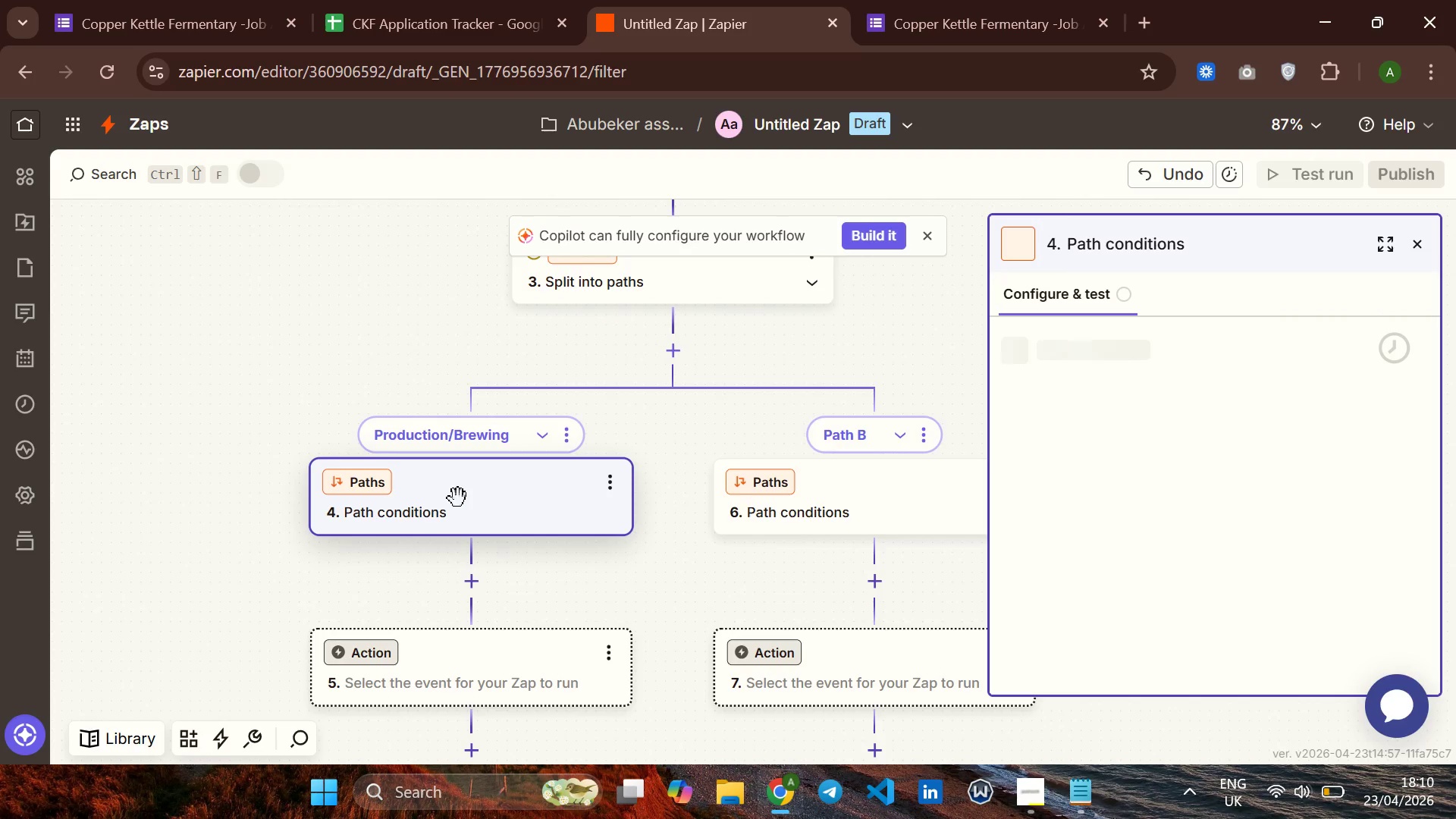 
left_click([1110, 499])
 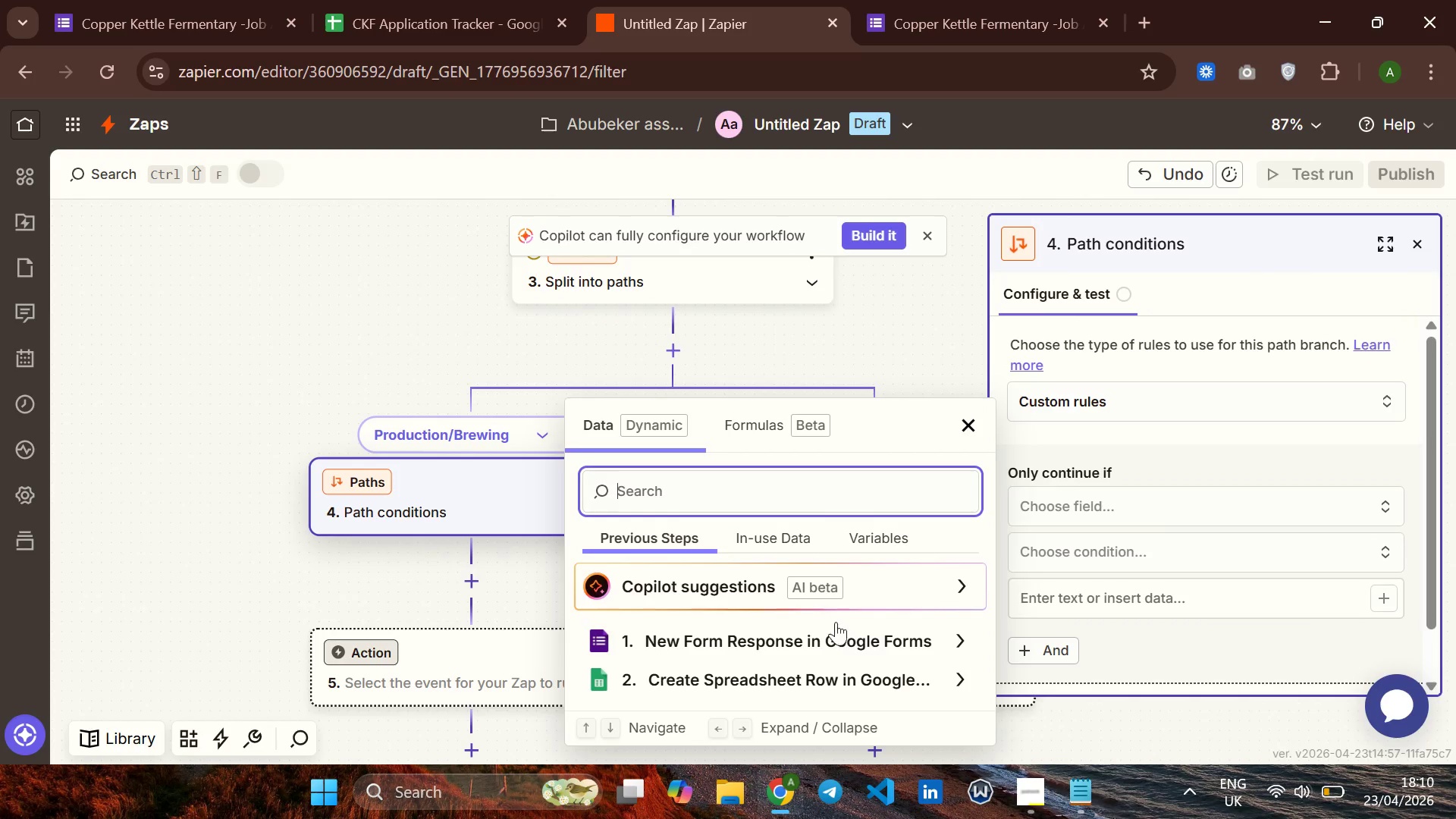 
left_click([843, 632])
 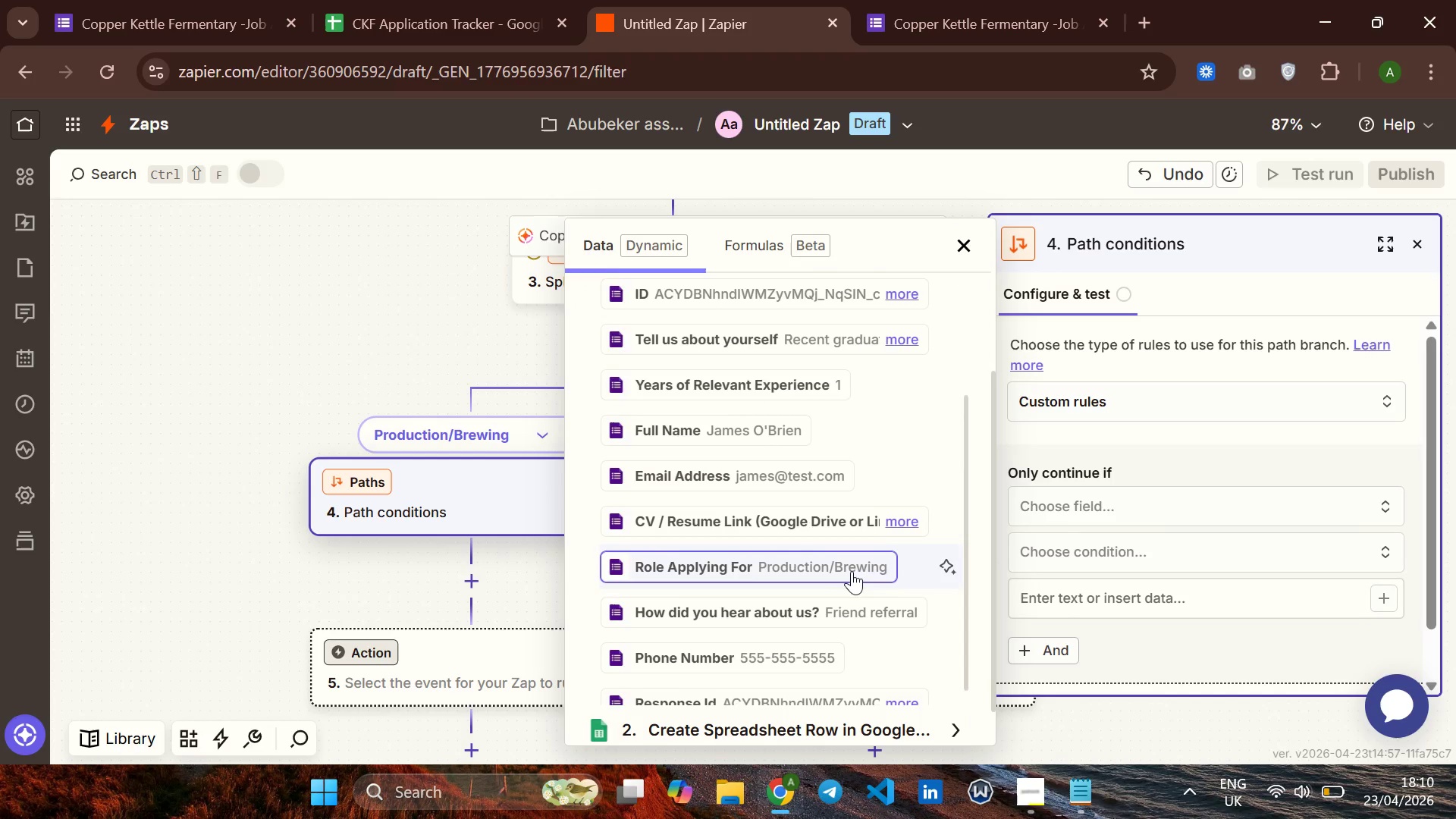 
wait(5.36)
 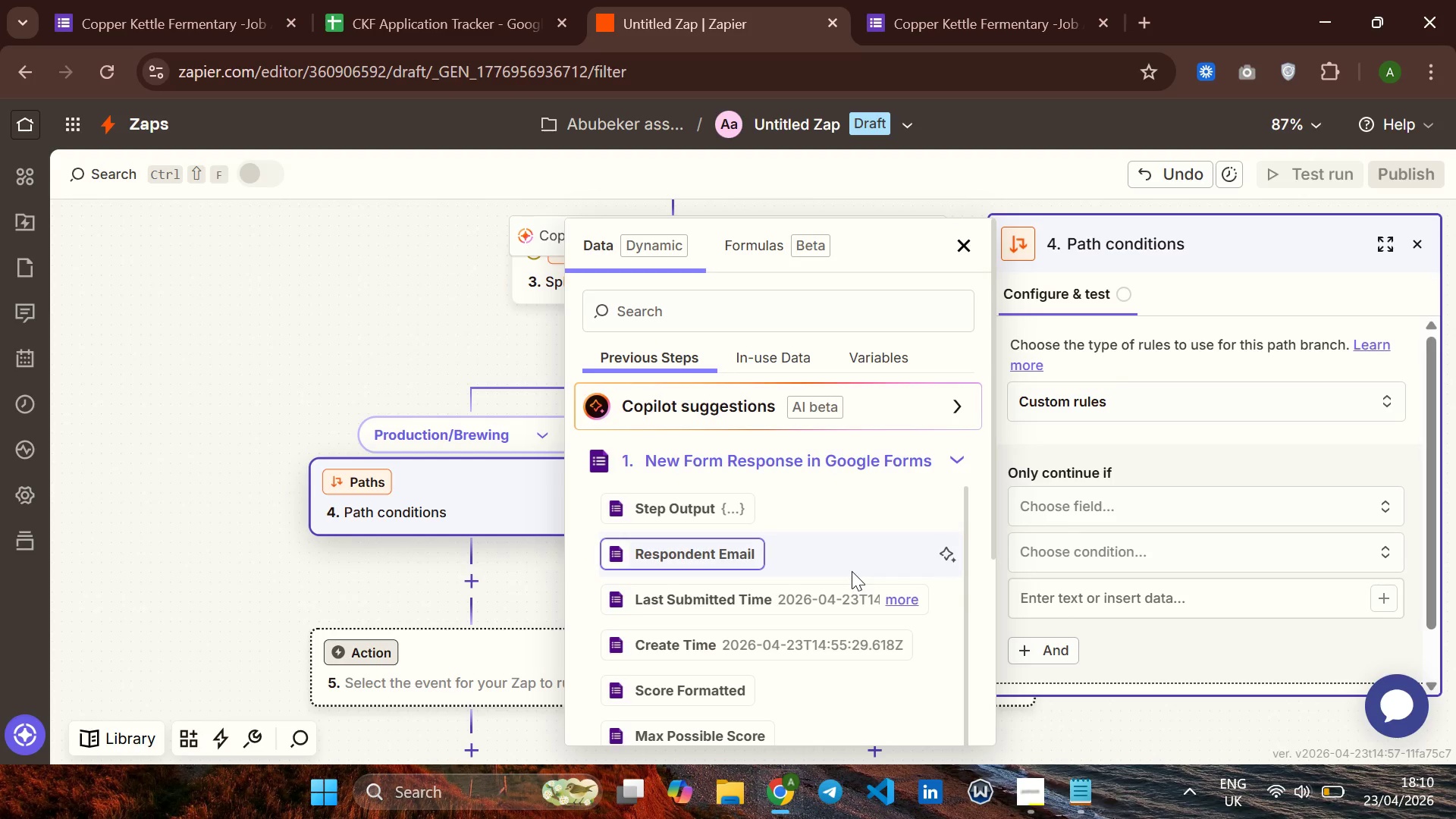 
left_click([745, 543])
 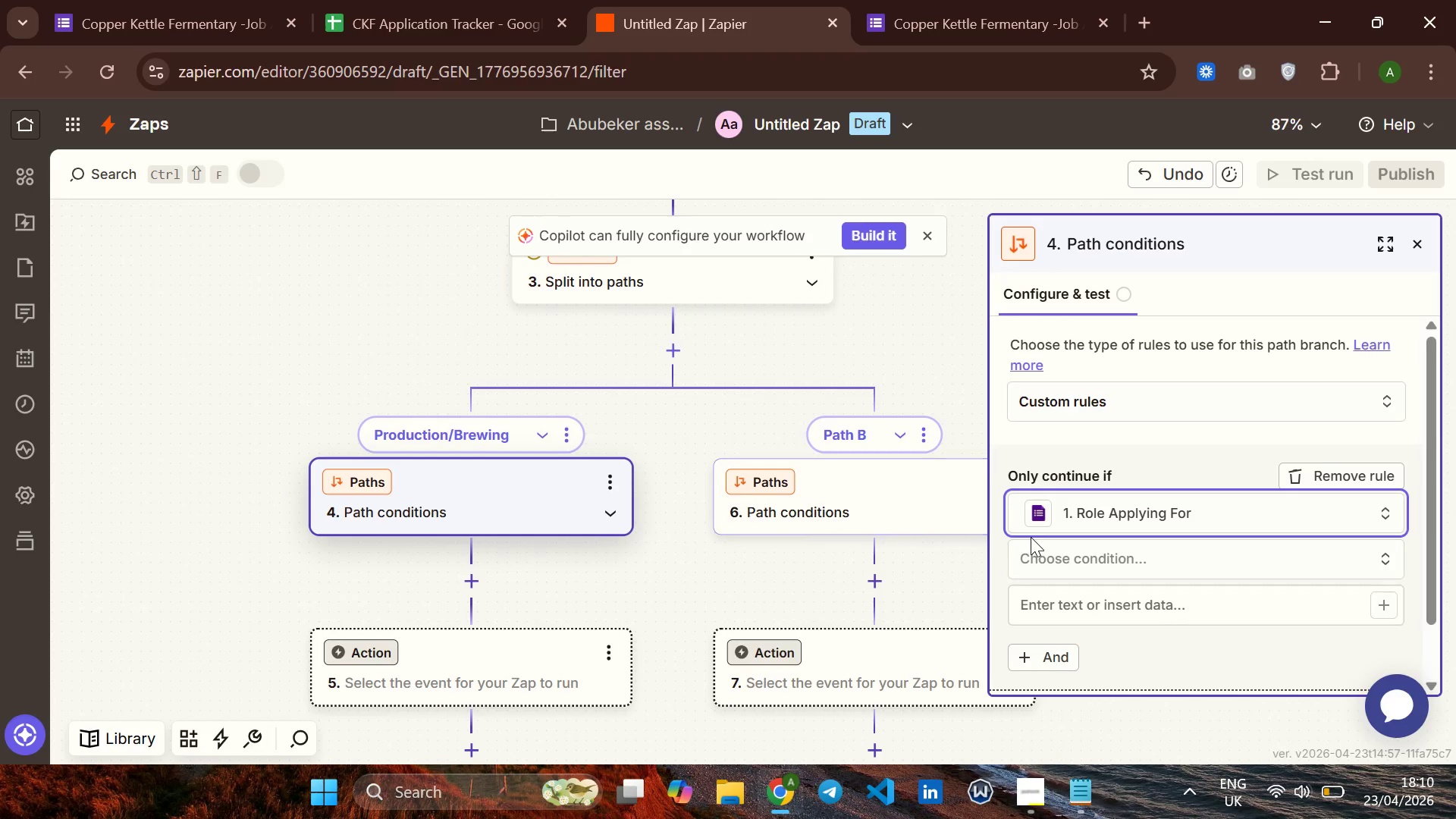 
left_click([1104, 546])
 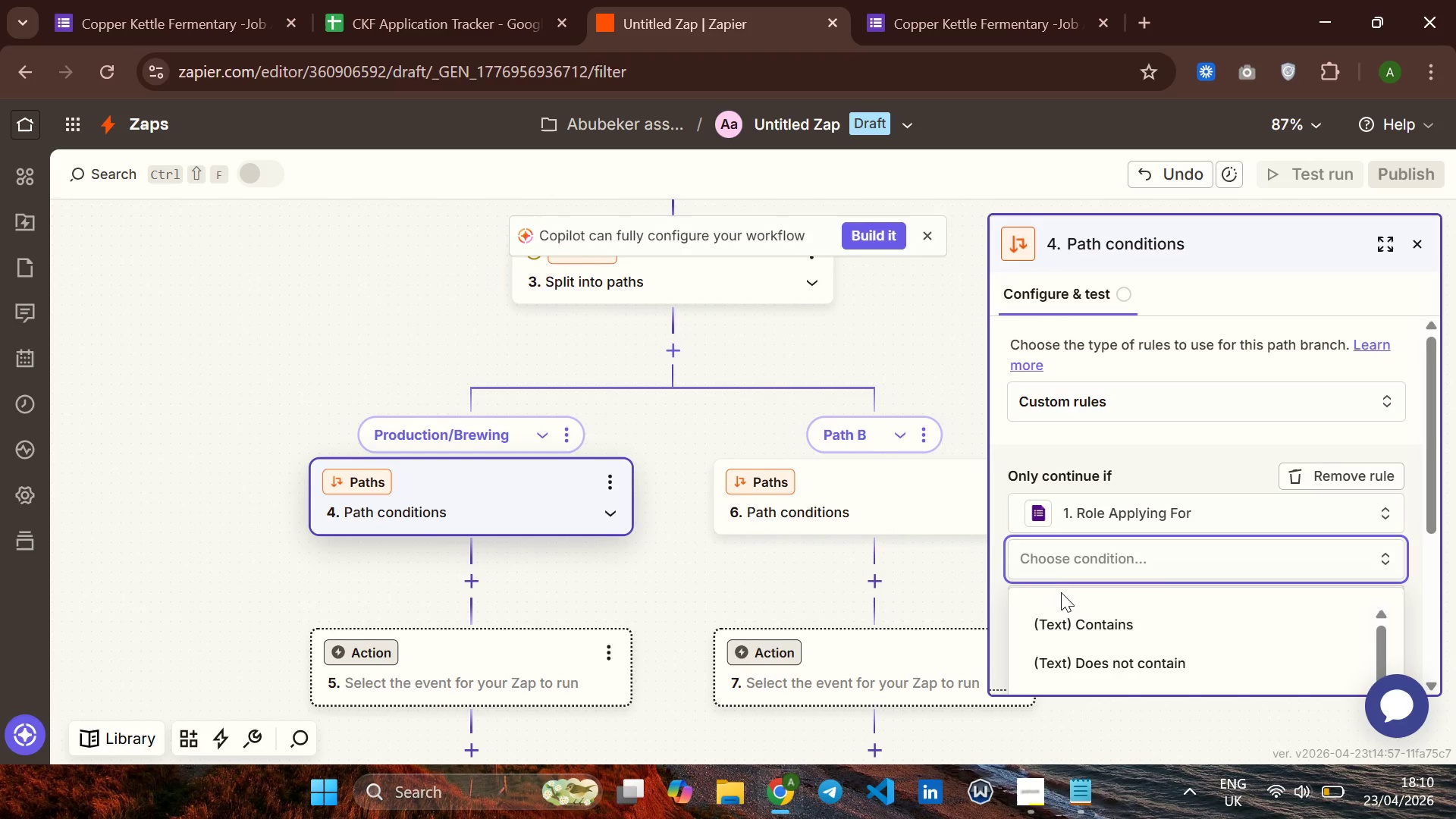 
left_click([1064, 635])
 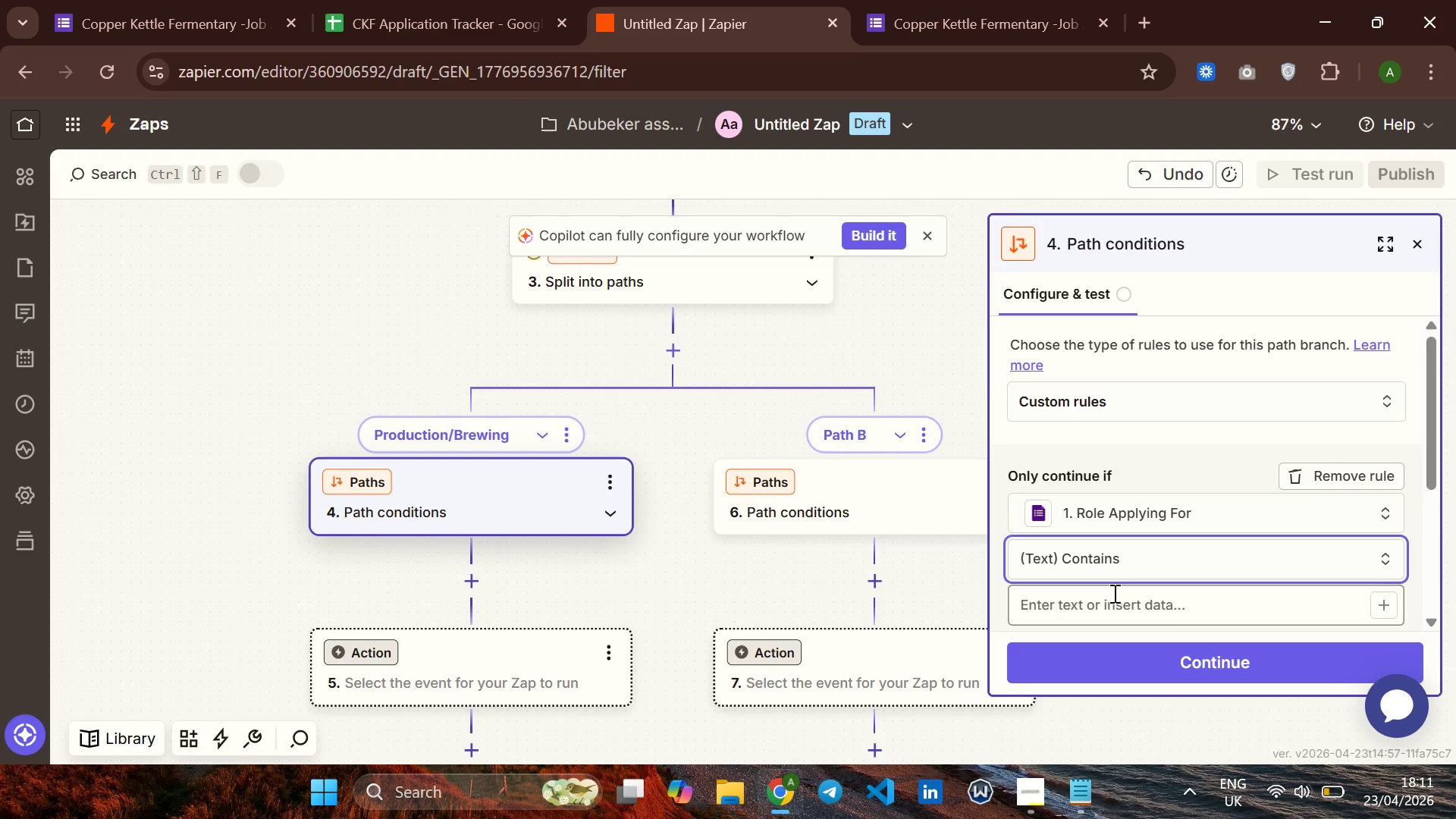 
left_click([1096, 608])
 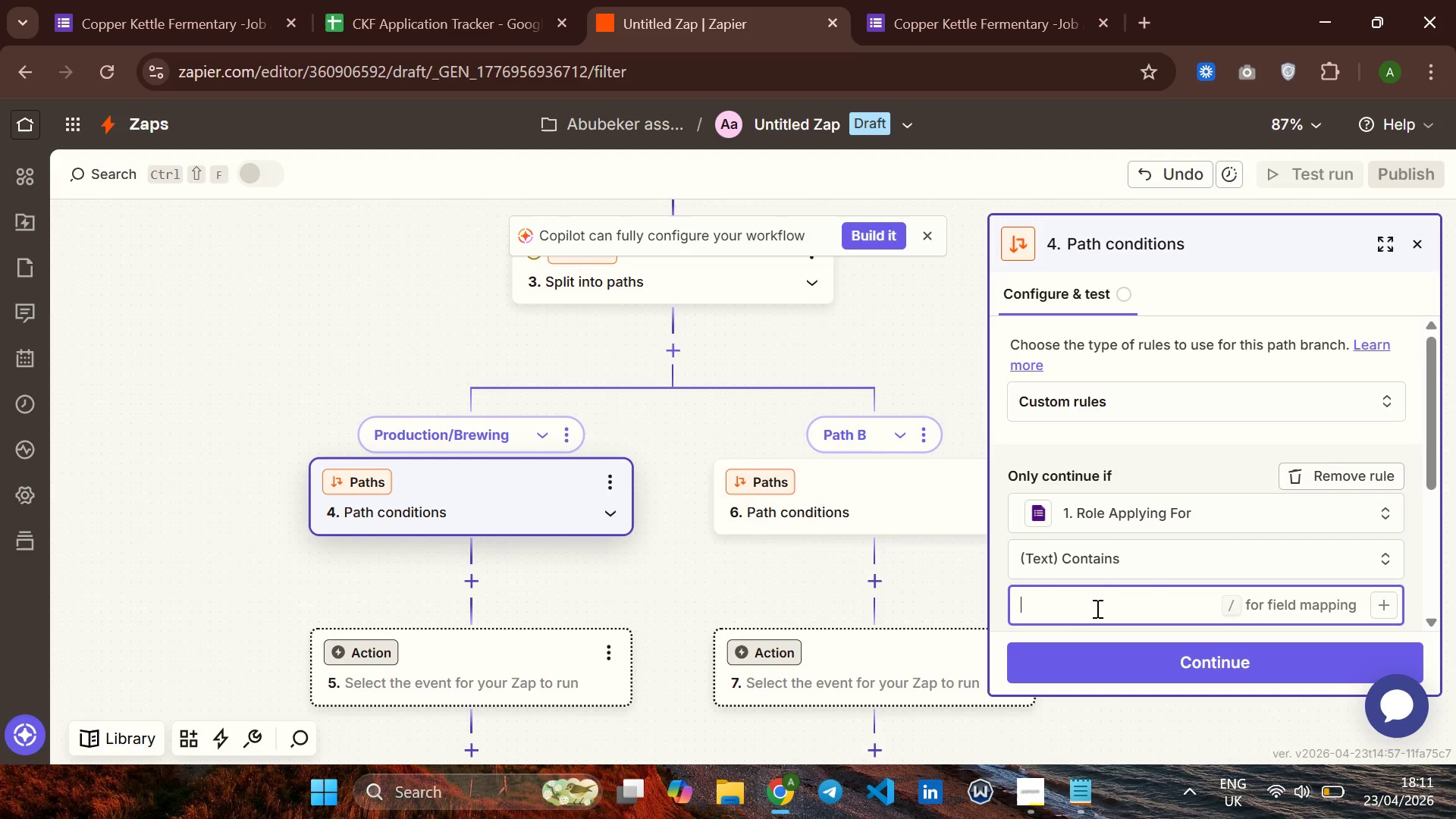 
type(Production)
 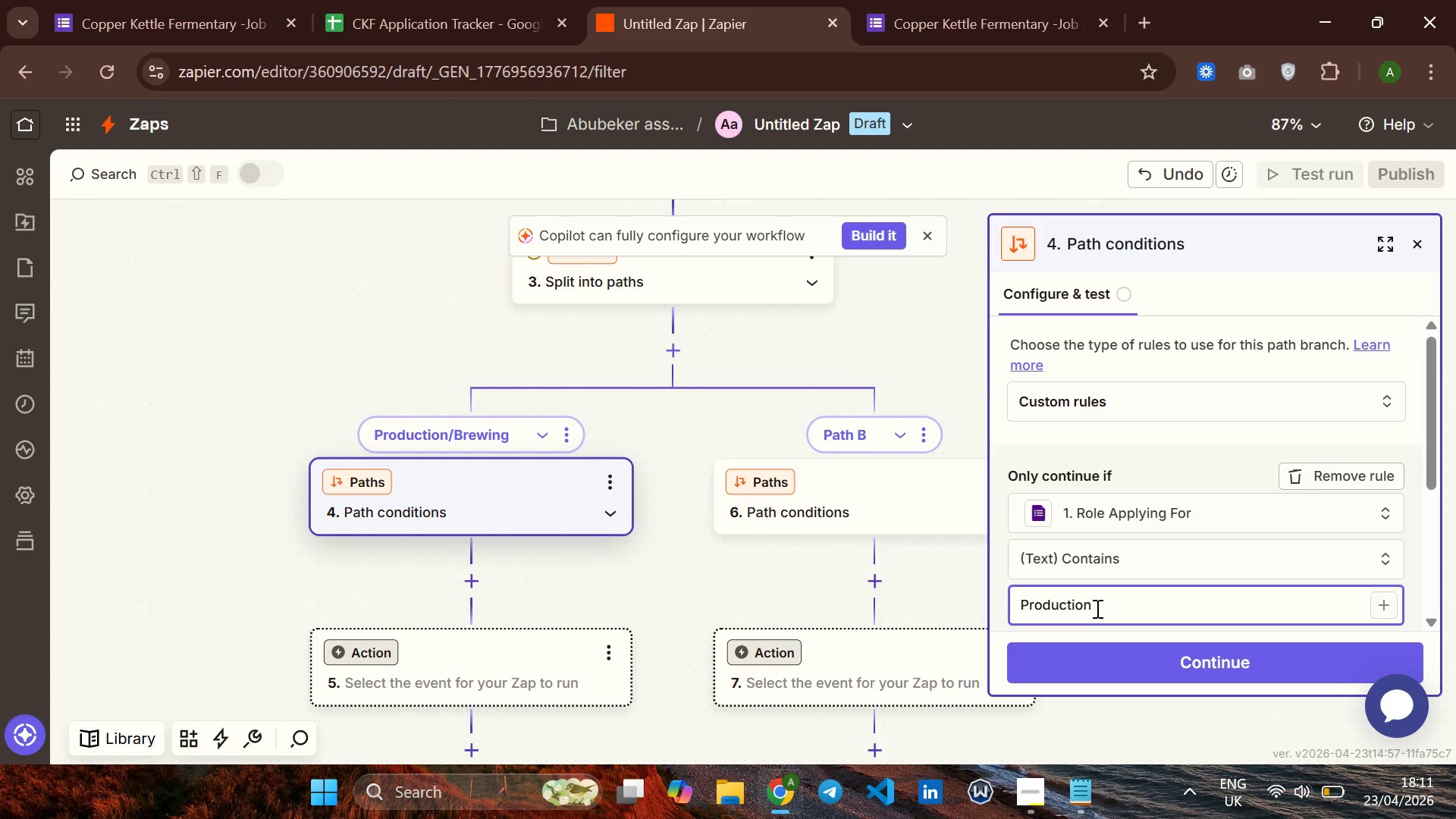 
wait(12.91)
 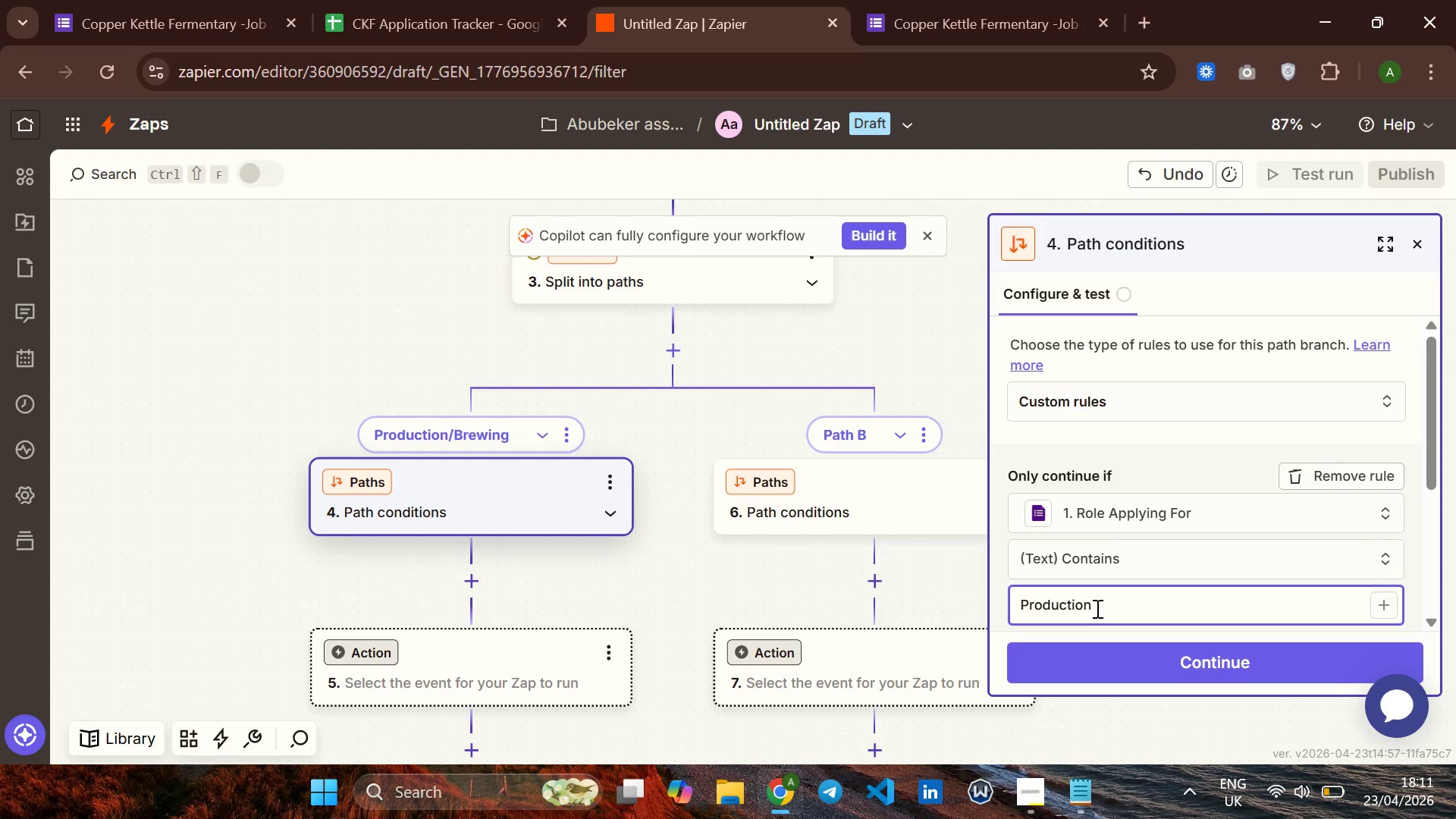 
left_click([1243, 672])
 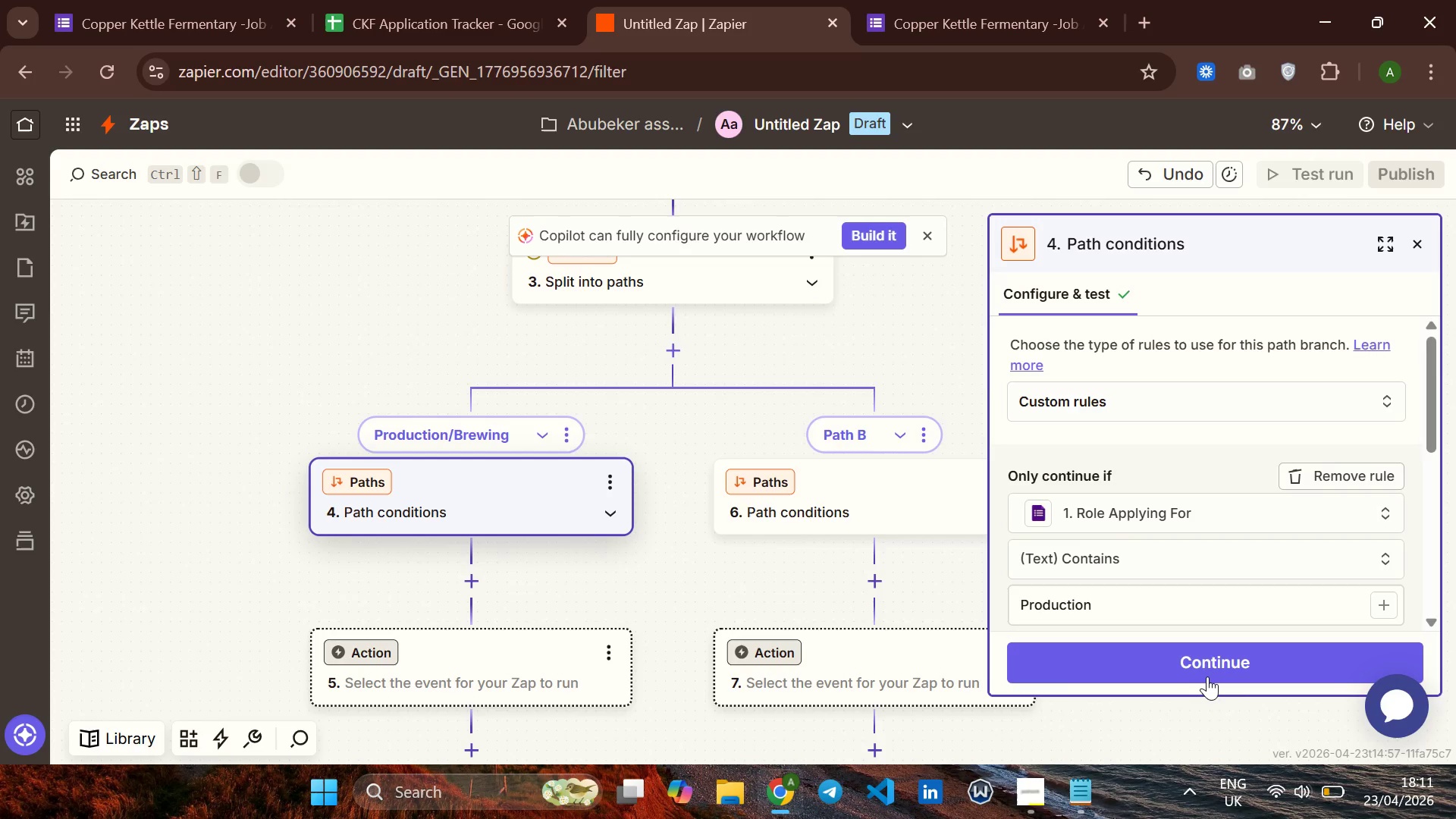 
wait(9.11)
 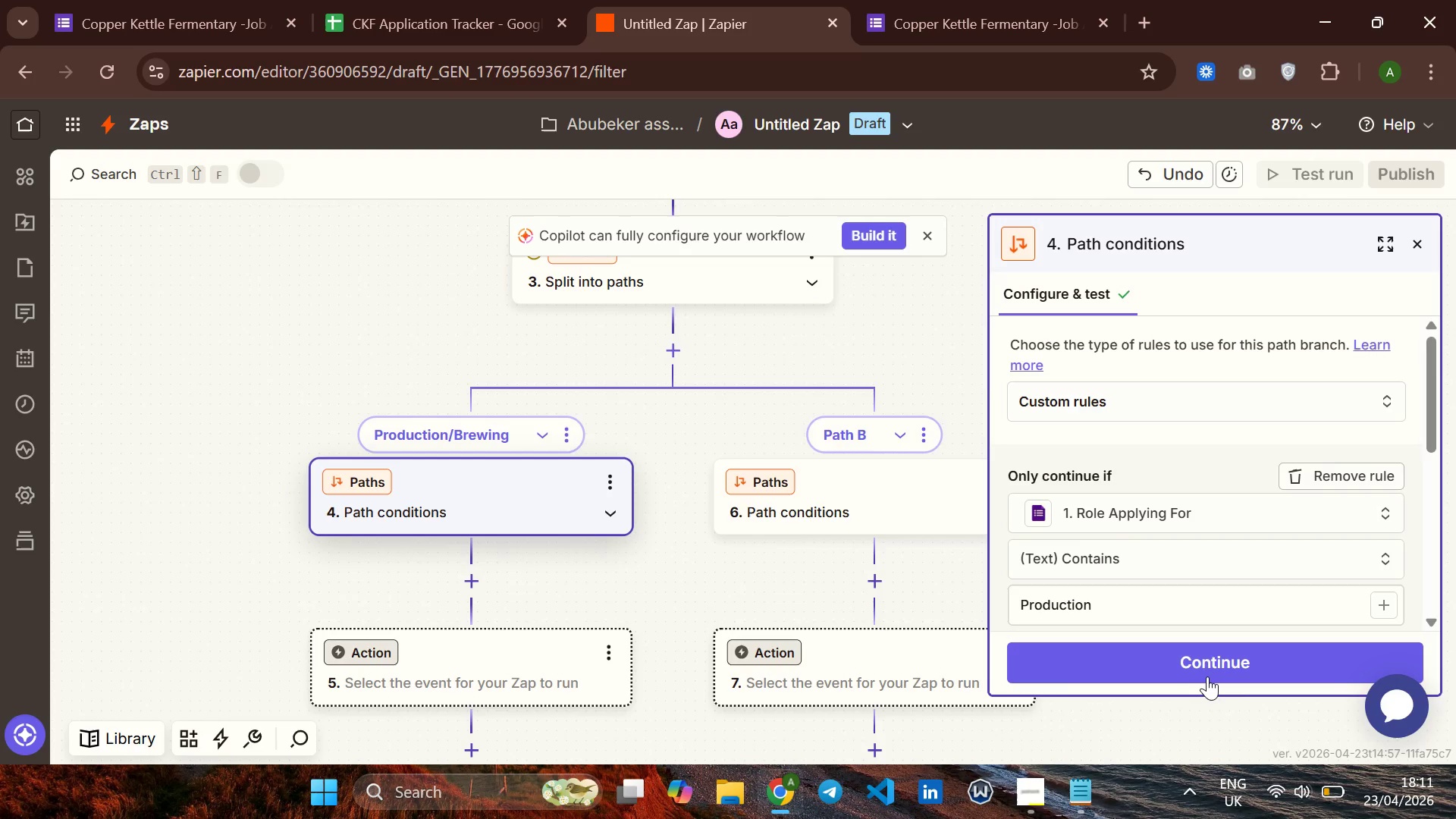 
left_click([929, 448])
 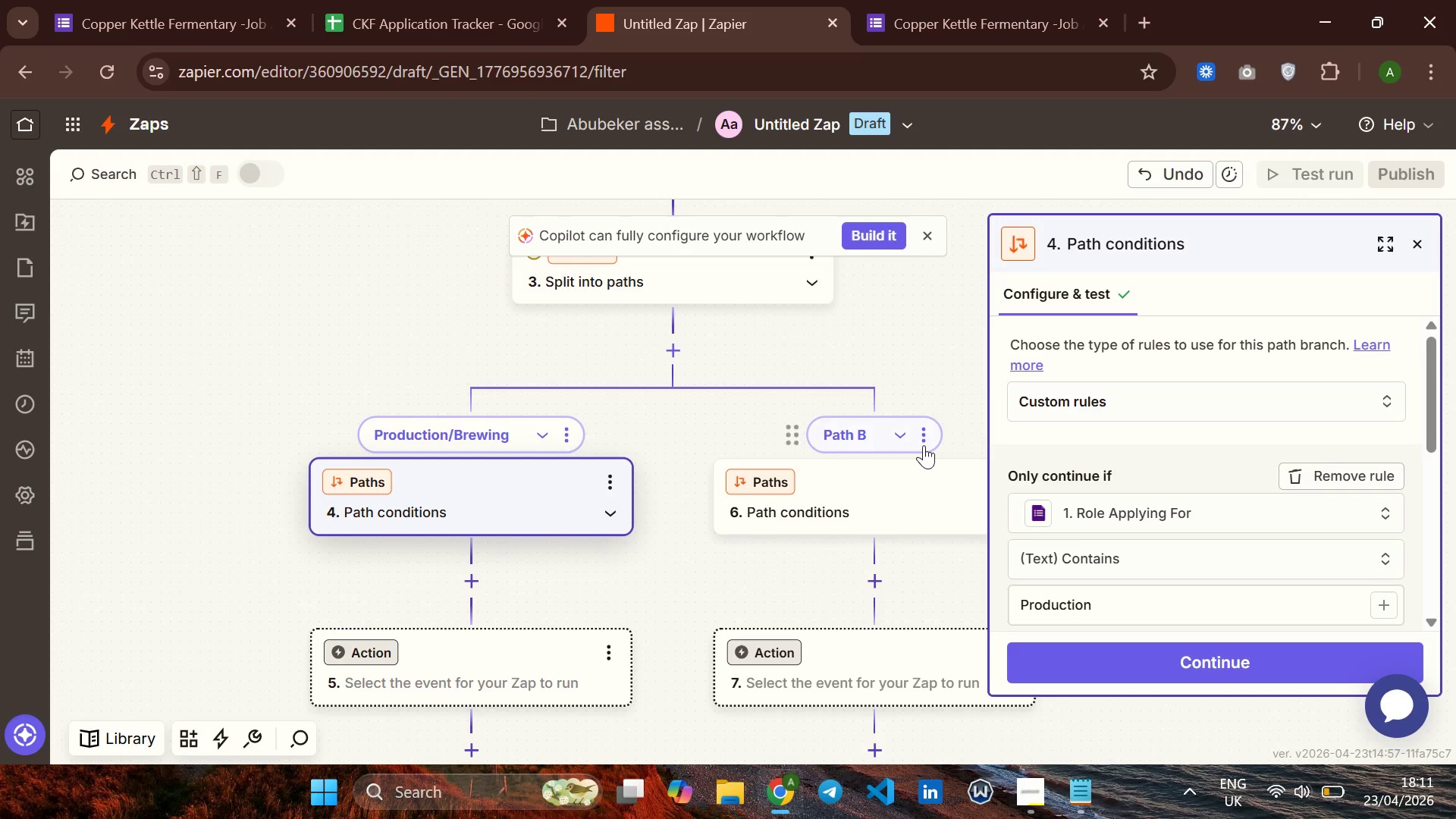 
left_click([924, 444])
 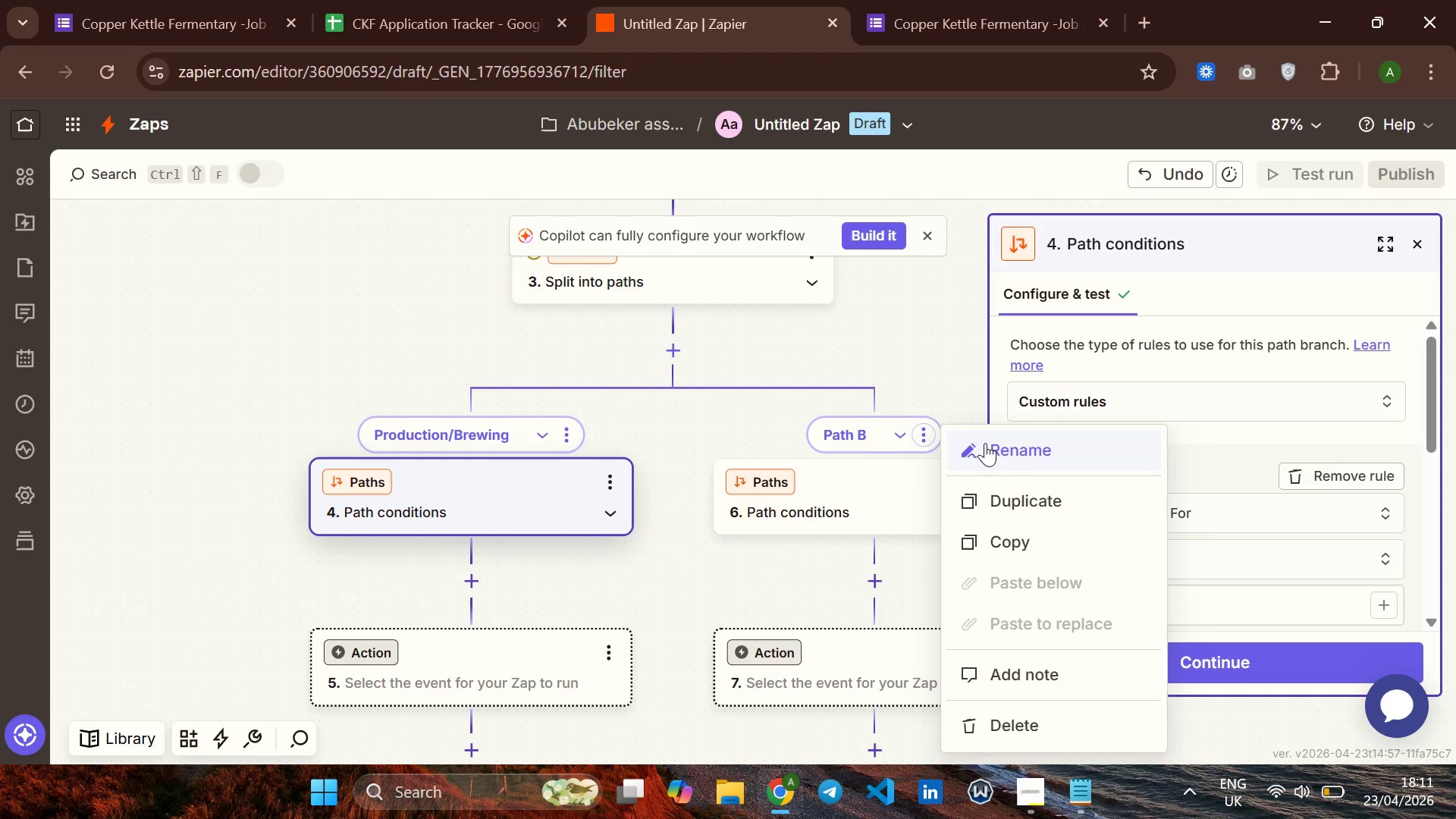 
left_click([984, 447])
 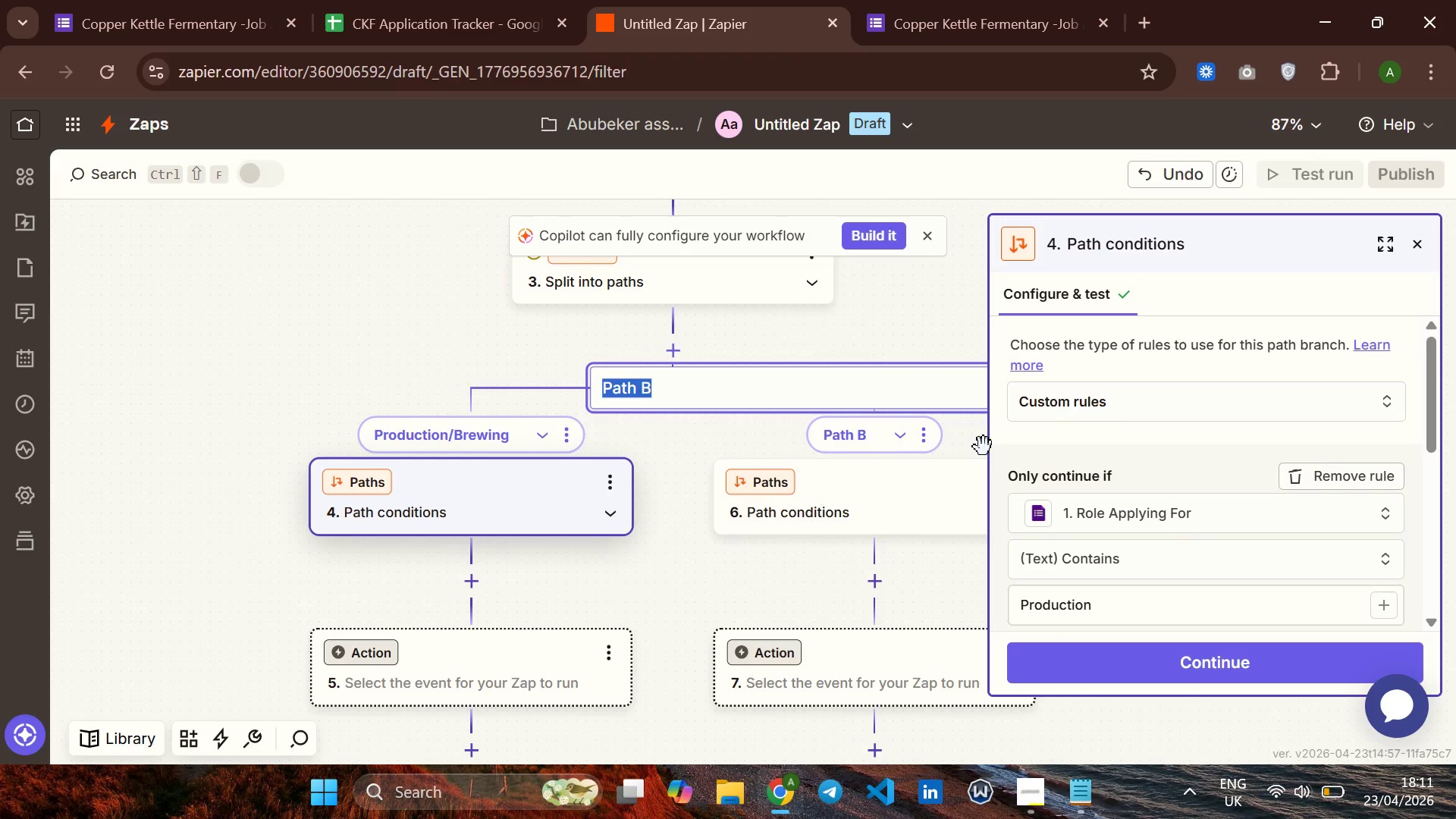 
type(Traproom)
 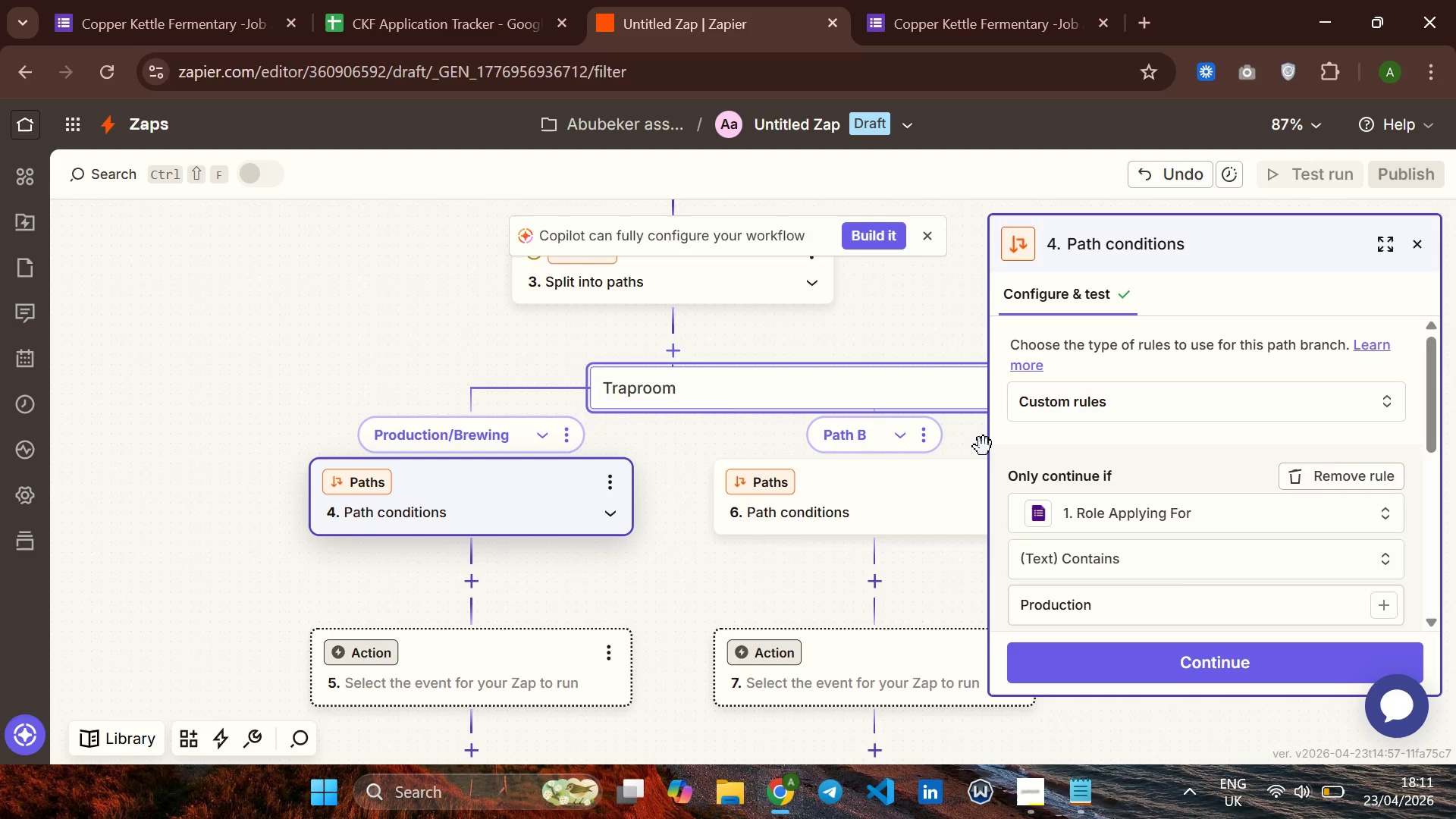 
wait(6.08)
 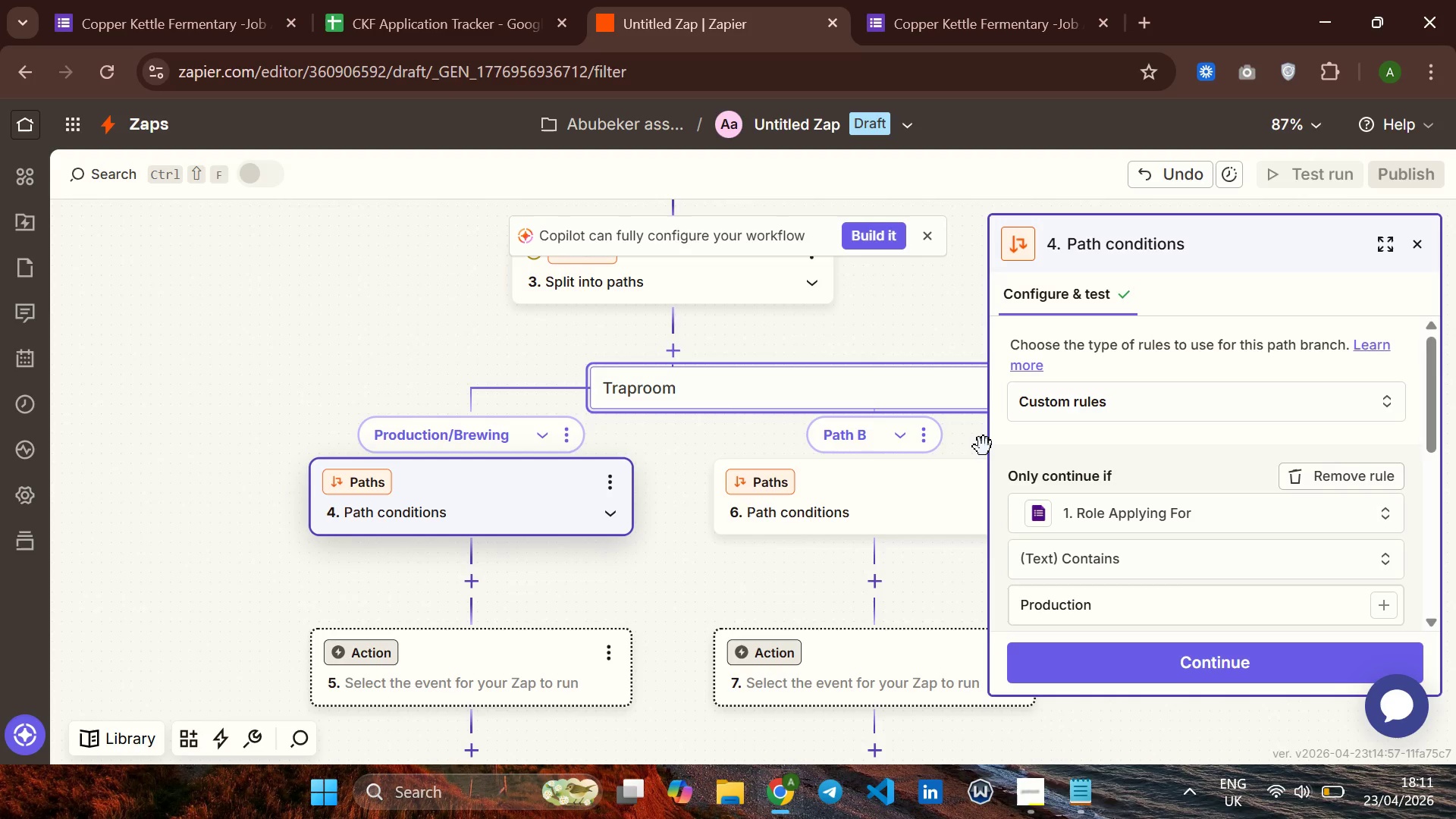 
key(Slash)
 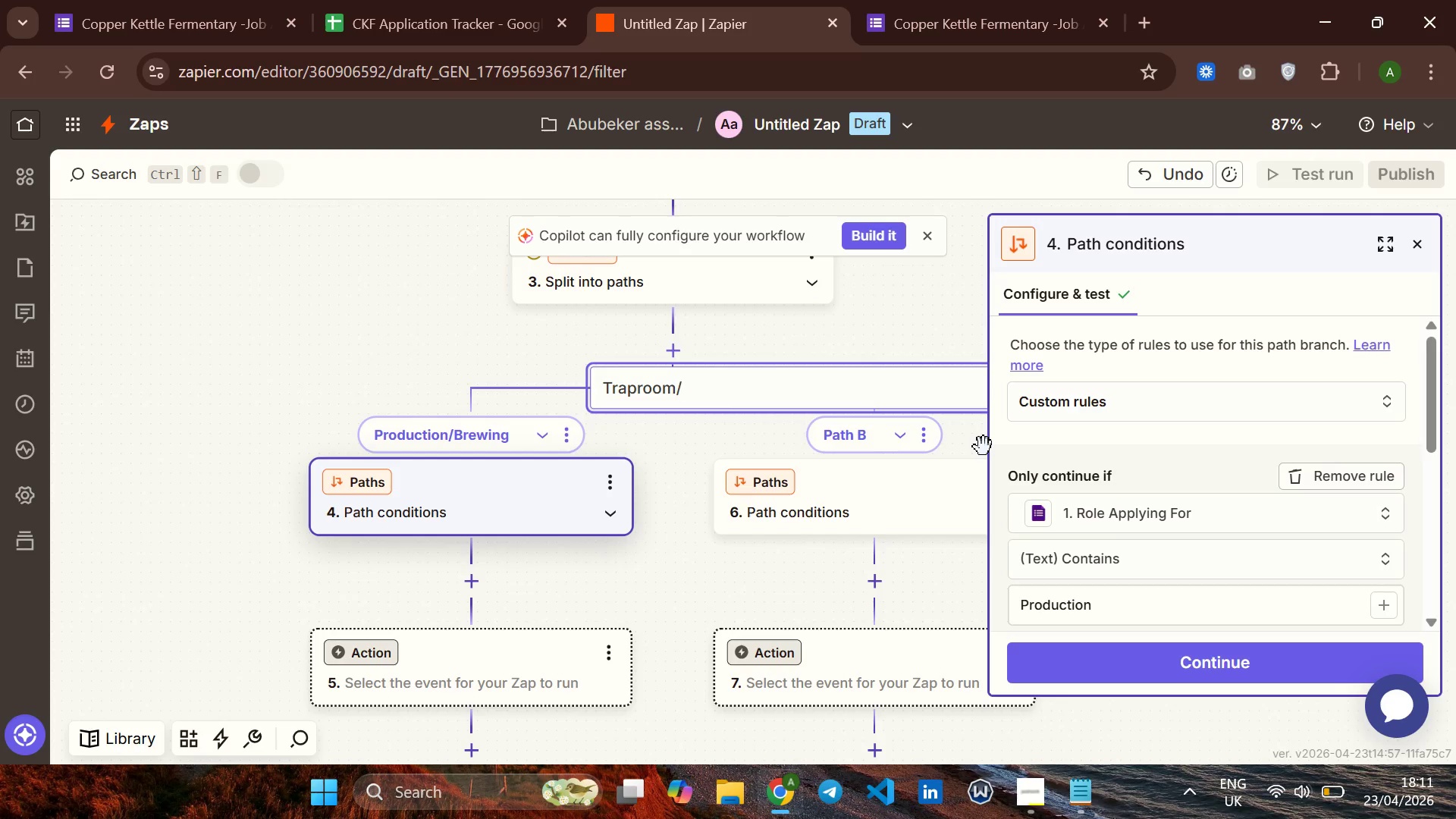 
wait(6.11)
 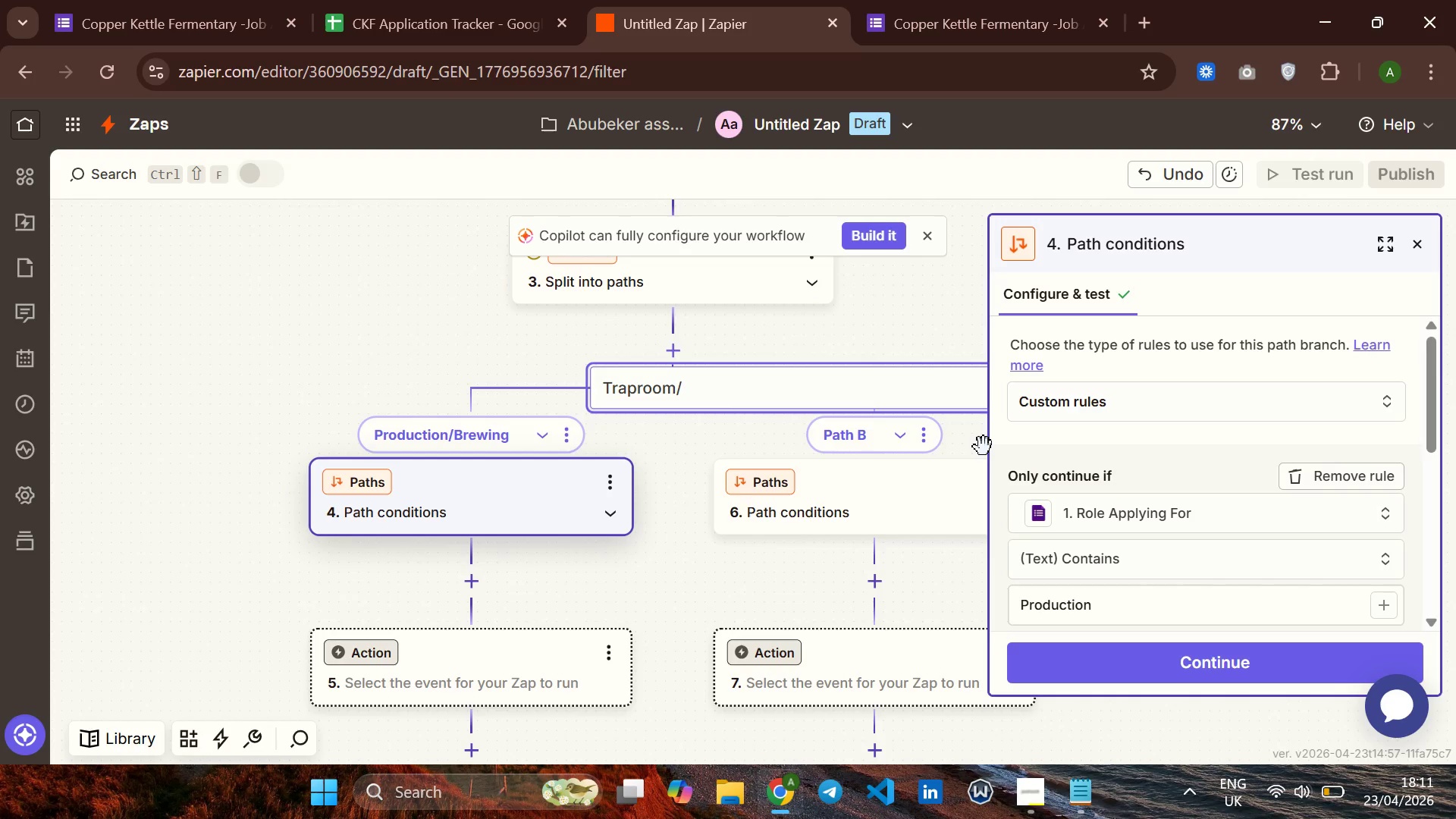 
type(Front )
 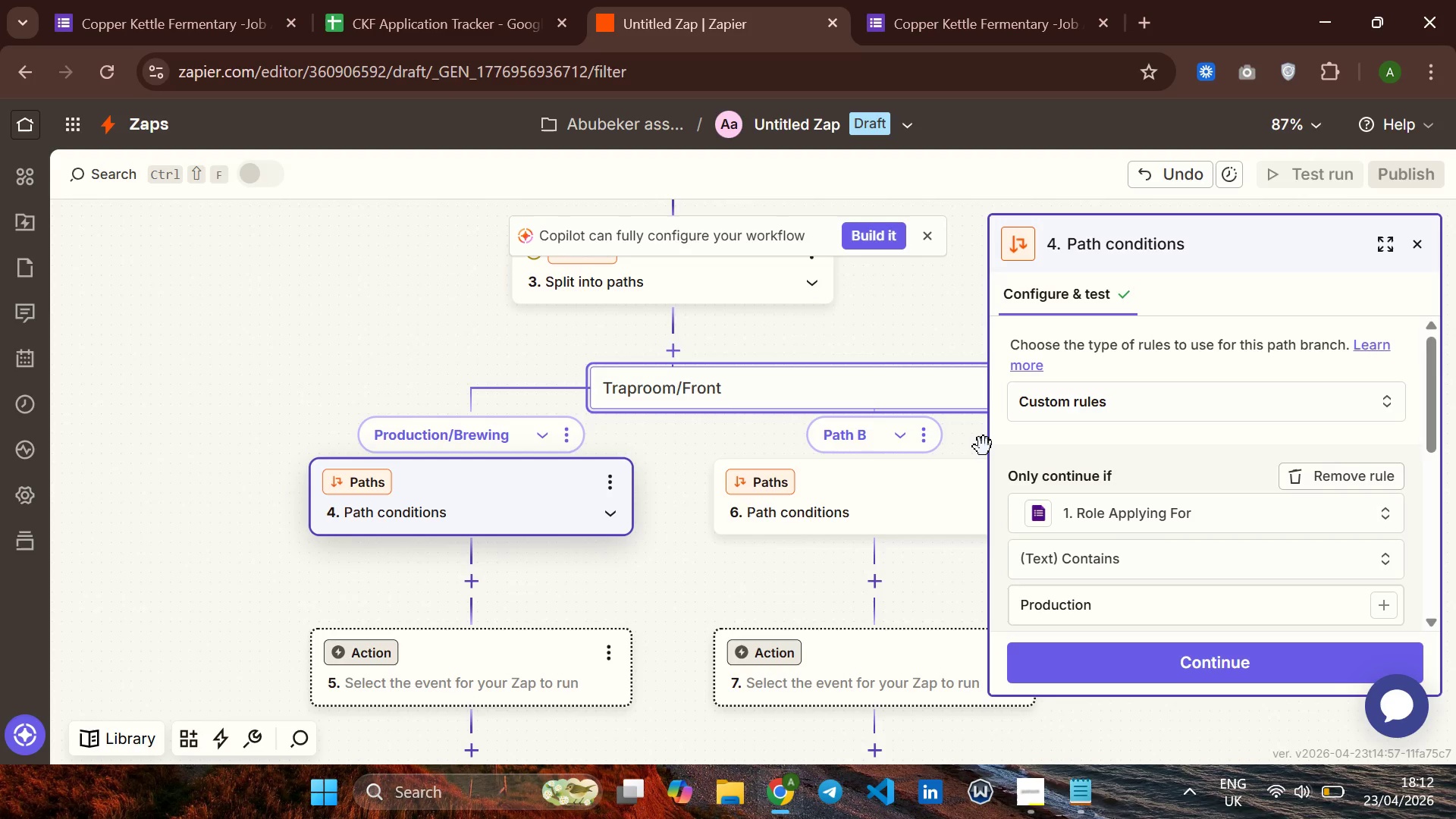 
key(Backspace)
type(-of-House)
 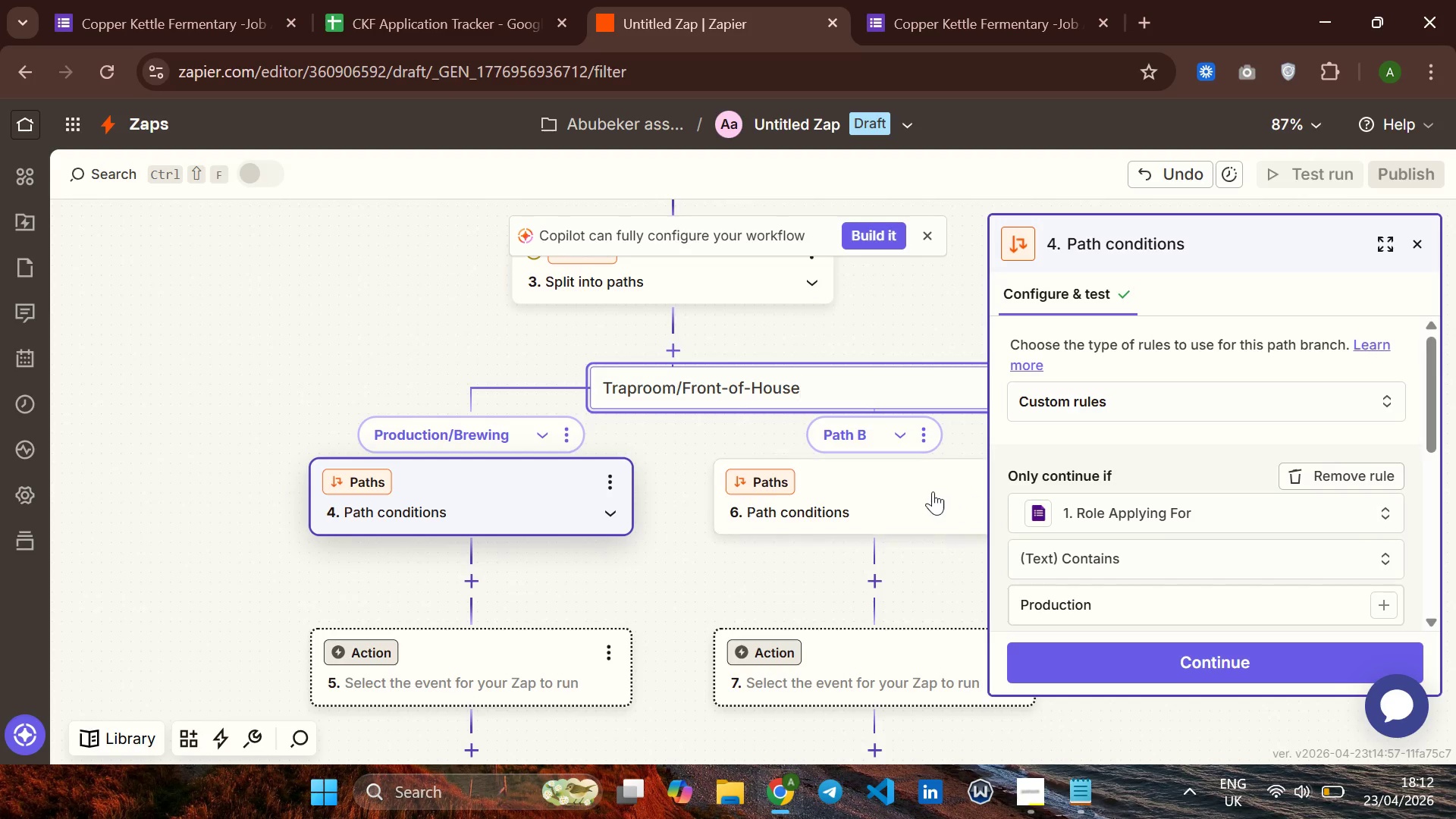 
key(Enter)
 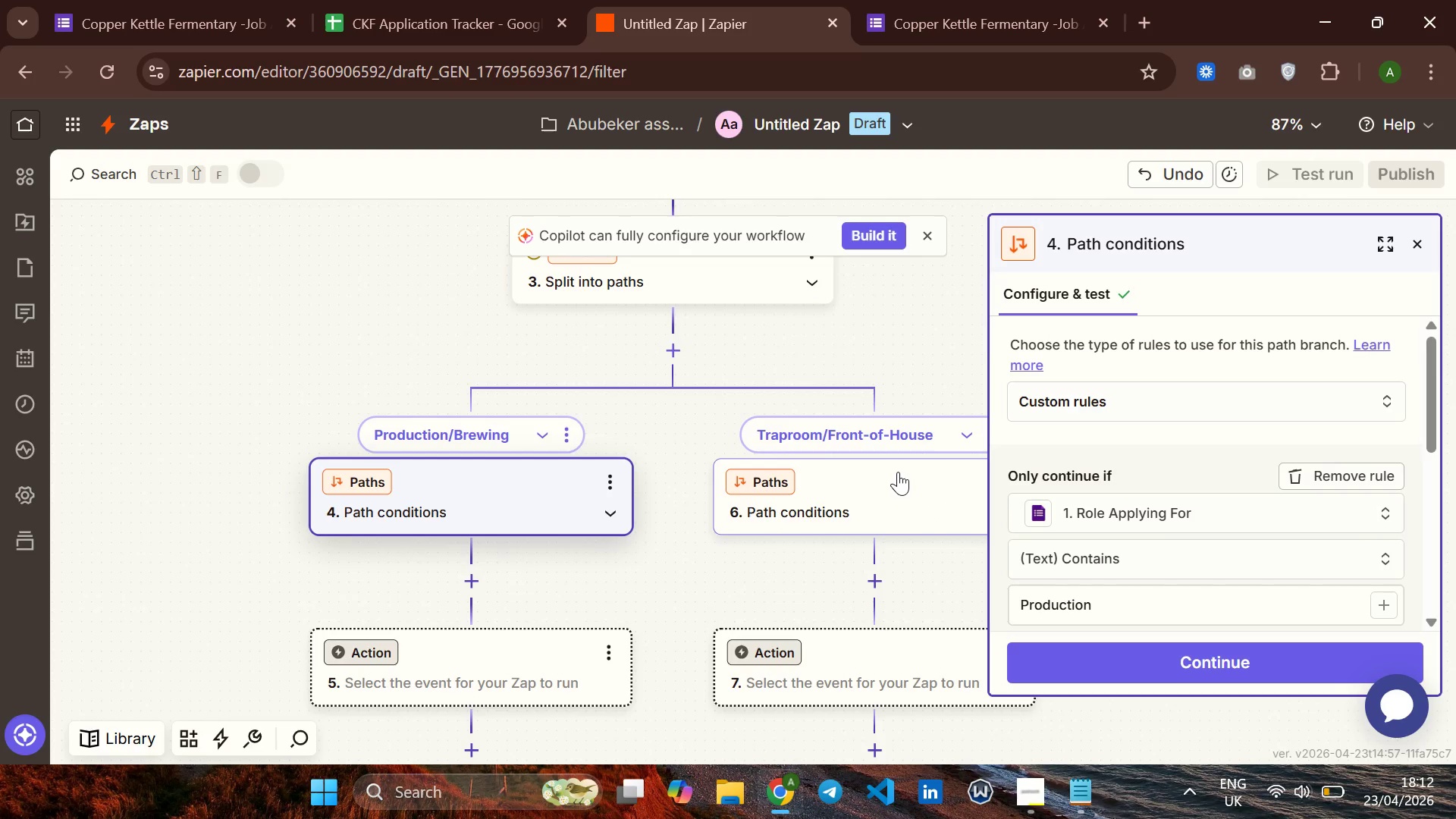 
wait(5.91)
 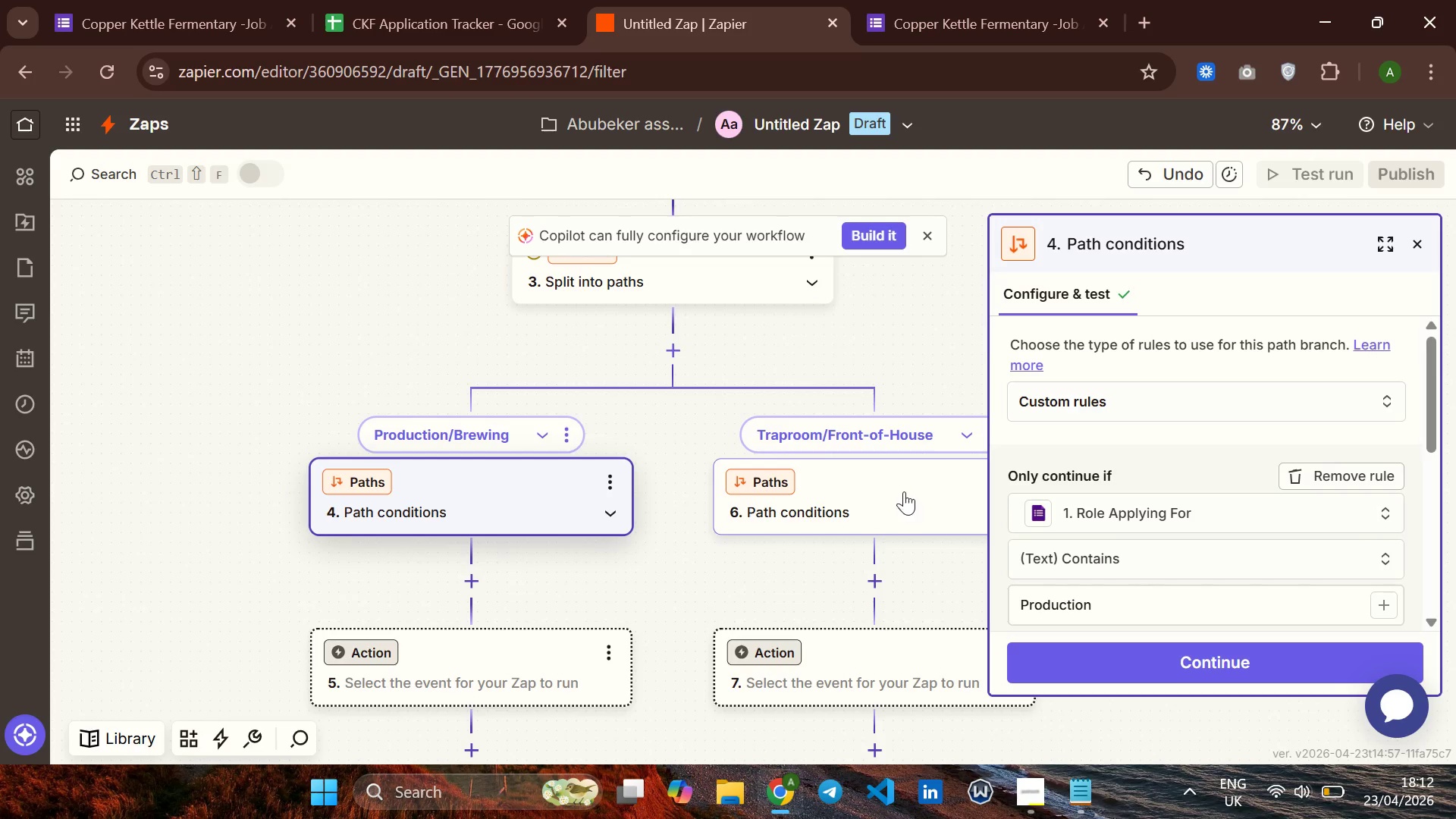 
left_click([824, 500])
 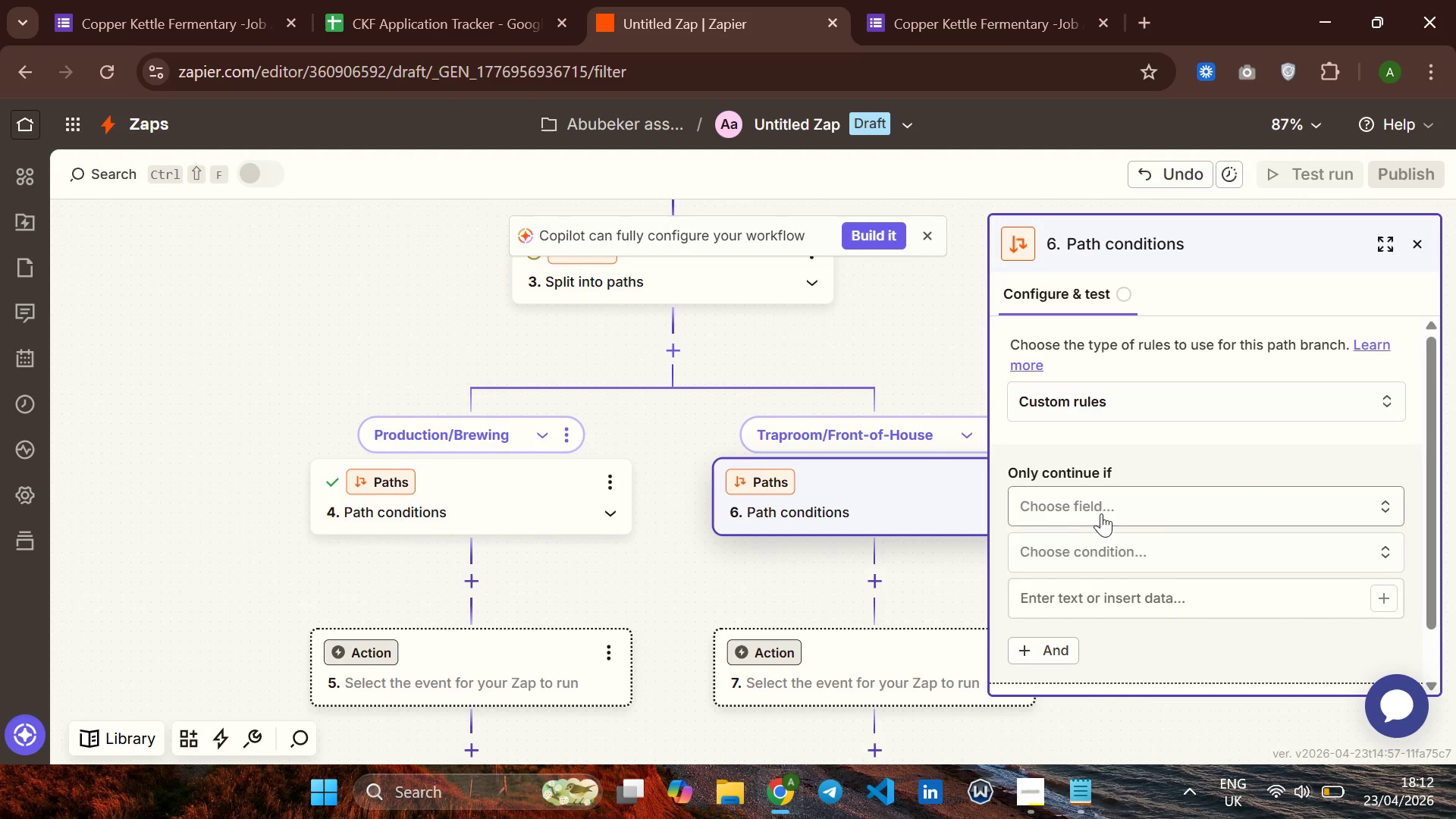 
left_click([1104, 512])
 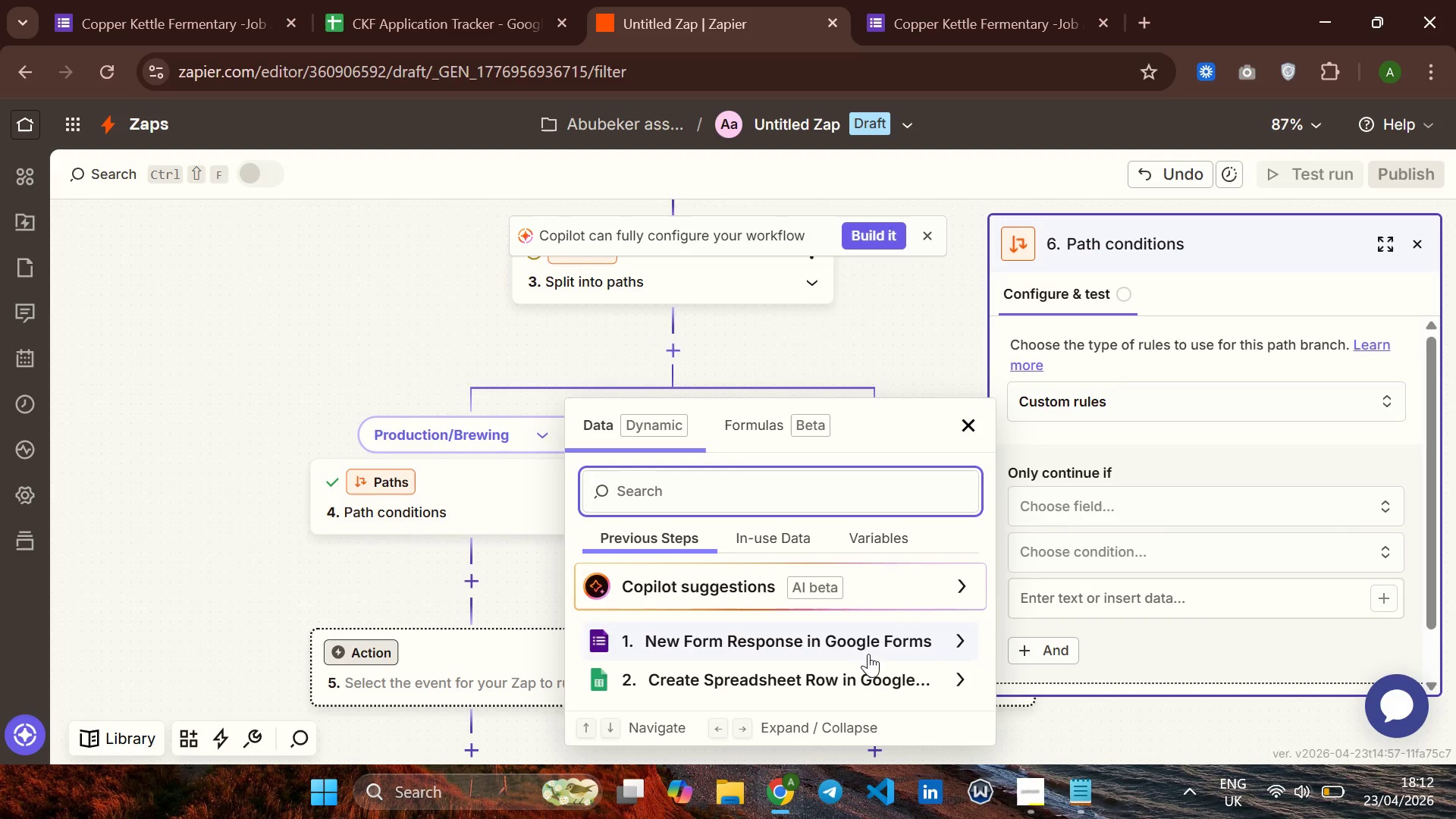 
left_click([868, 640])
 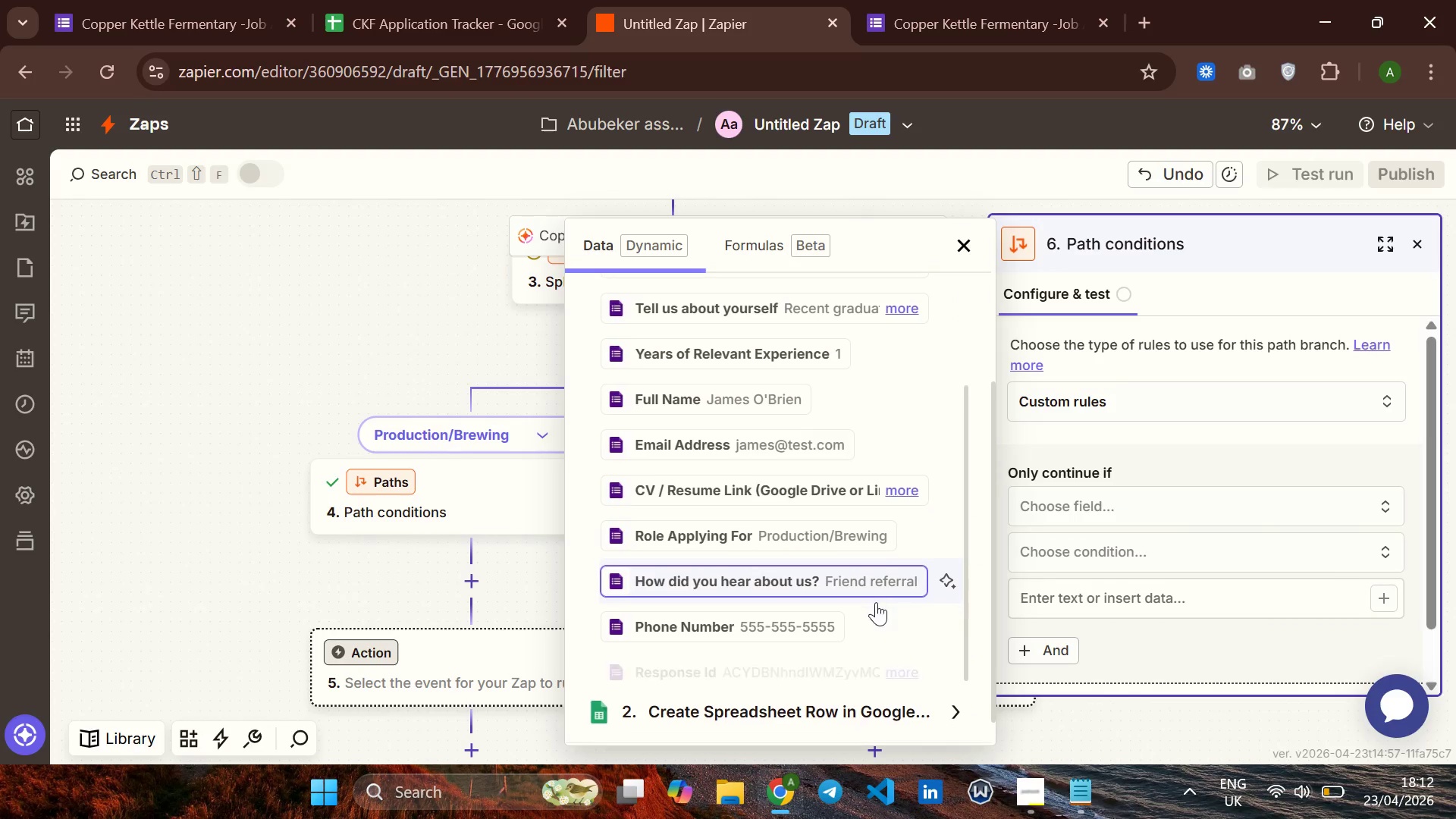 
left_click([745, 529])
 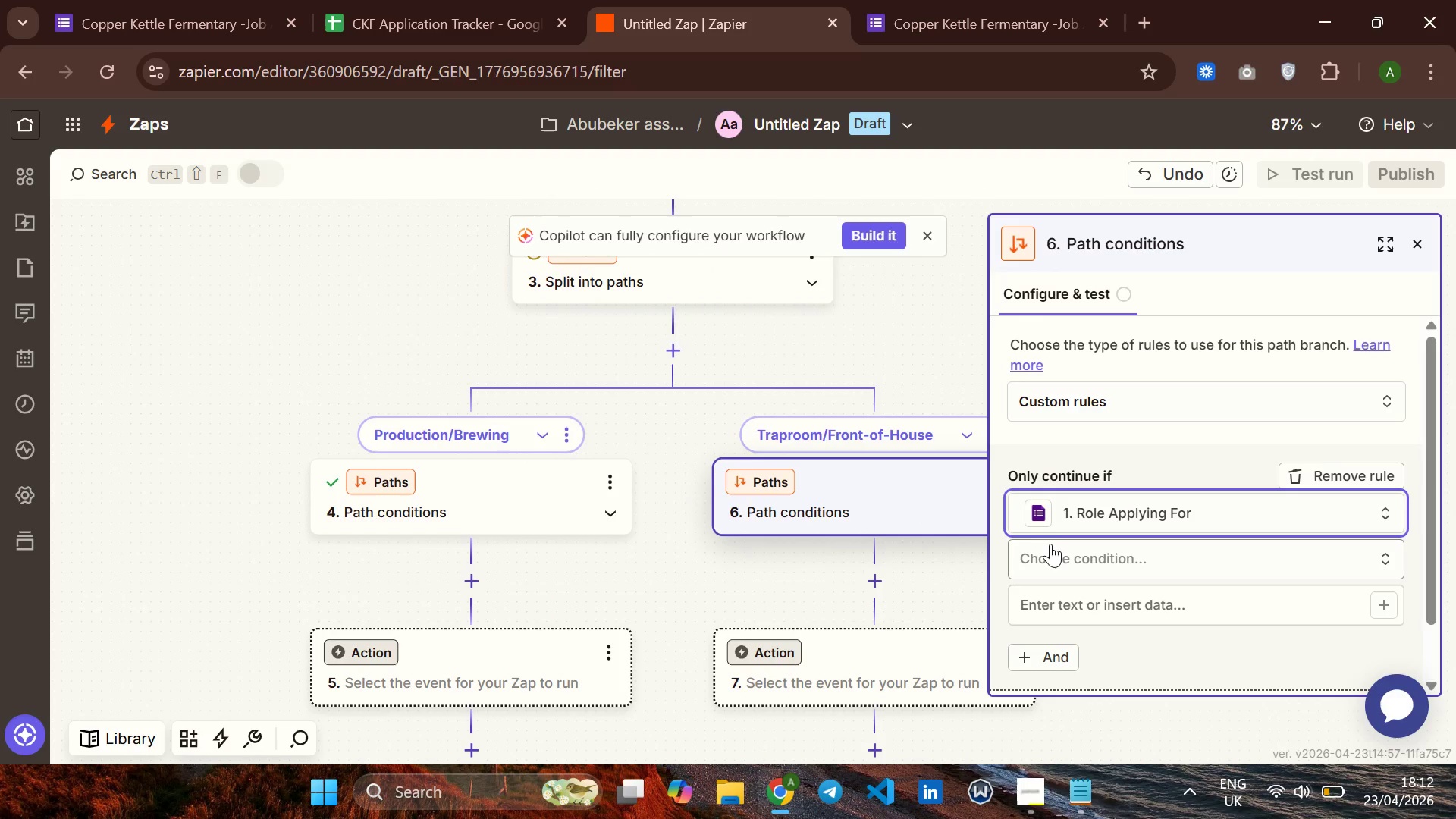 
left_click([1053, 546])
 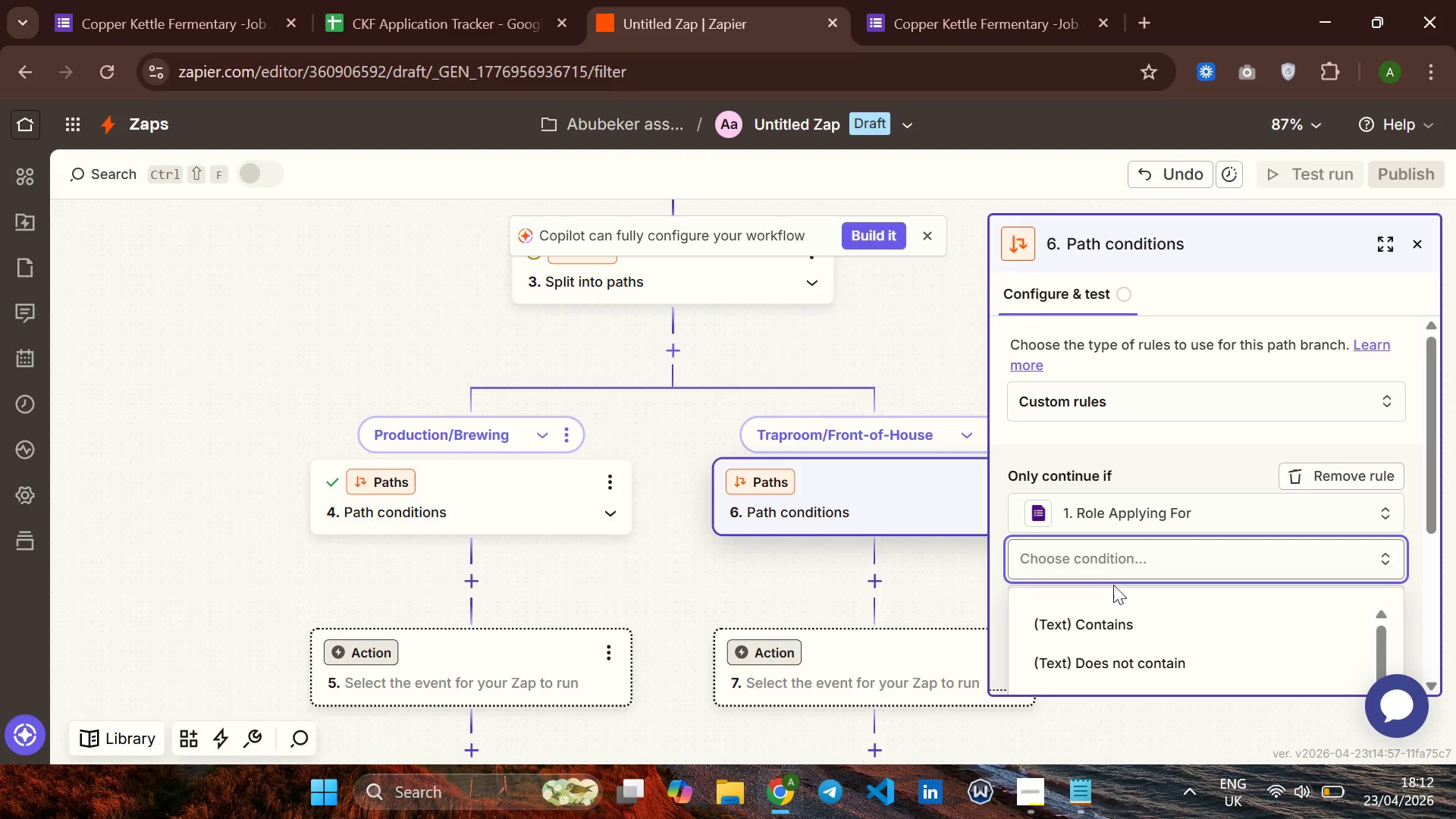 
left_click([1126, 618])
 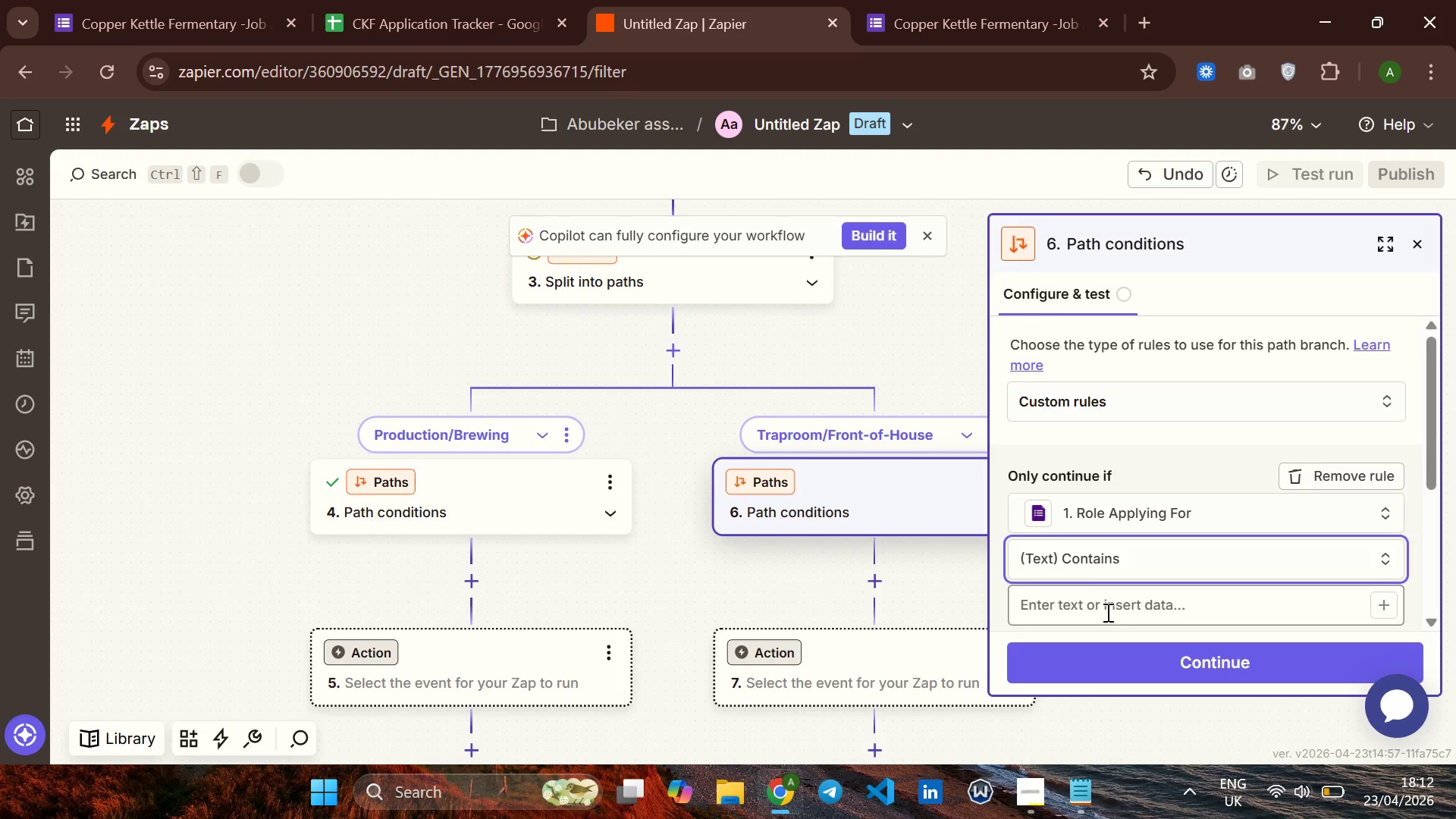 
left_click([1106, 612])
 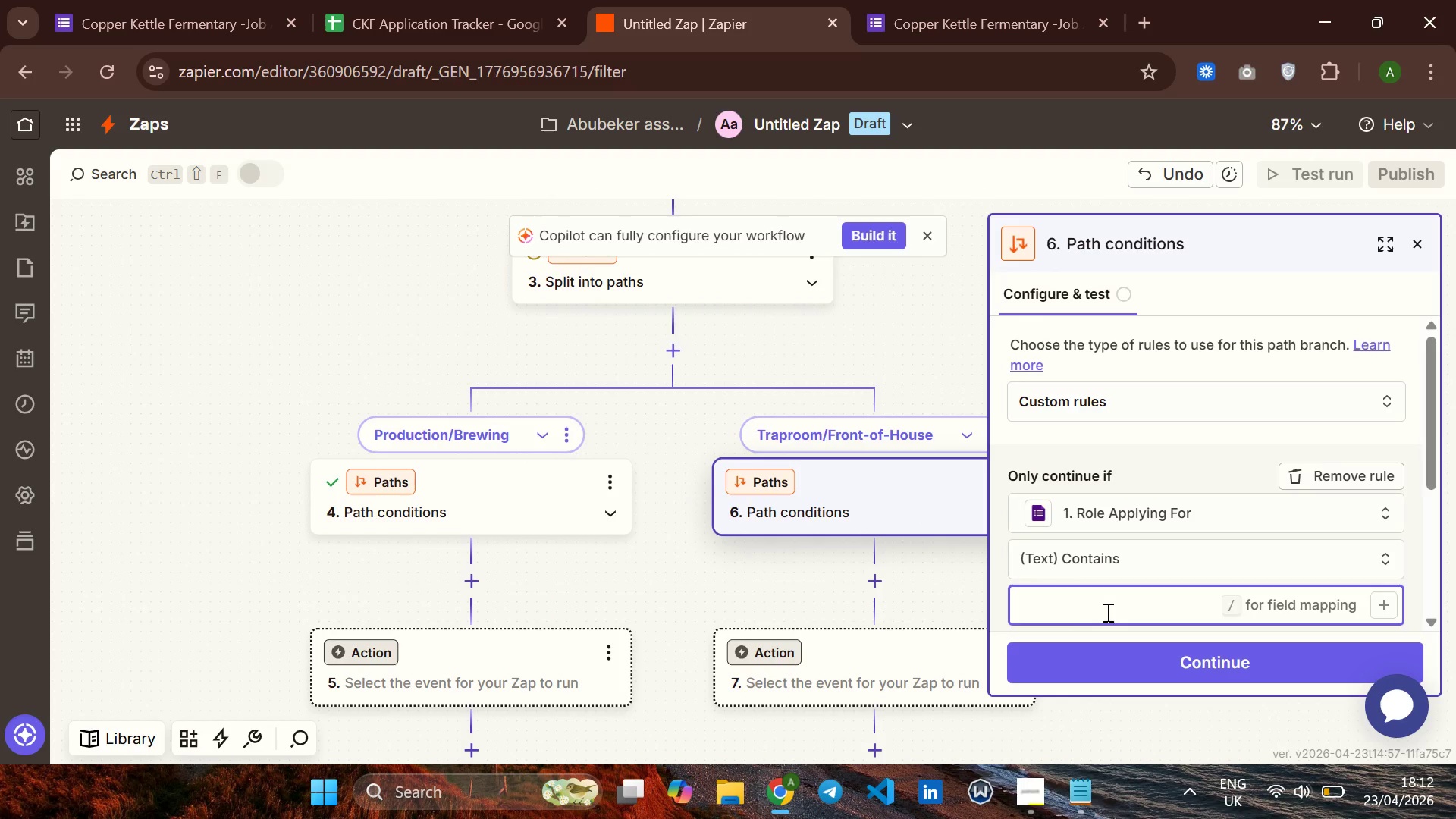 
type(Traproom)
 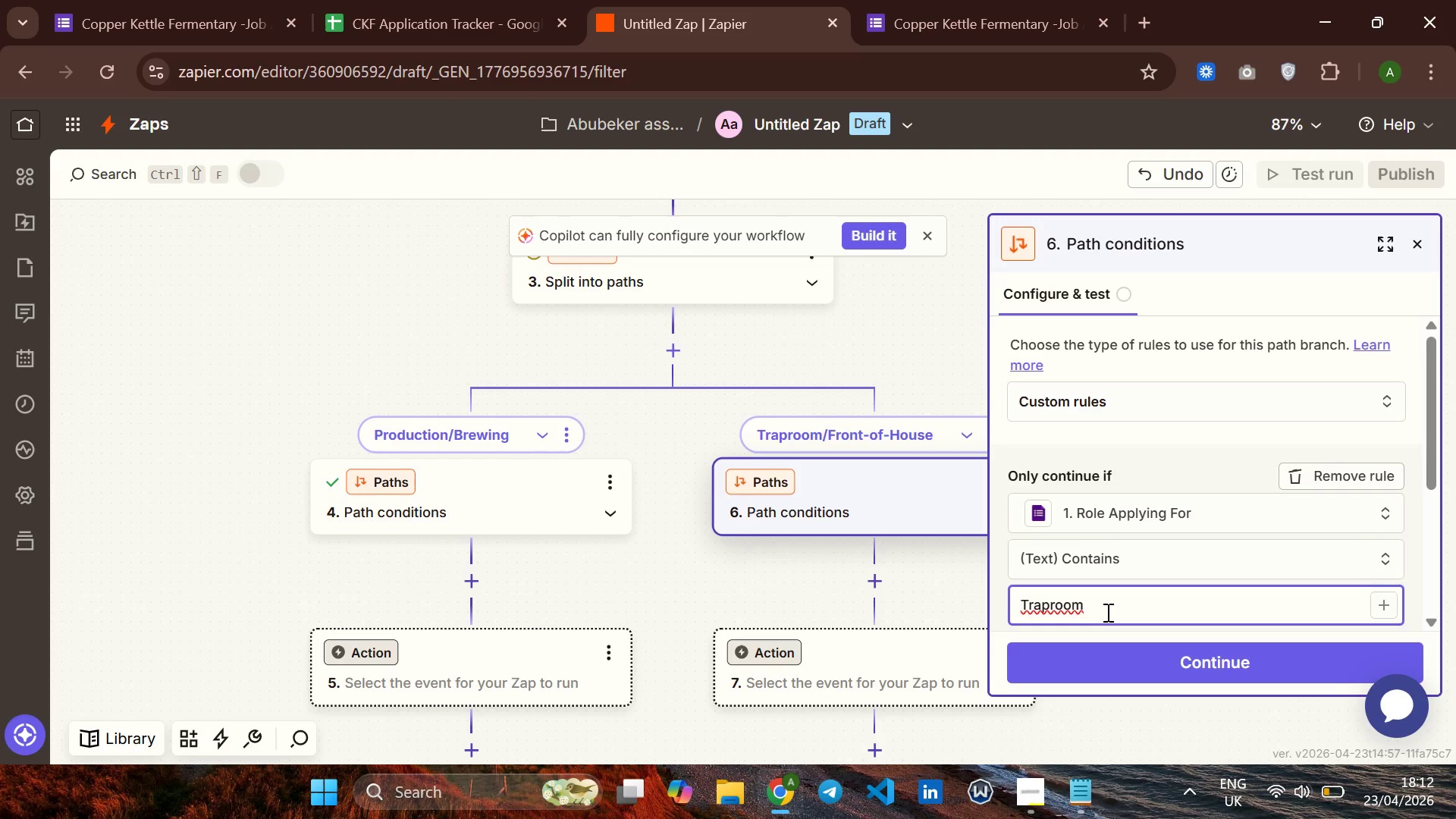 
wait(6.5)
 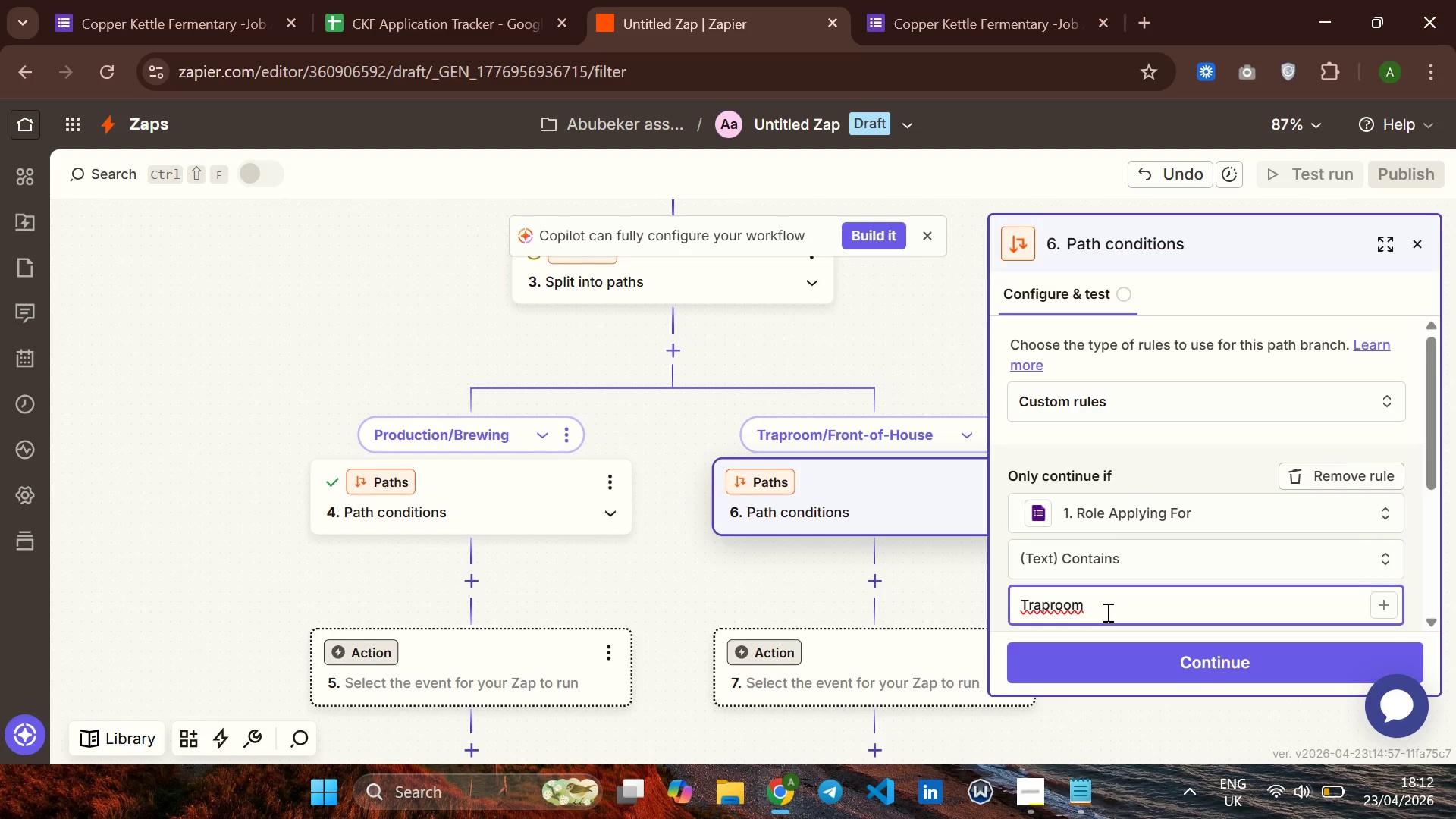 
key(Backspace)
key(Backspace)
key(Backspace)
key(Backspace)
key(Backspace)
key(Backspace)
key(Backspace)
type(aproom)
 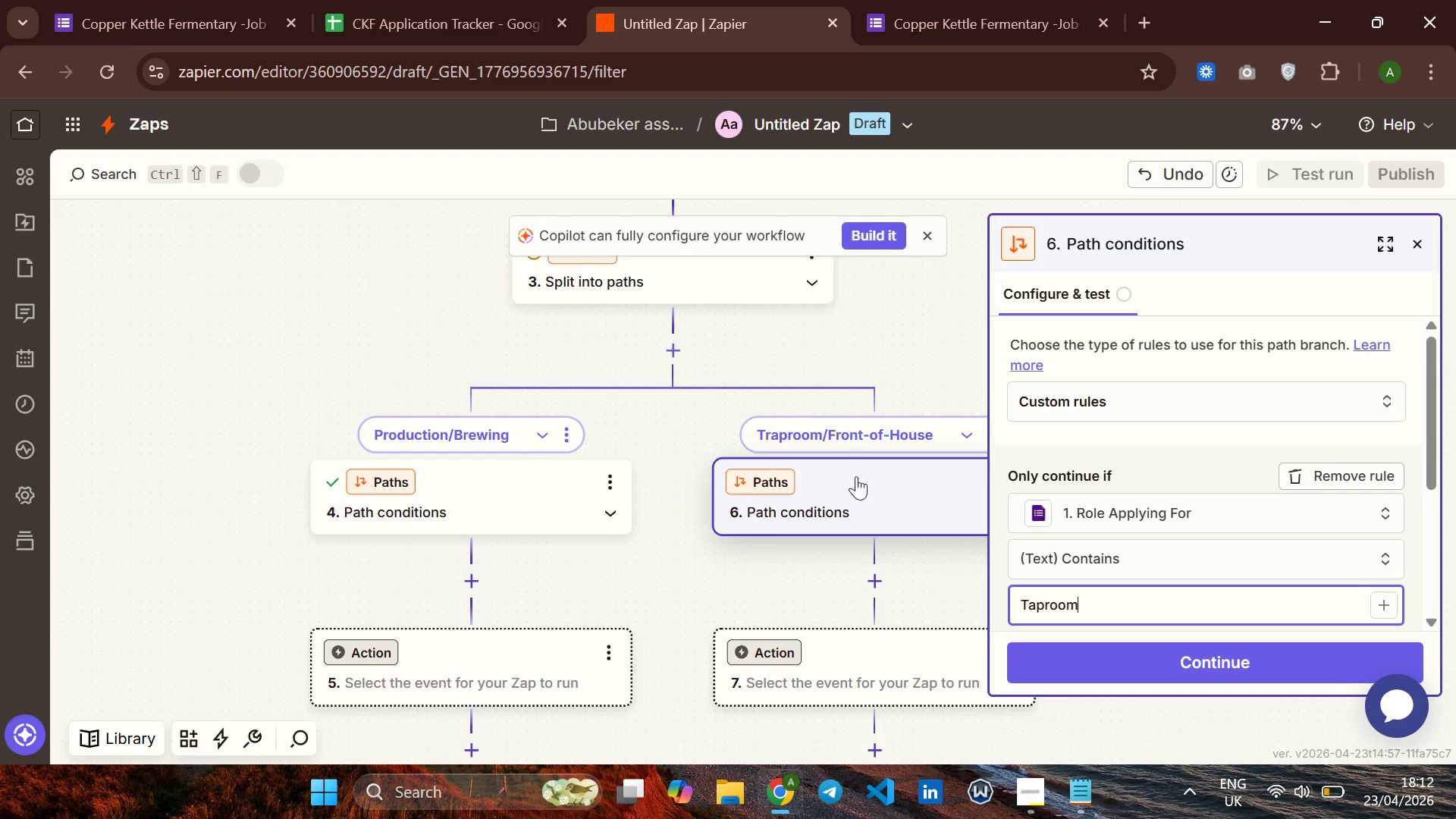 
left_click([829, 435])
 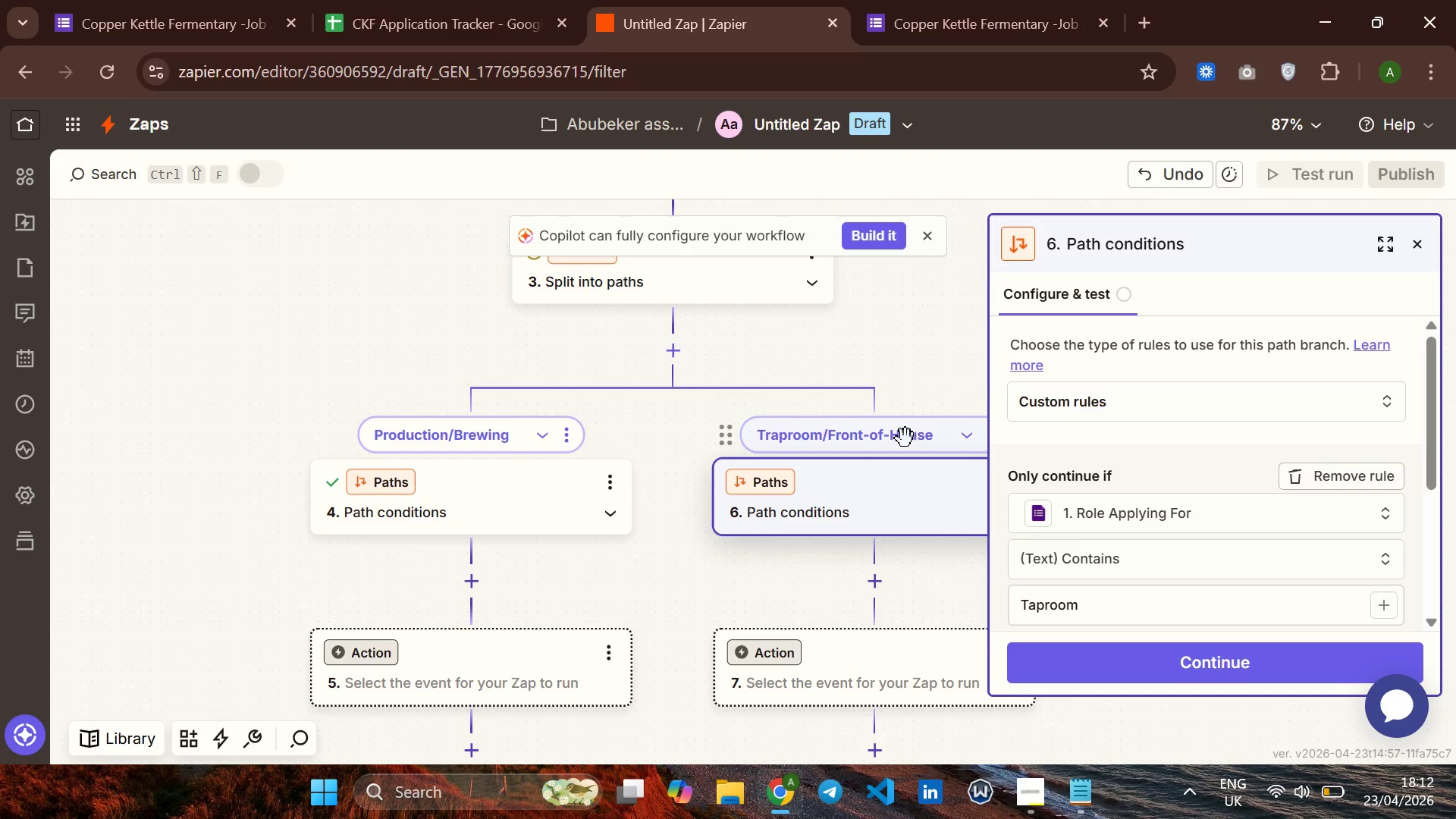 
left_click([905, 438])
 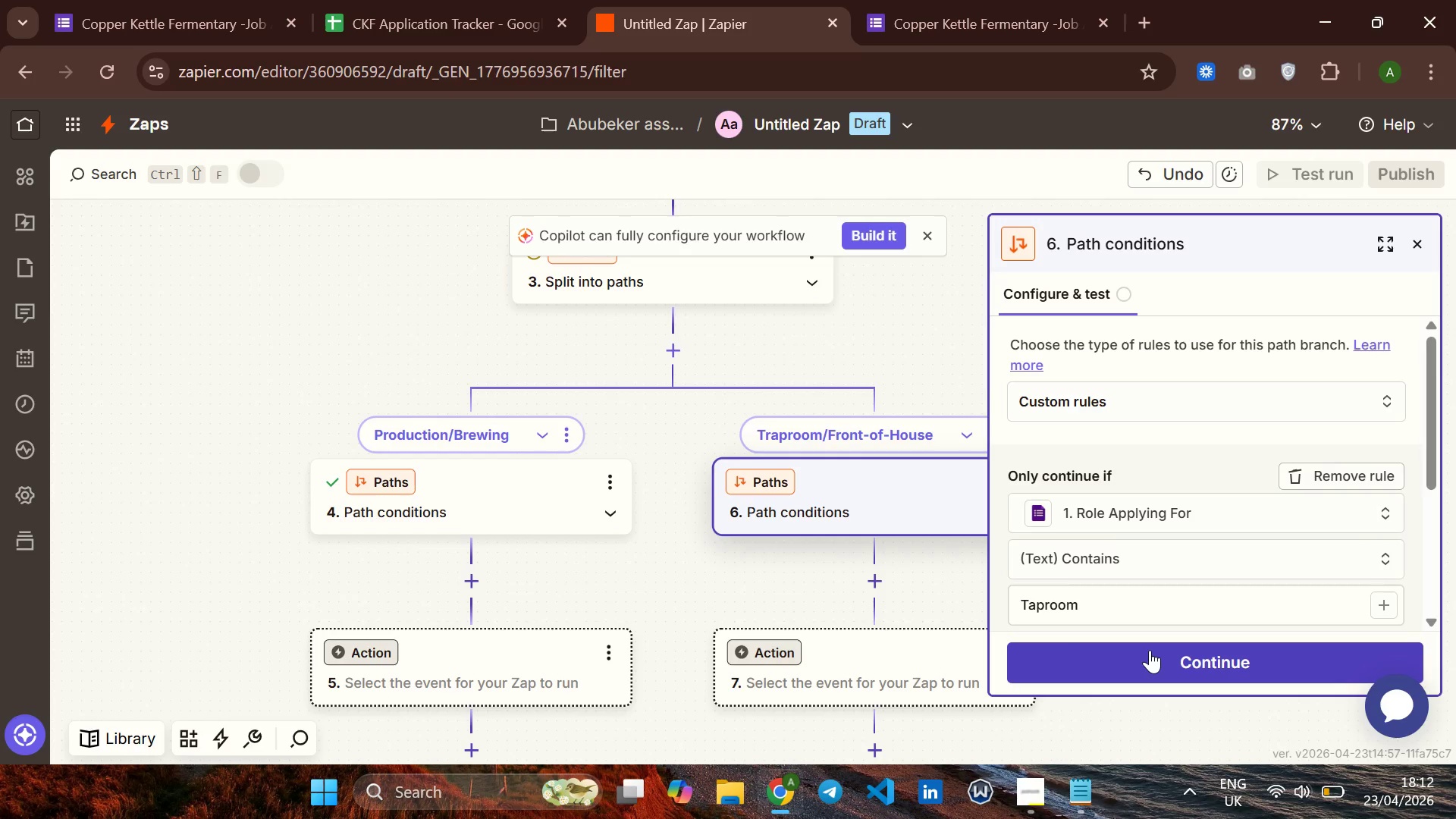 
left_click([1150, 650])
 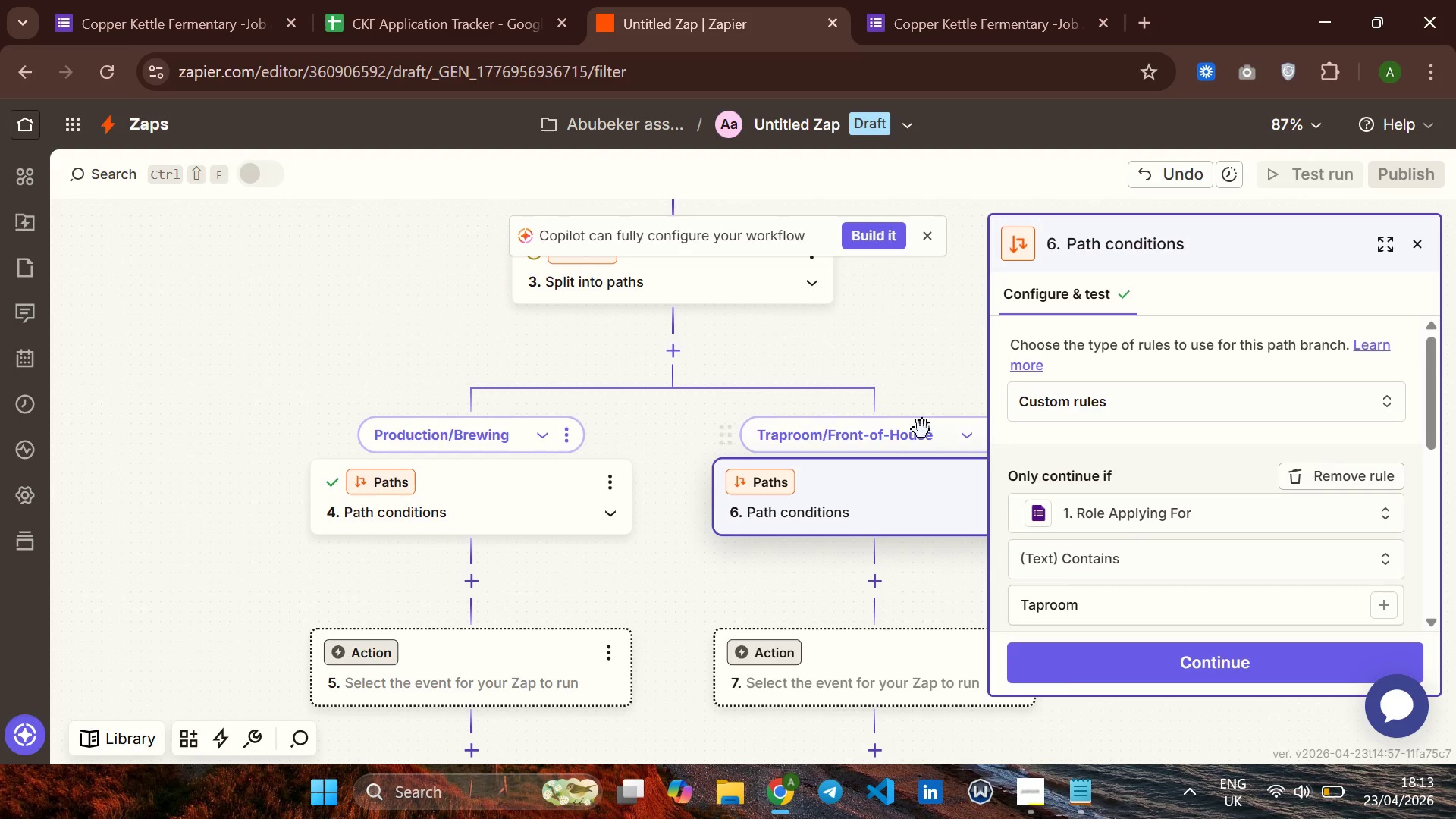 
left_click([956, 435])
 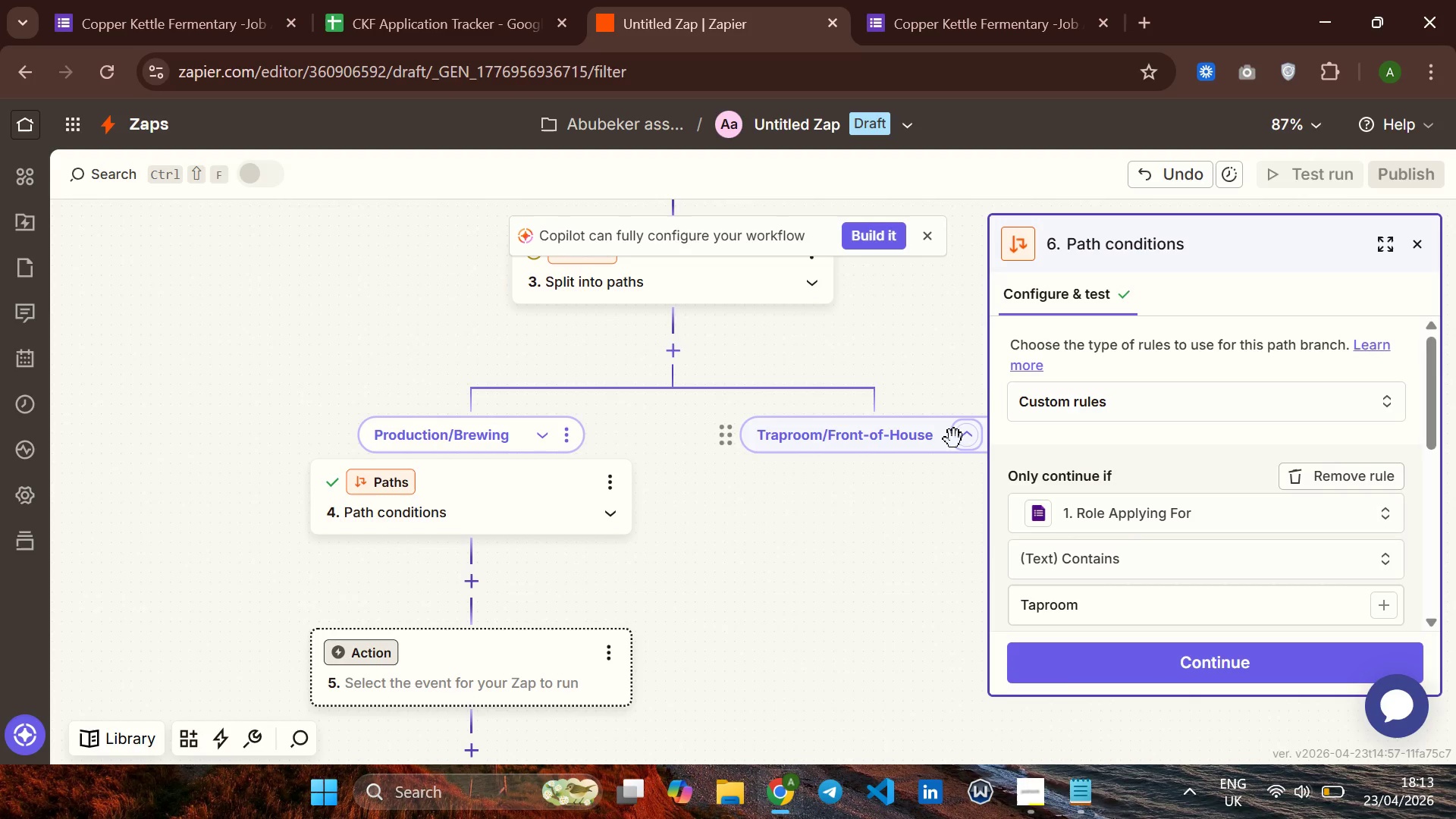 
left_click([955, 439])
 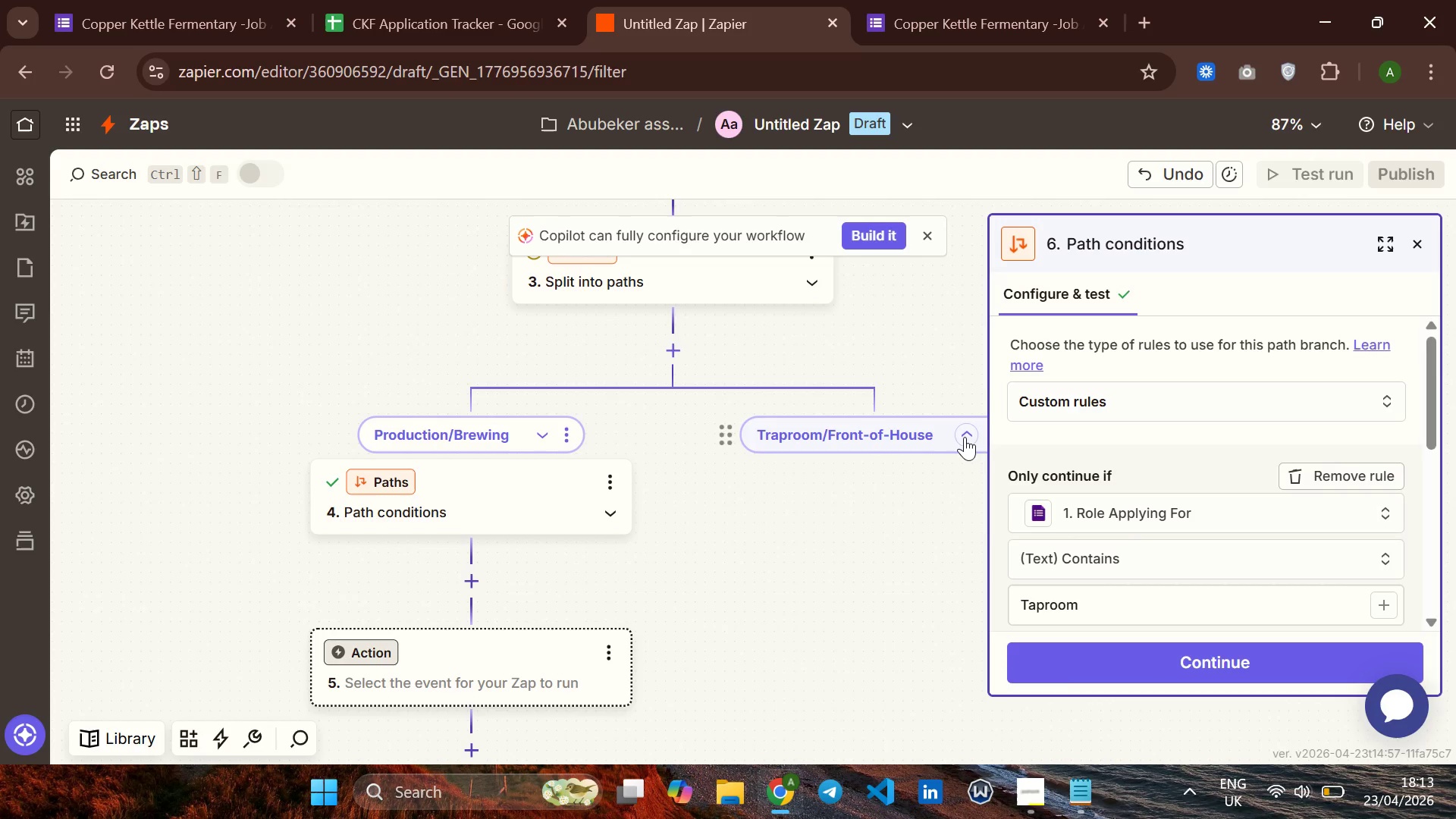 
left_click([967, 432])
 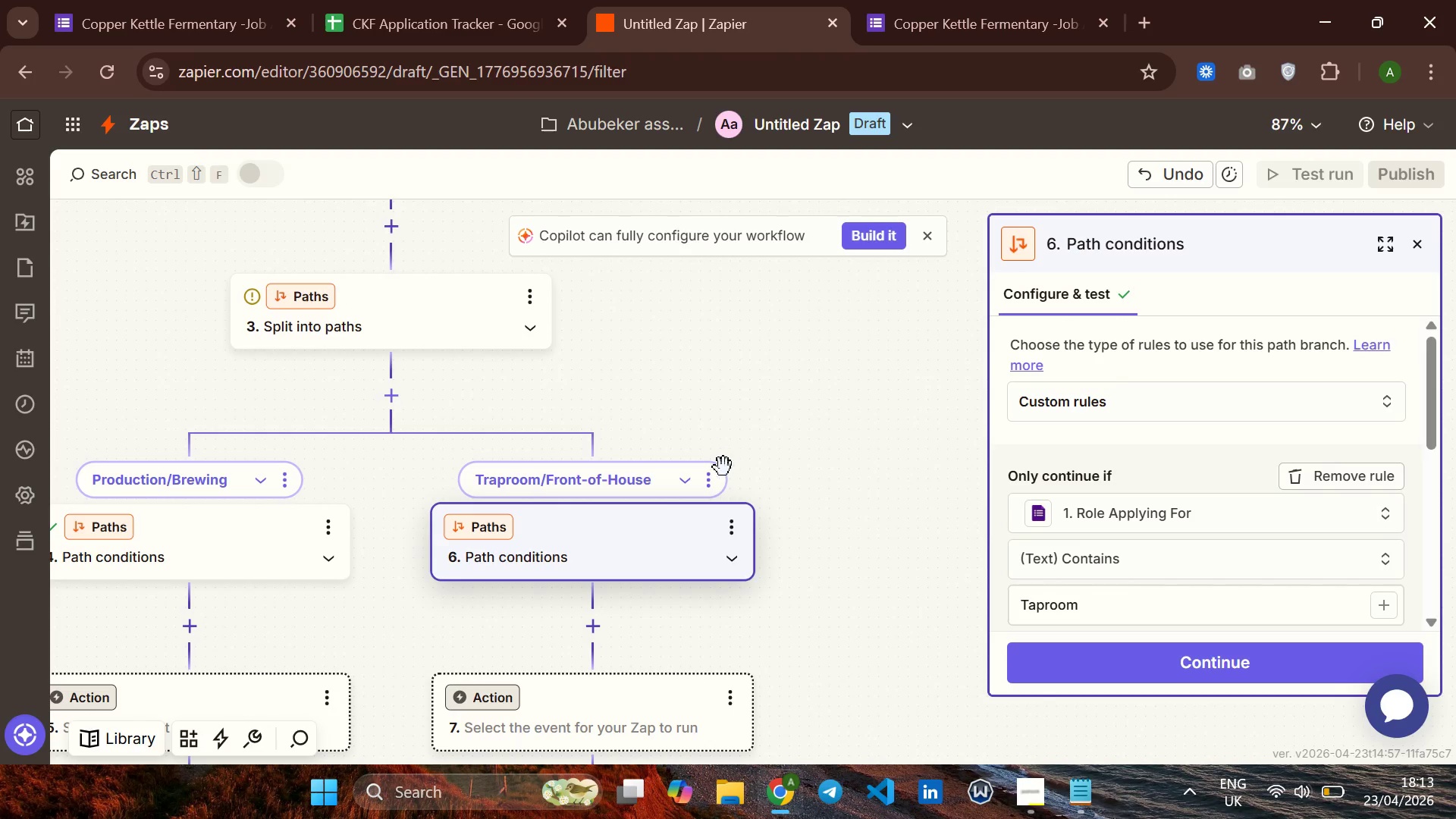 
left_click([720, 484])
 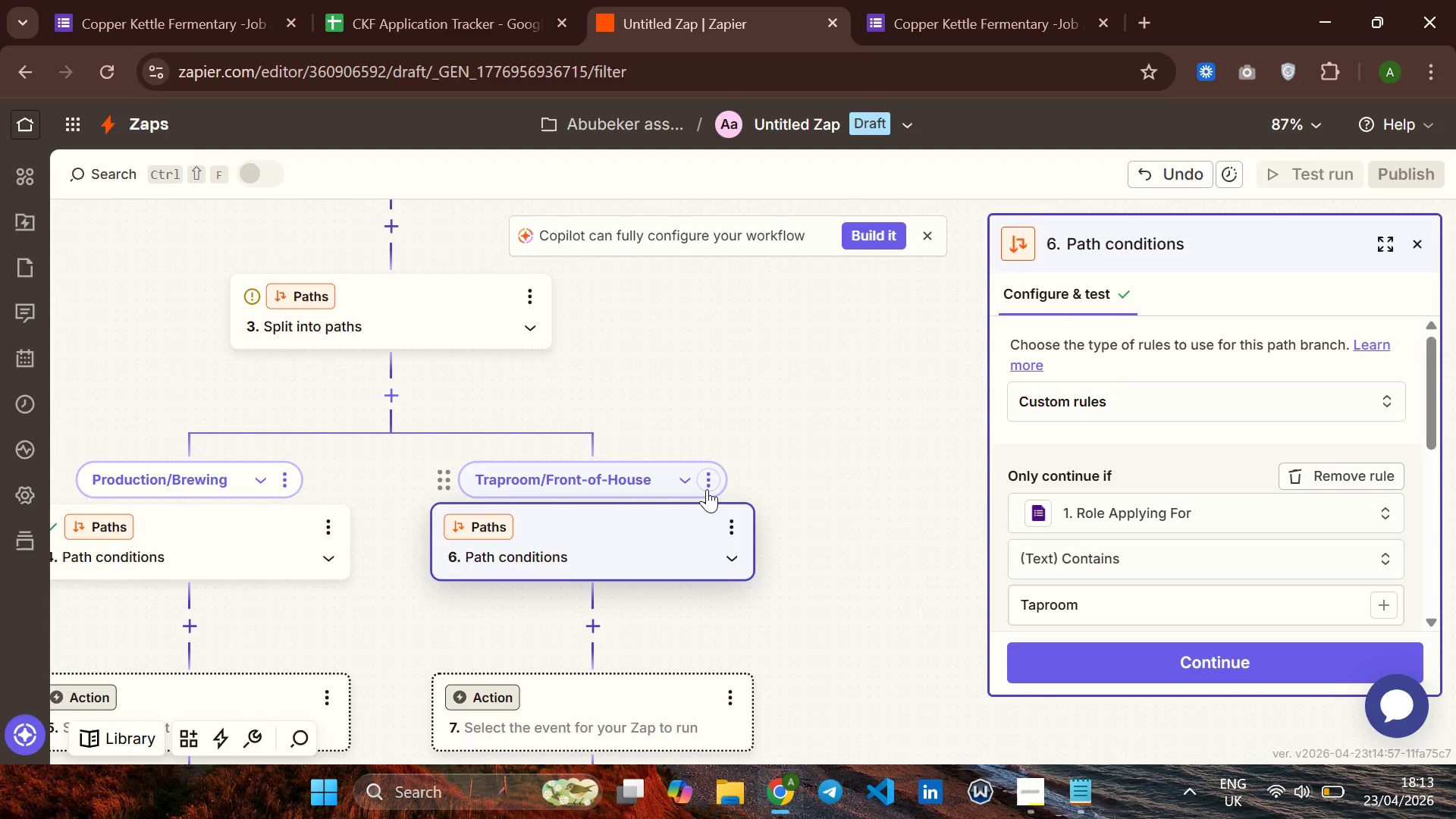 
left_click([707, 489])
 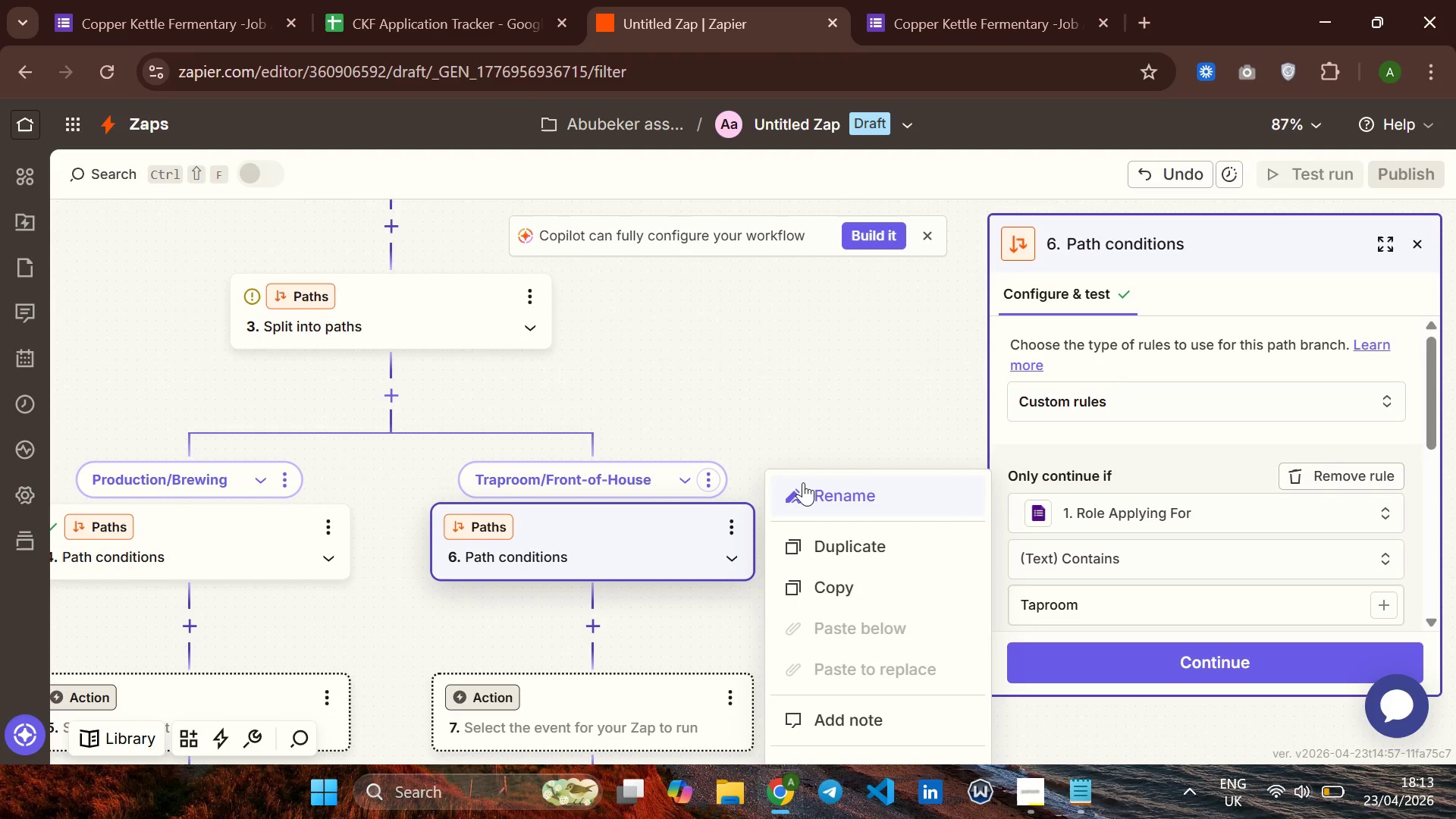 
left_click([802, 485])
 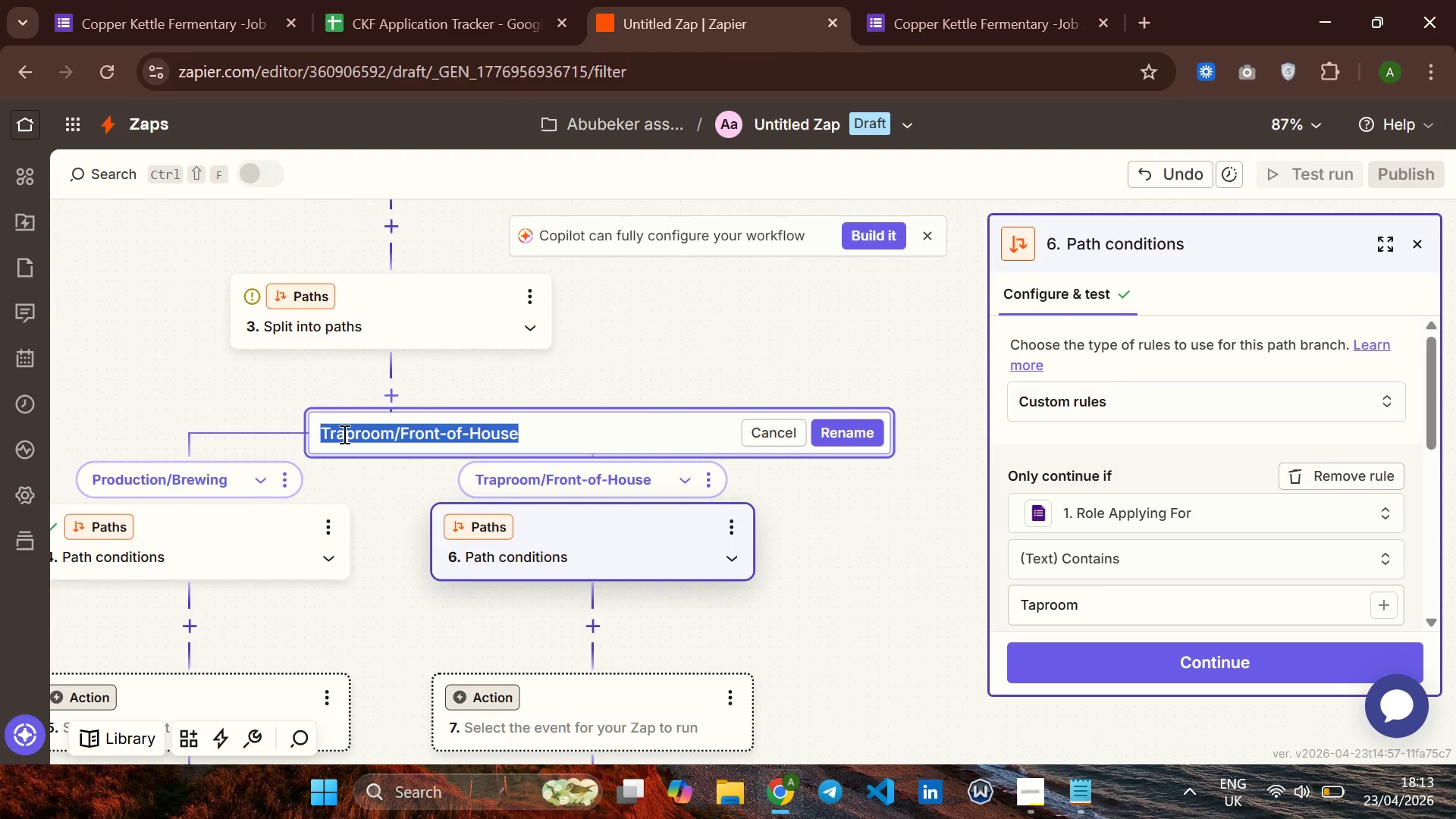 
left_click([340, 431])
 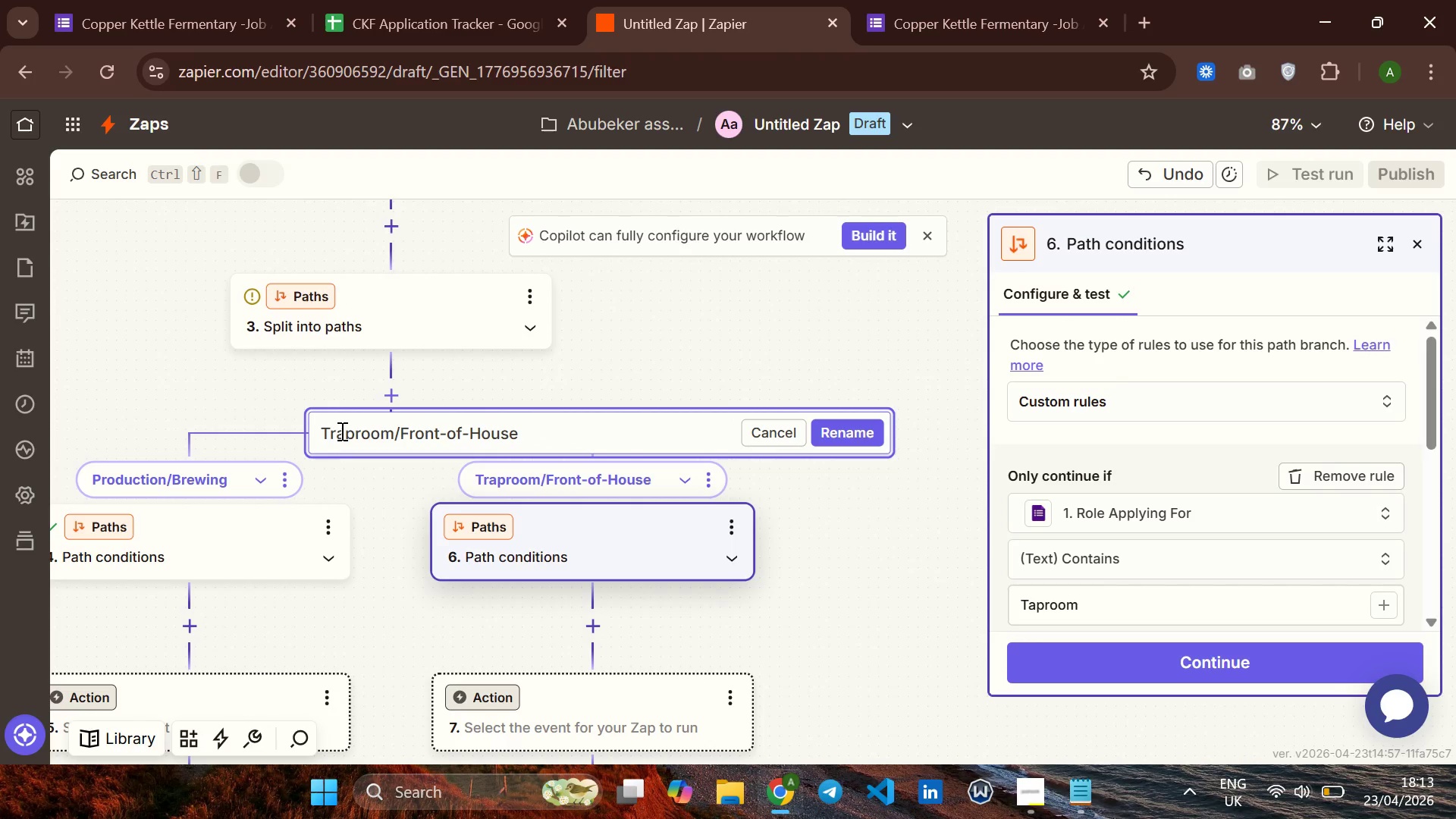 
key(Backspace)
 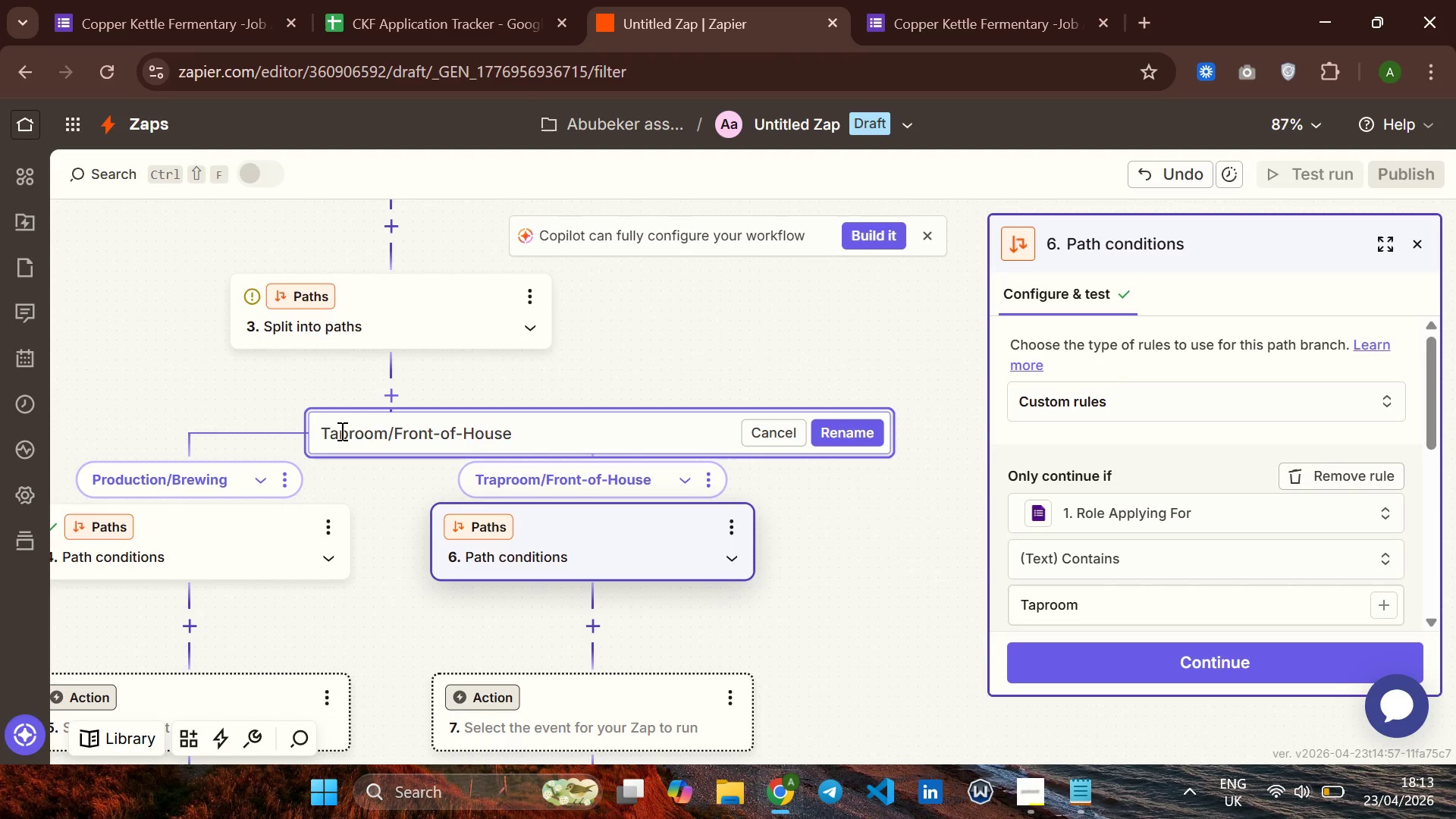 
key(Enter)
 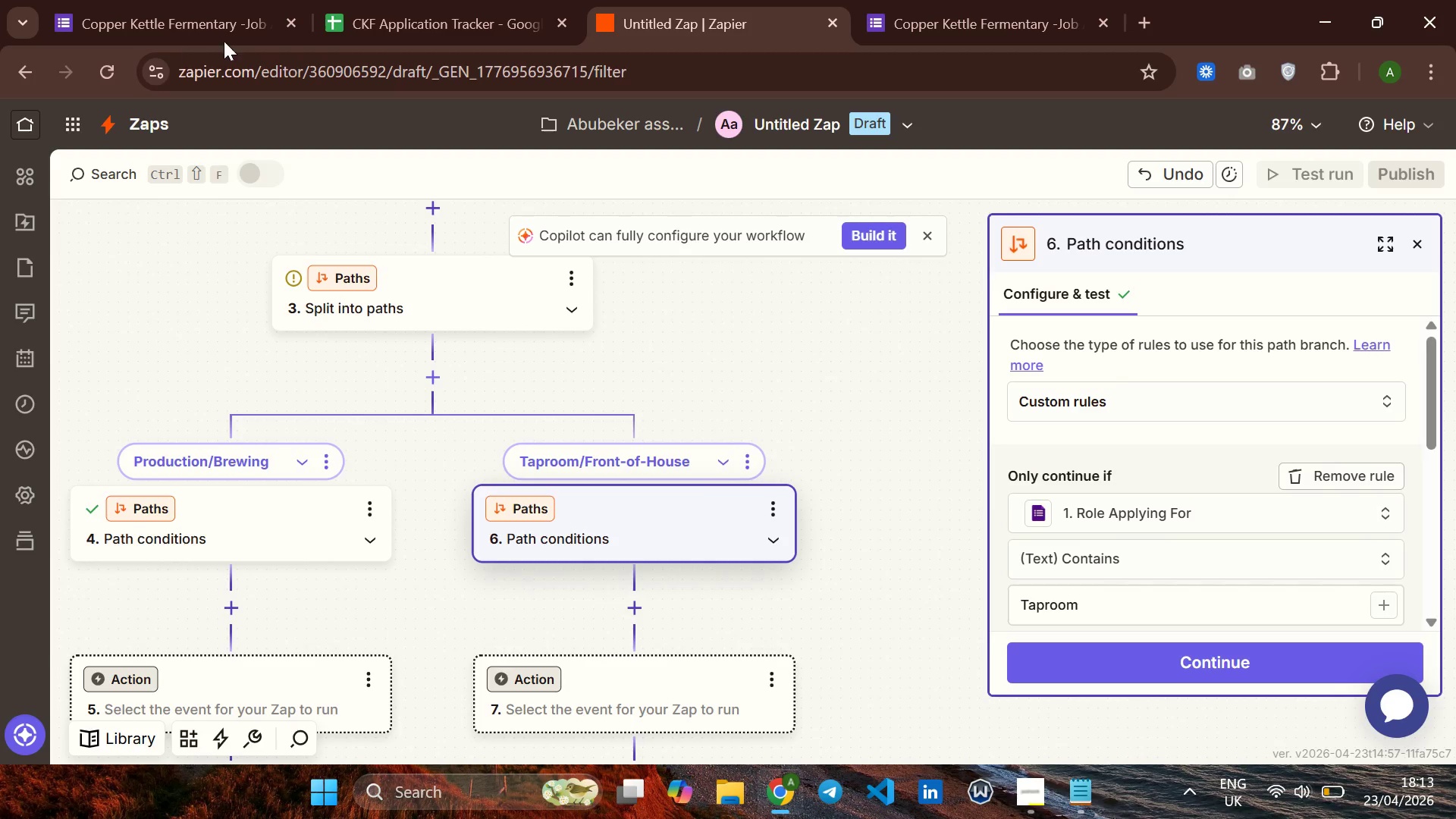 
left_click([393, 25])
 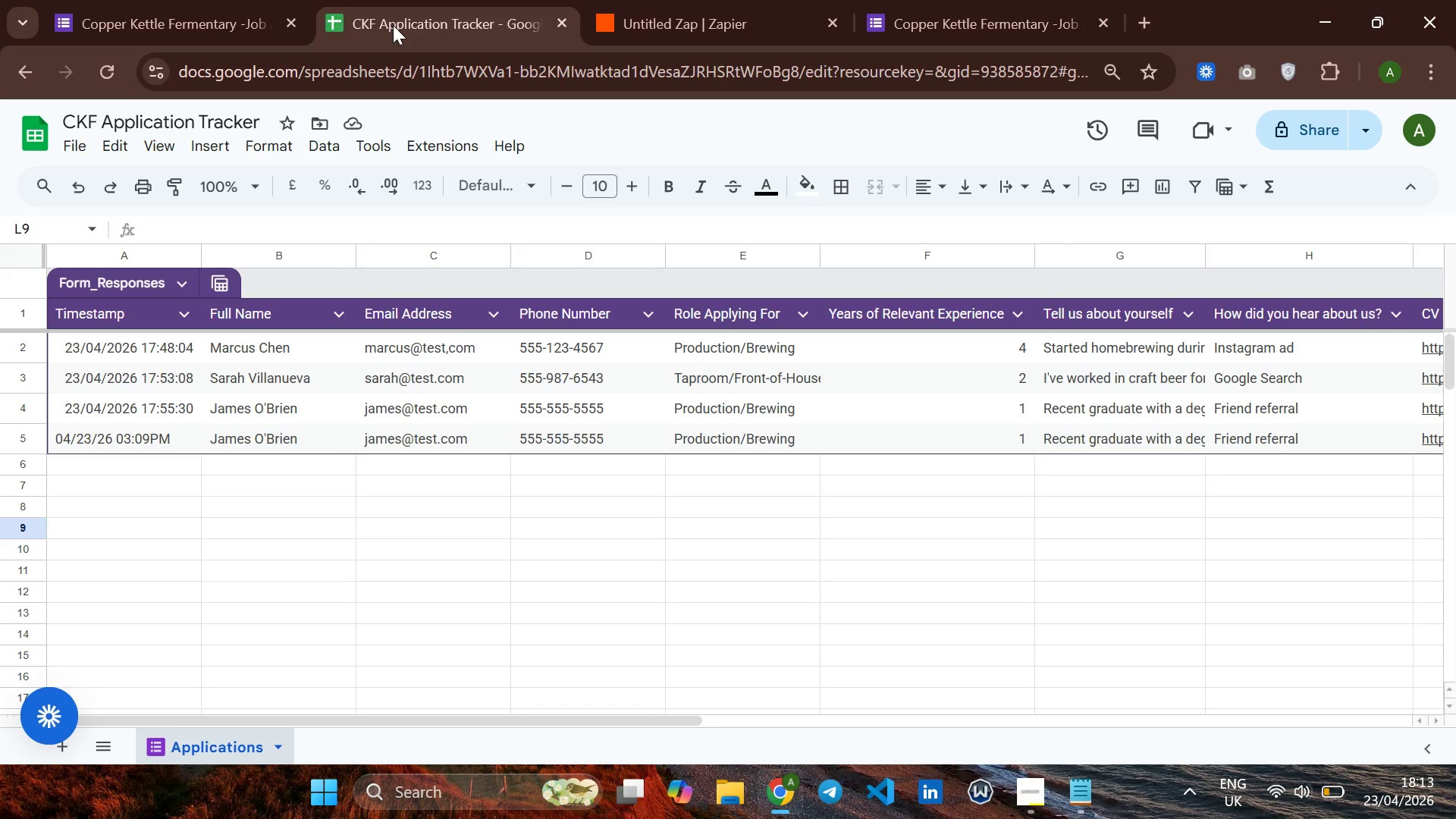 
left_click([908, 23])
 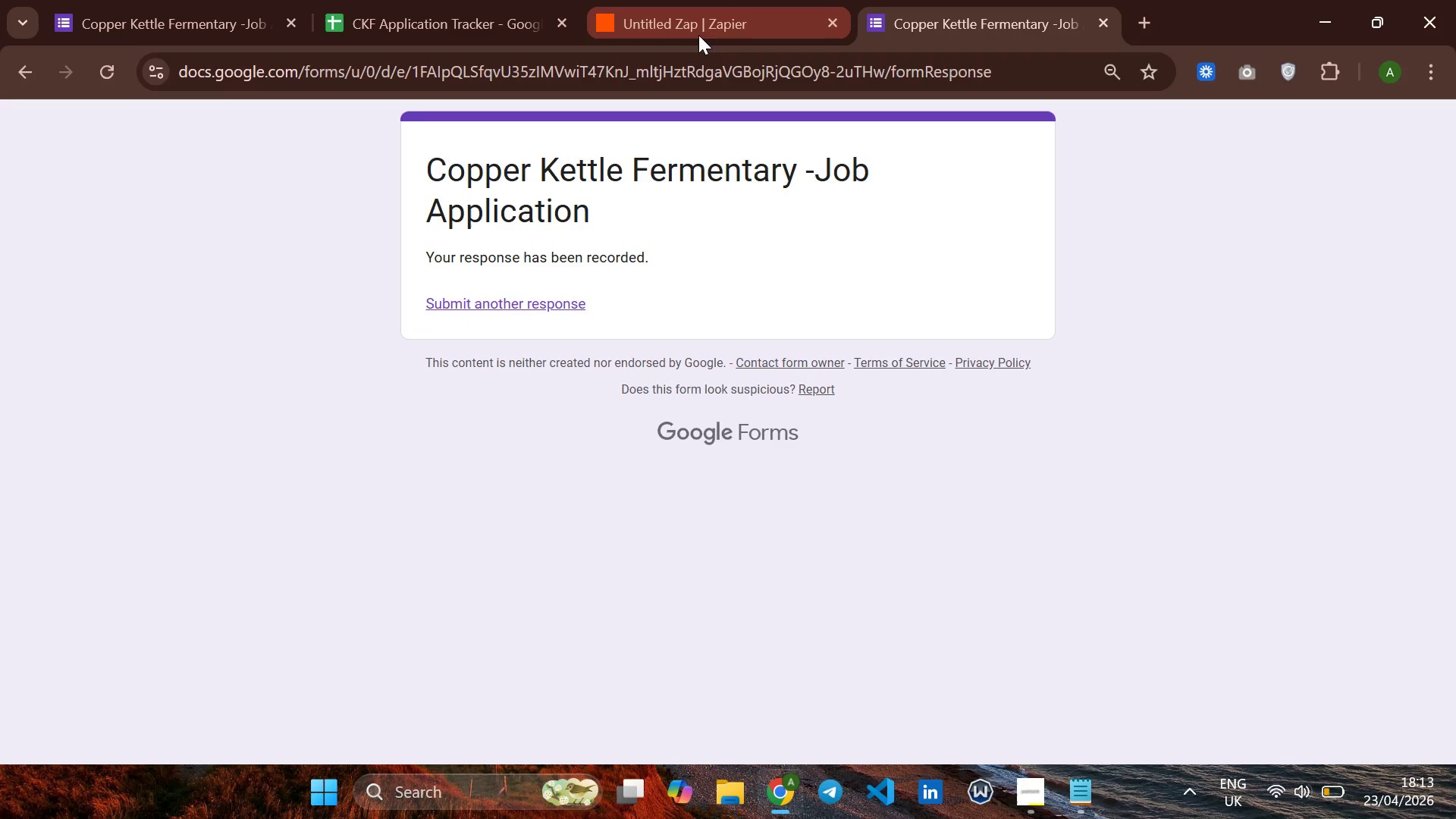 
left_click([694, 25])
 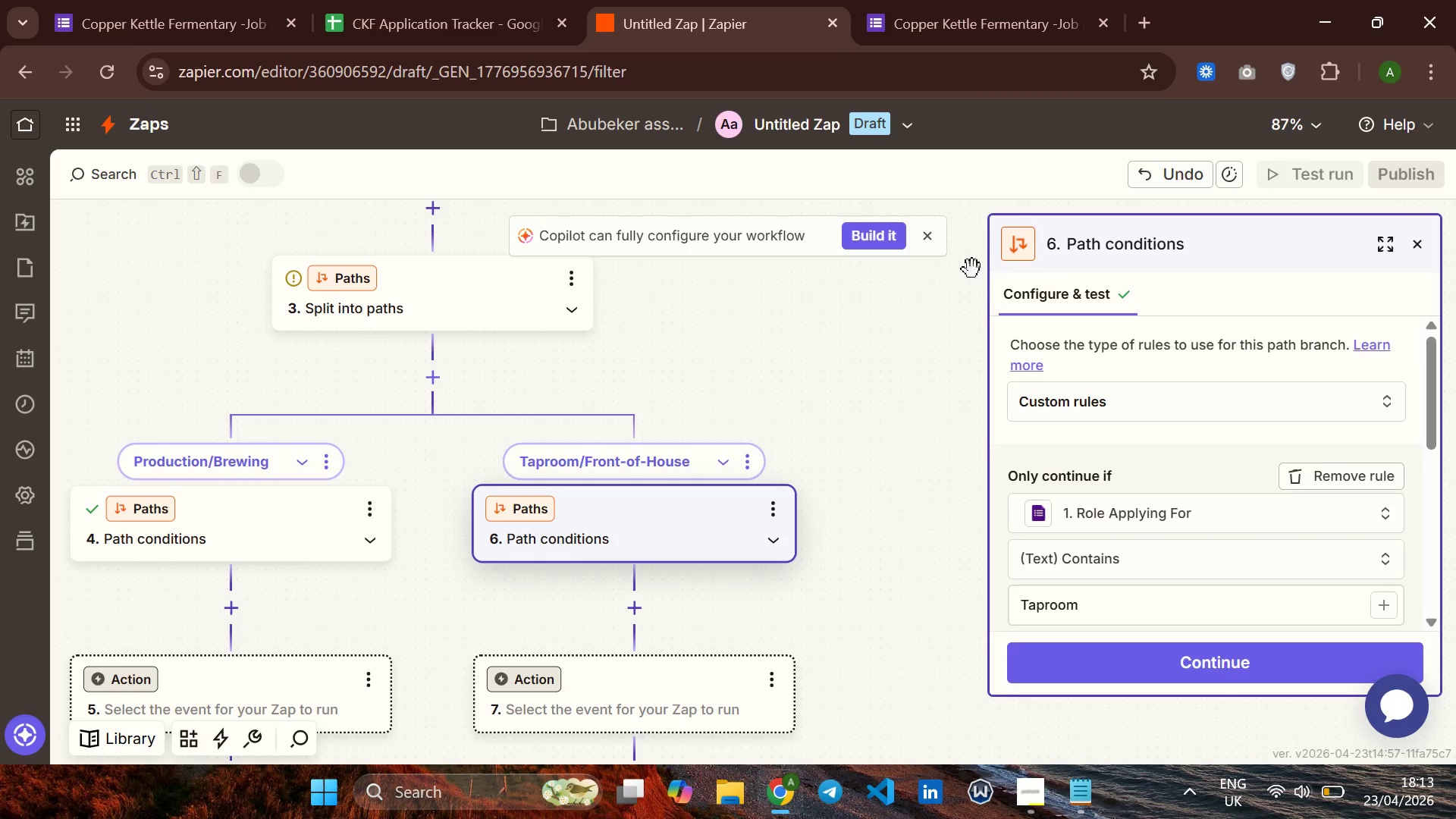 
wait(5.62)
 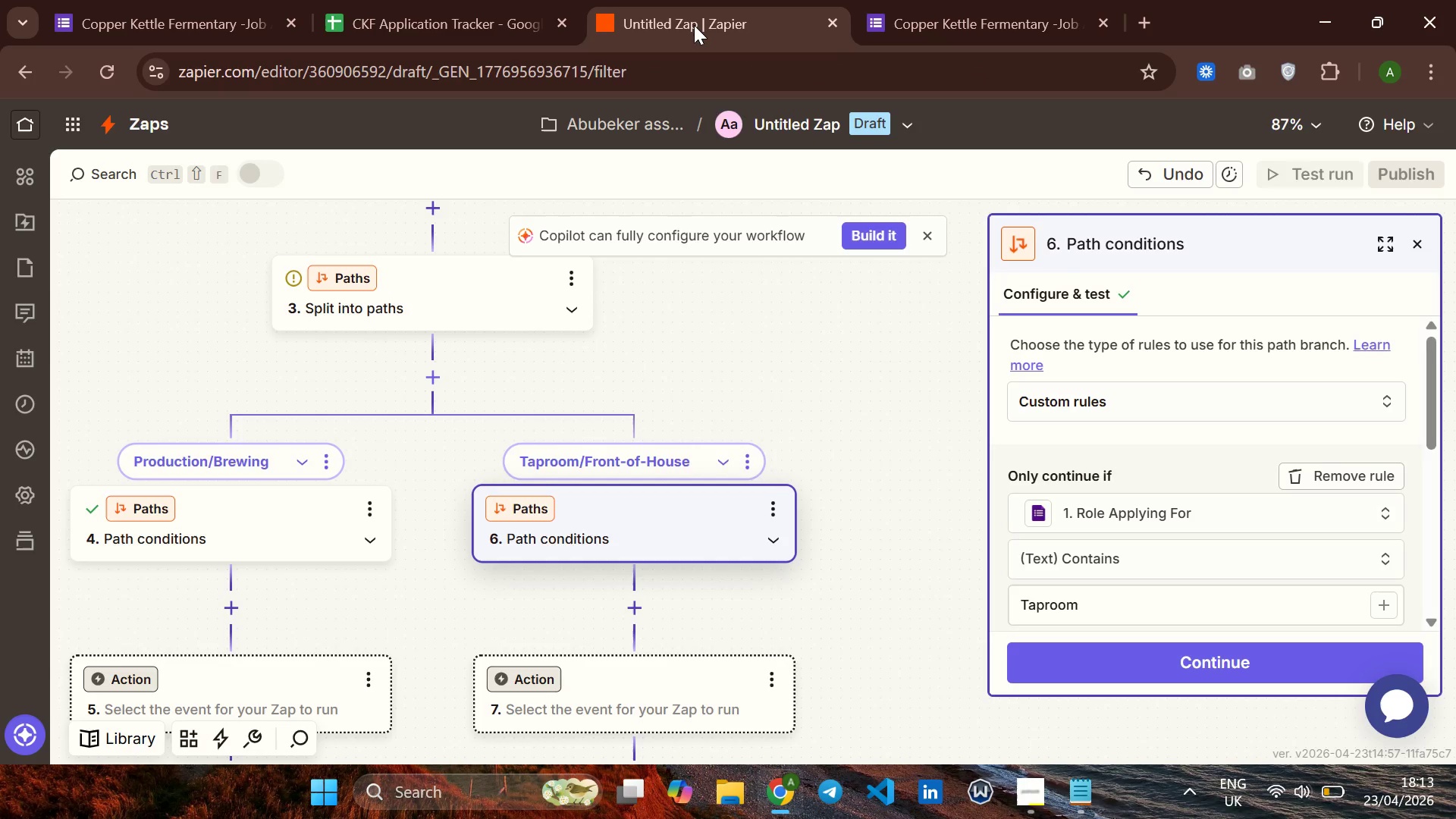 
left_click([1080, 651])
 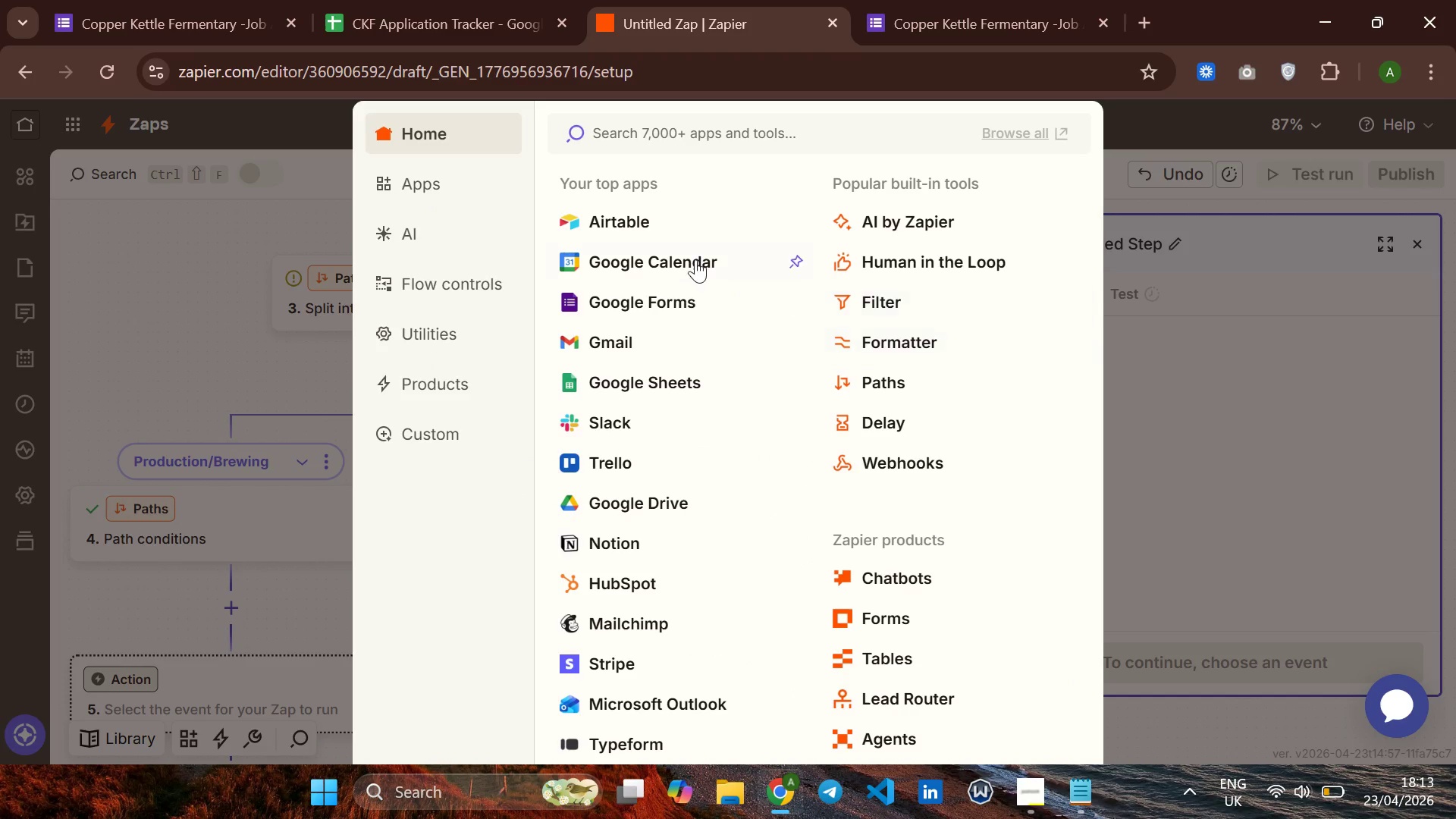 
left_click([1285, 489])
 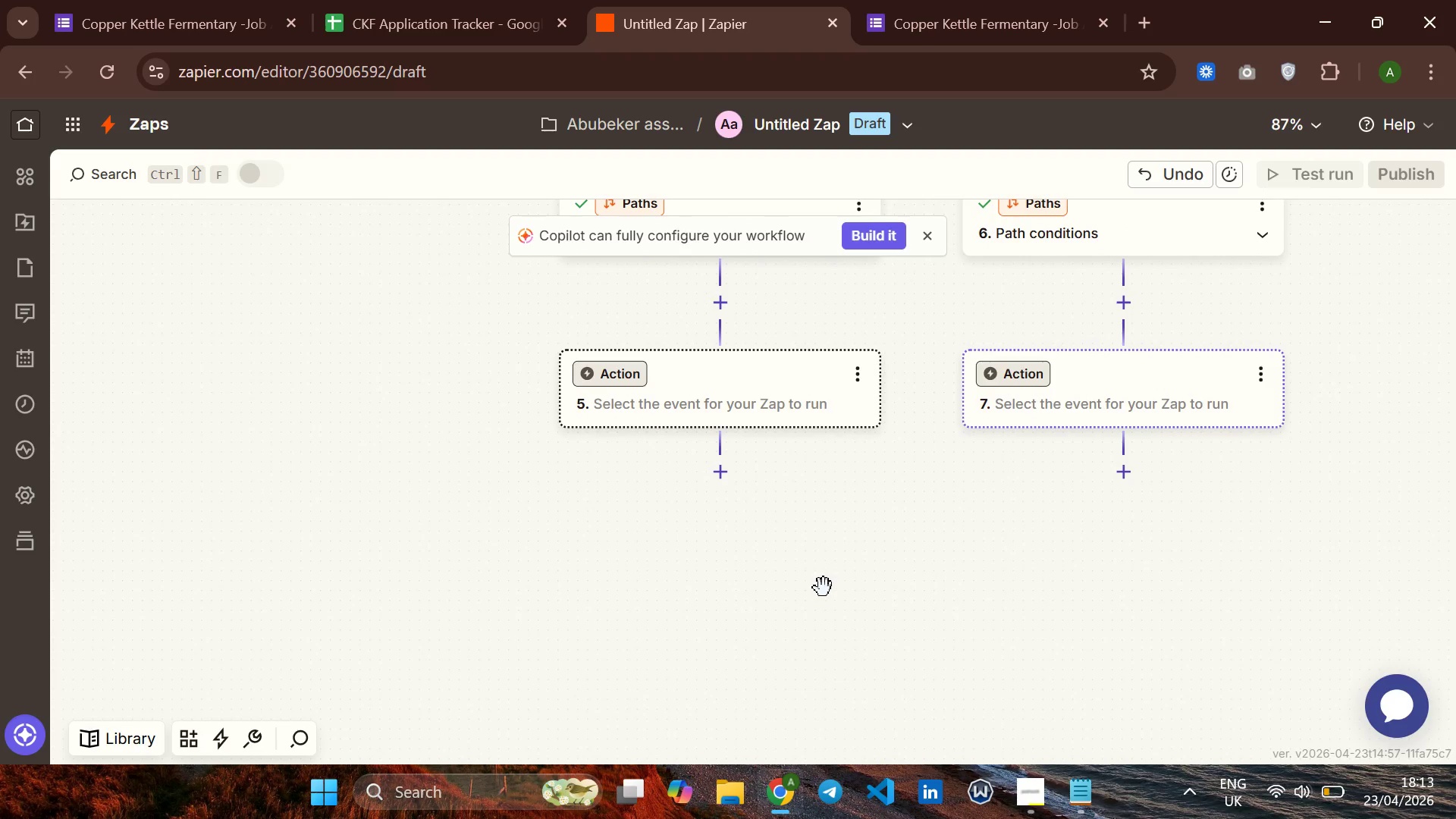 
wait(12.05)
 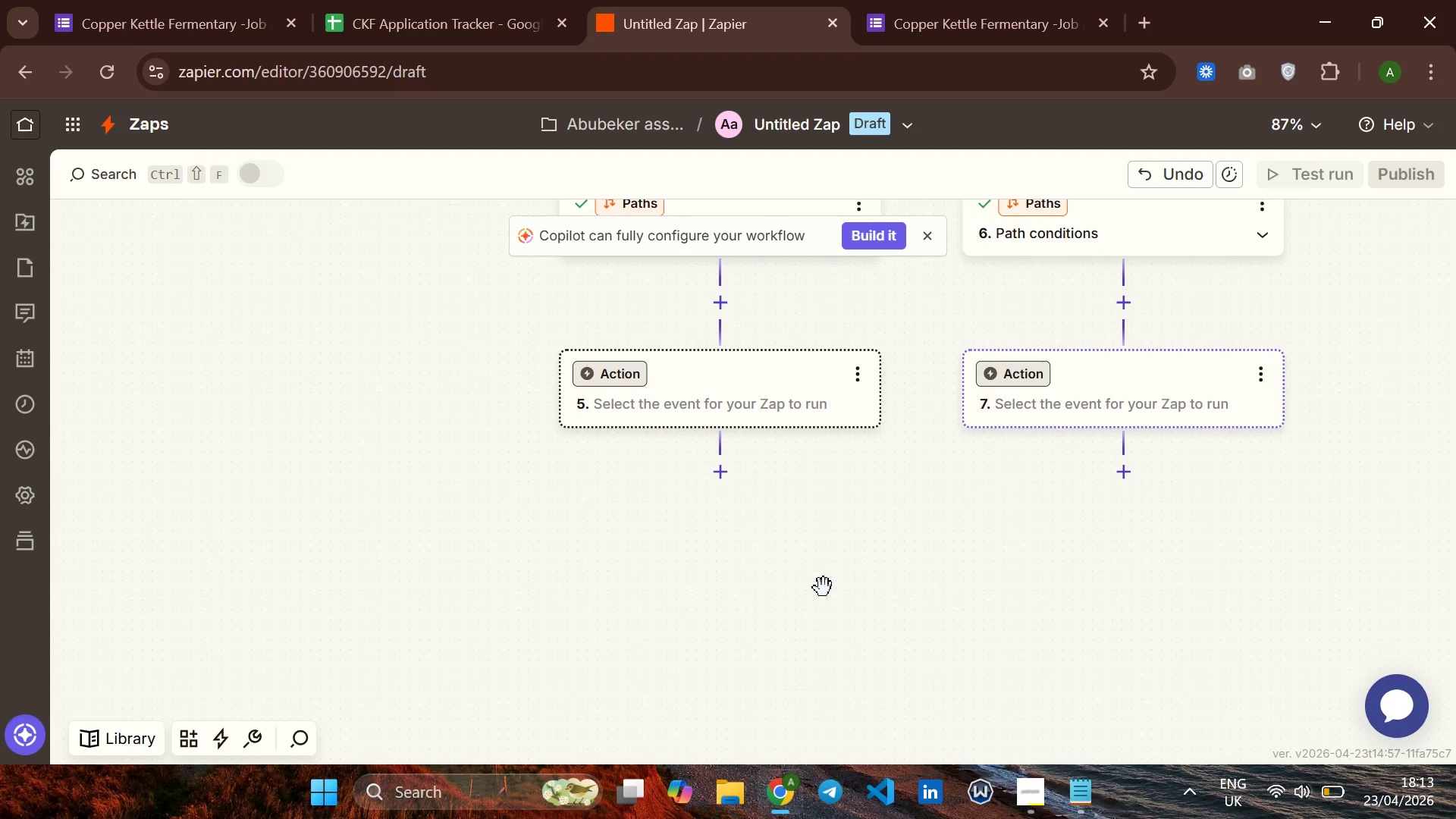 
left_click([634, 376])
 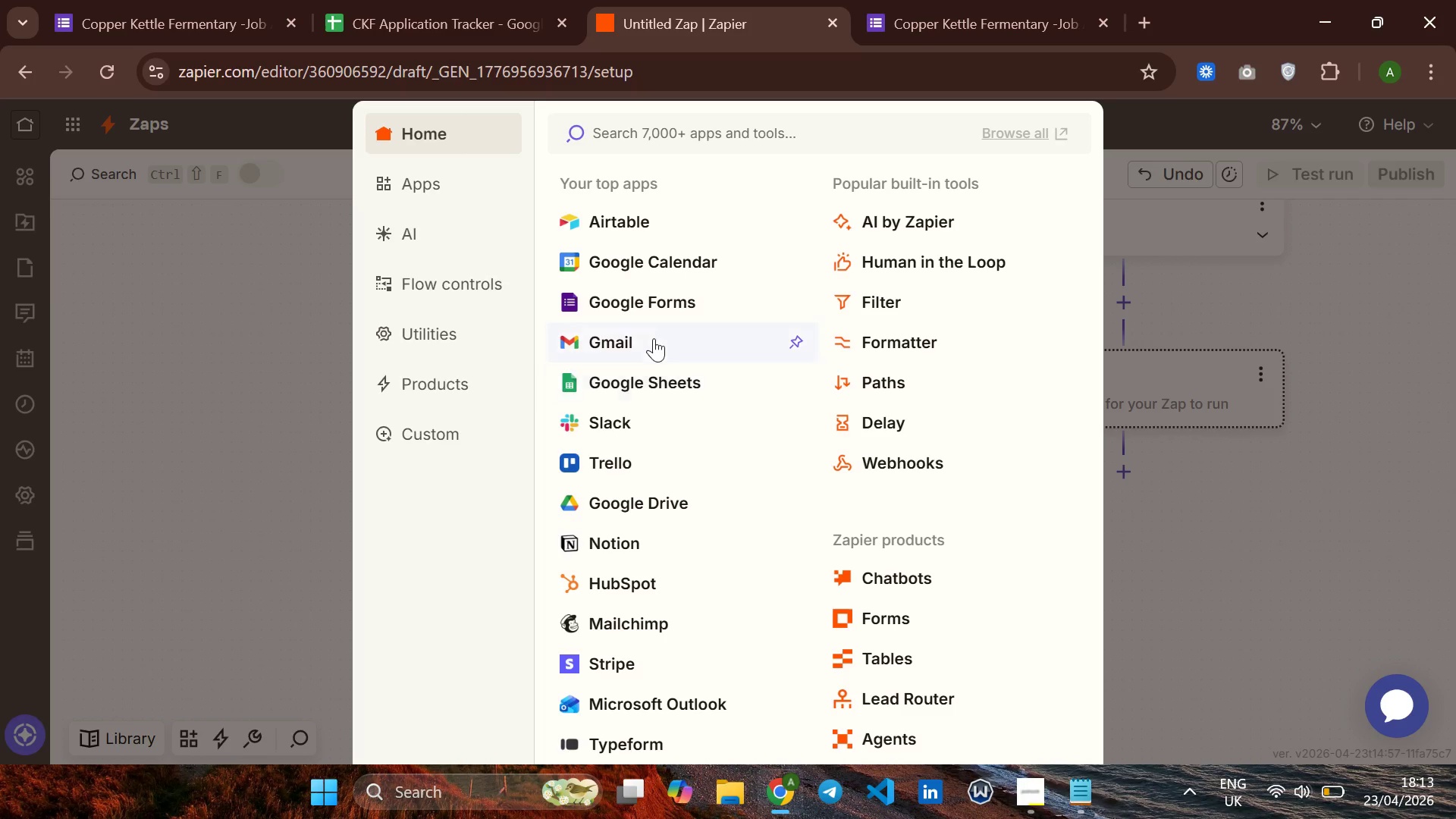 
left_click([651, 336])
 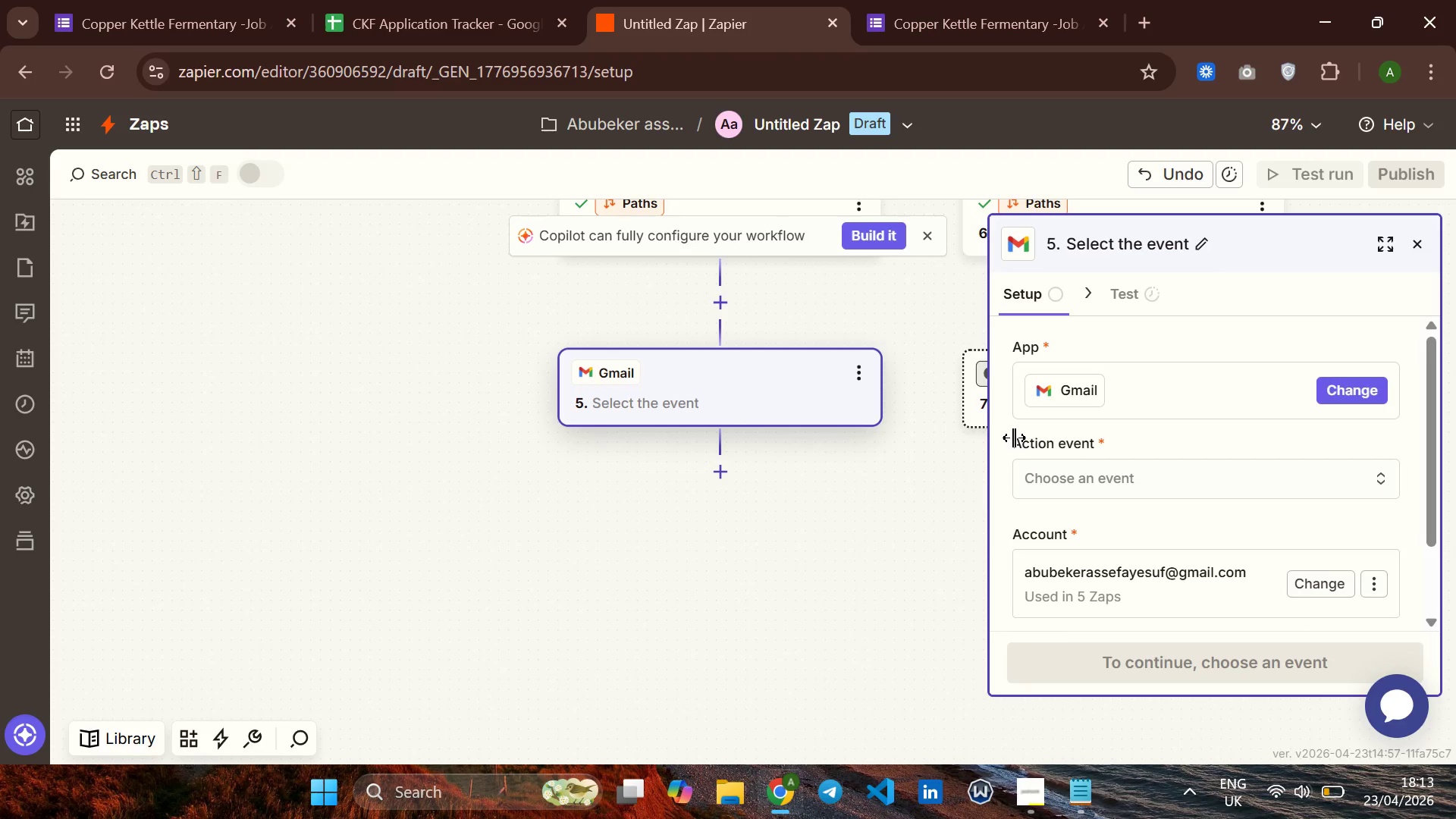 
wait(12.41)
 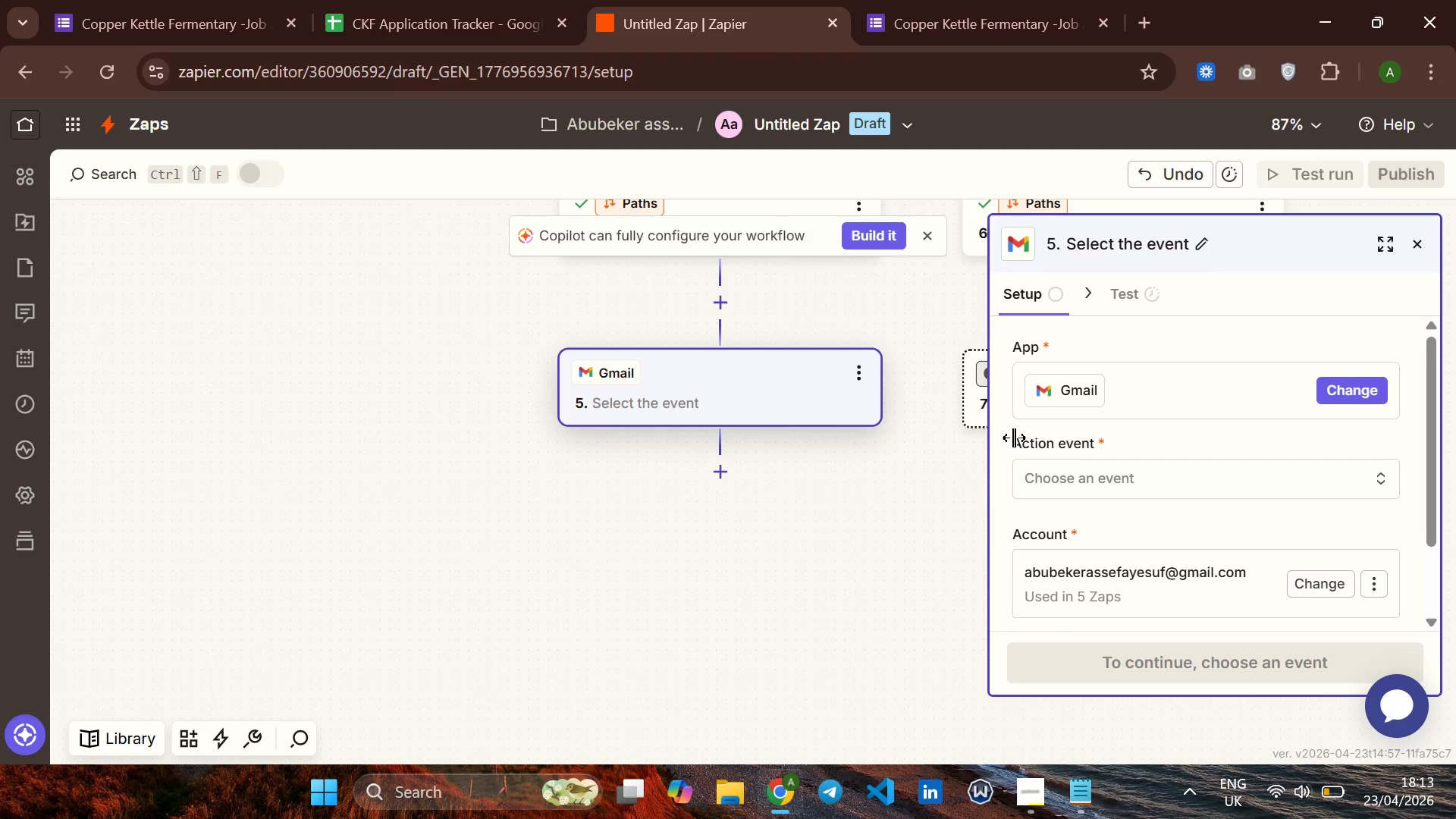 
left_click([1076, 477])
 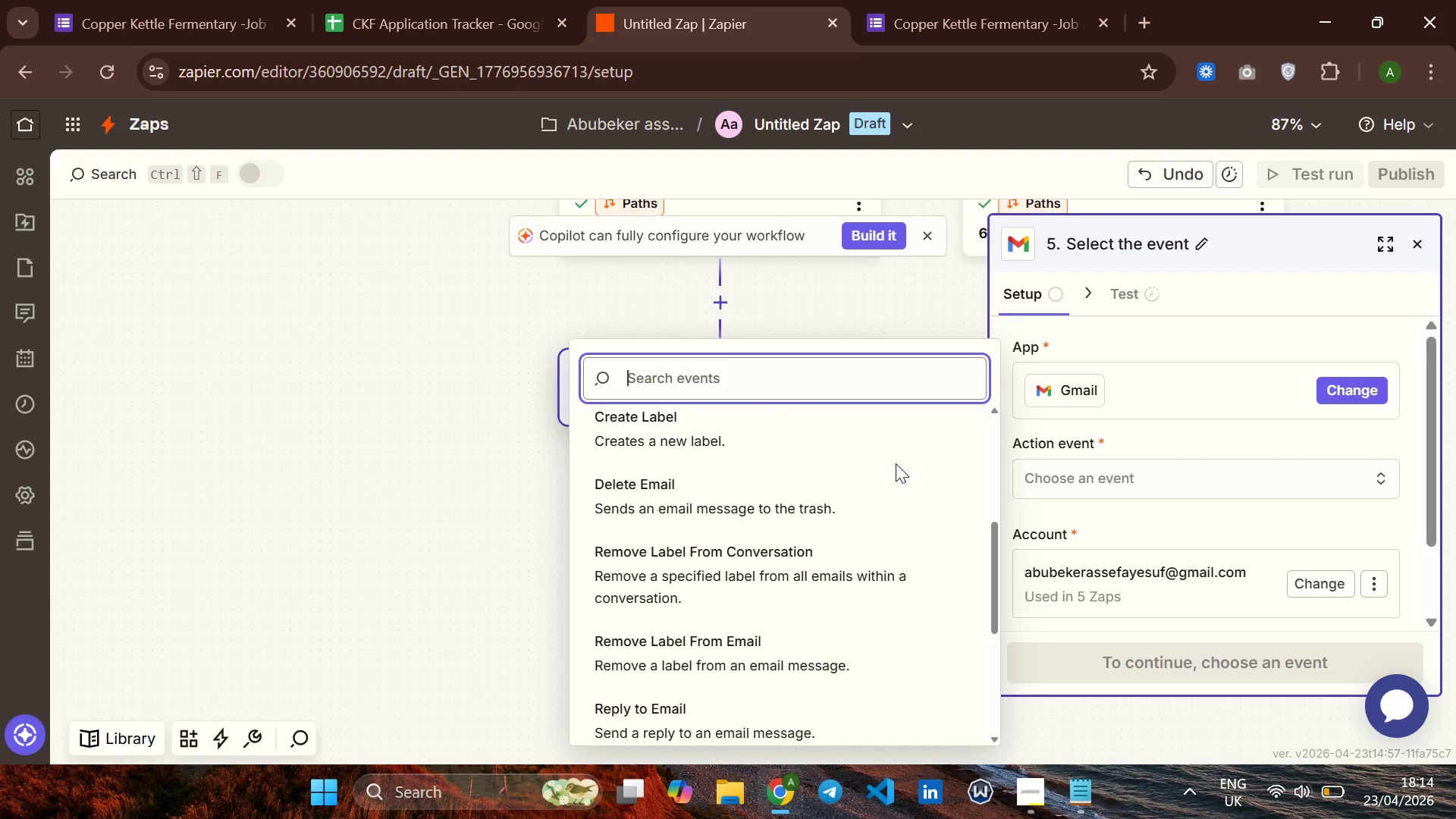 
wait(10.83)
 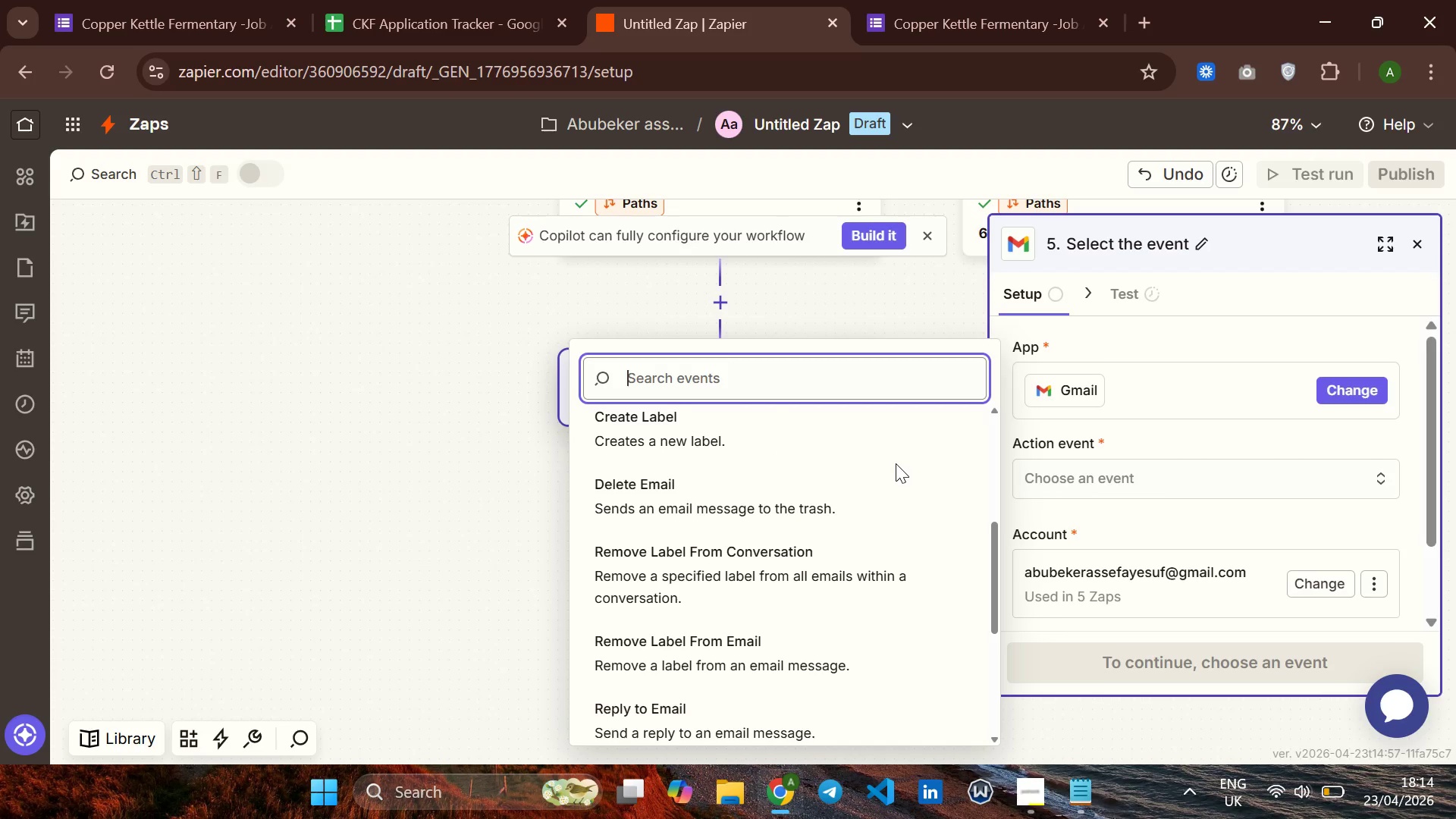 
left_click([676, 583])
 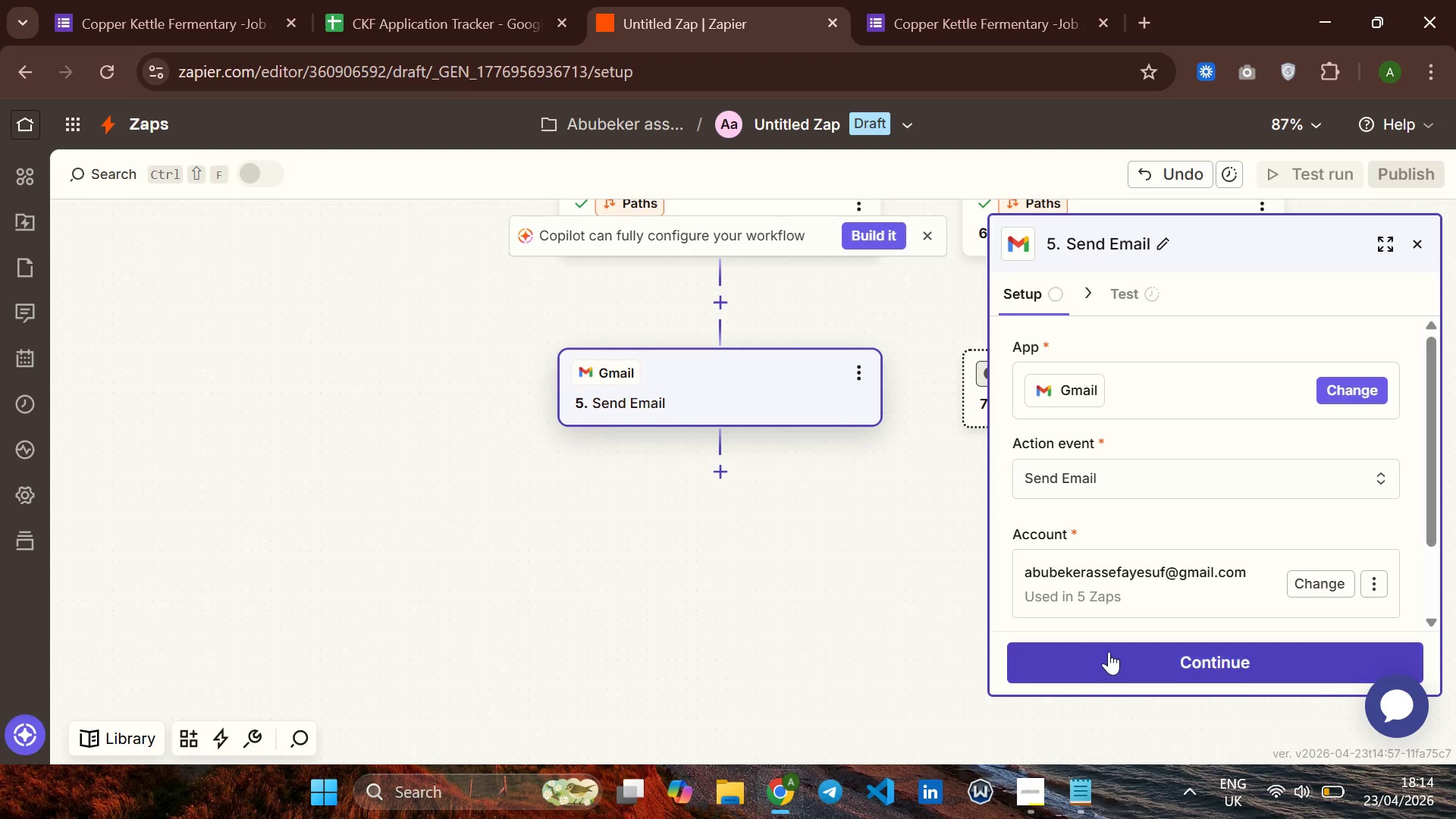 
left_click([1116, 655])
 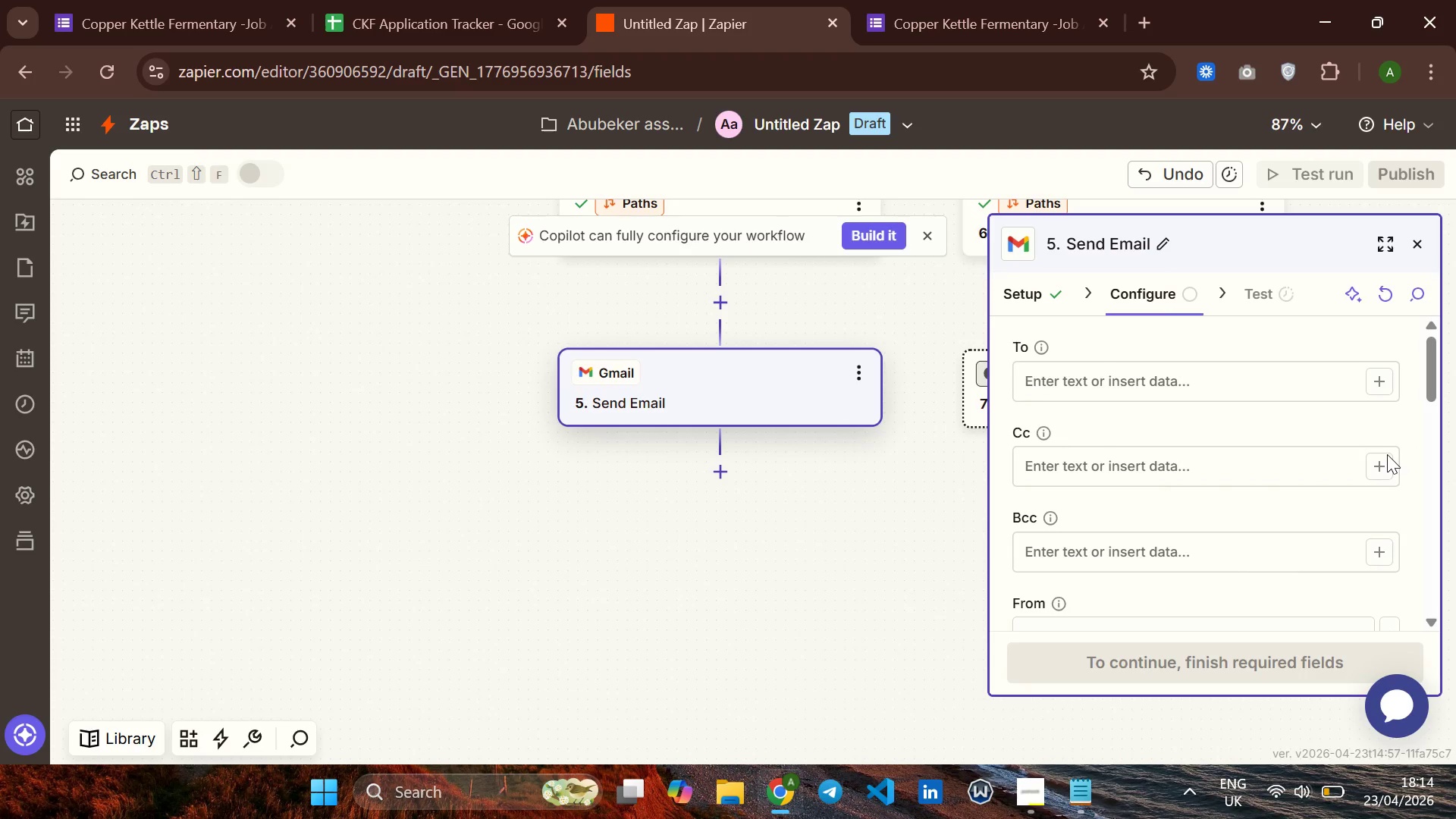 
left_click([1378, 372])
 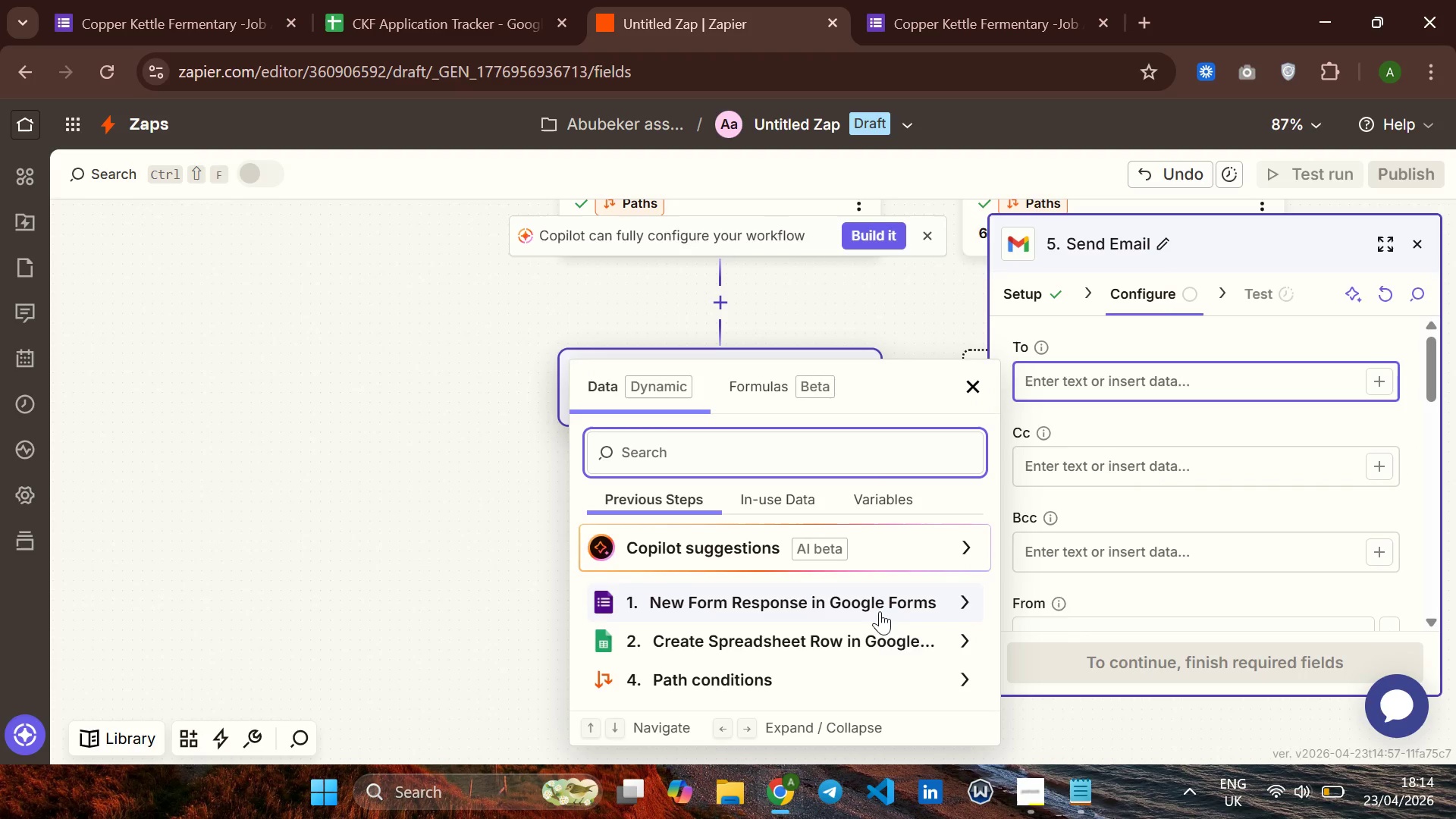 
left_click([880, 611])
 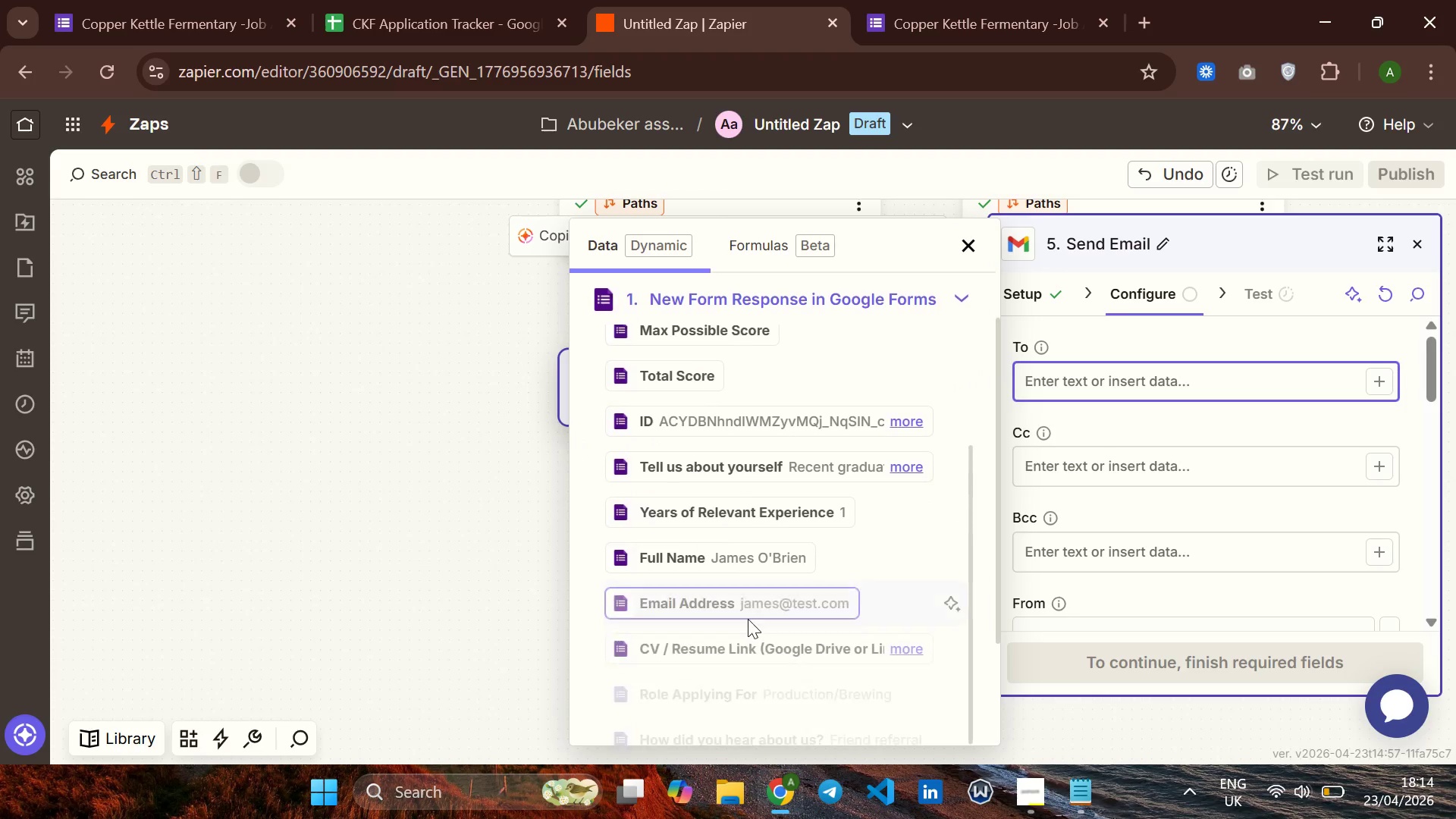 
left_click([682, 610])
 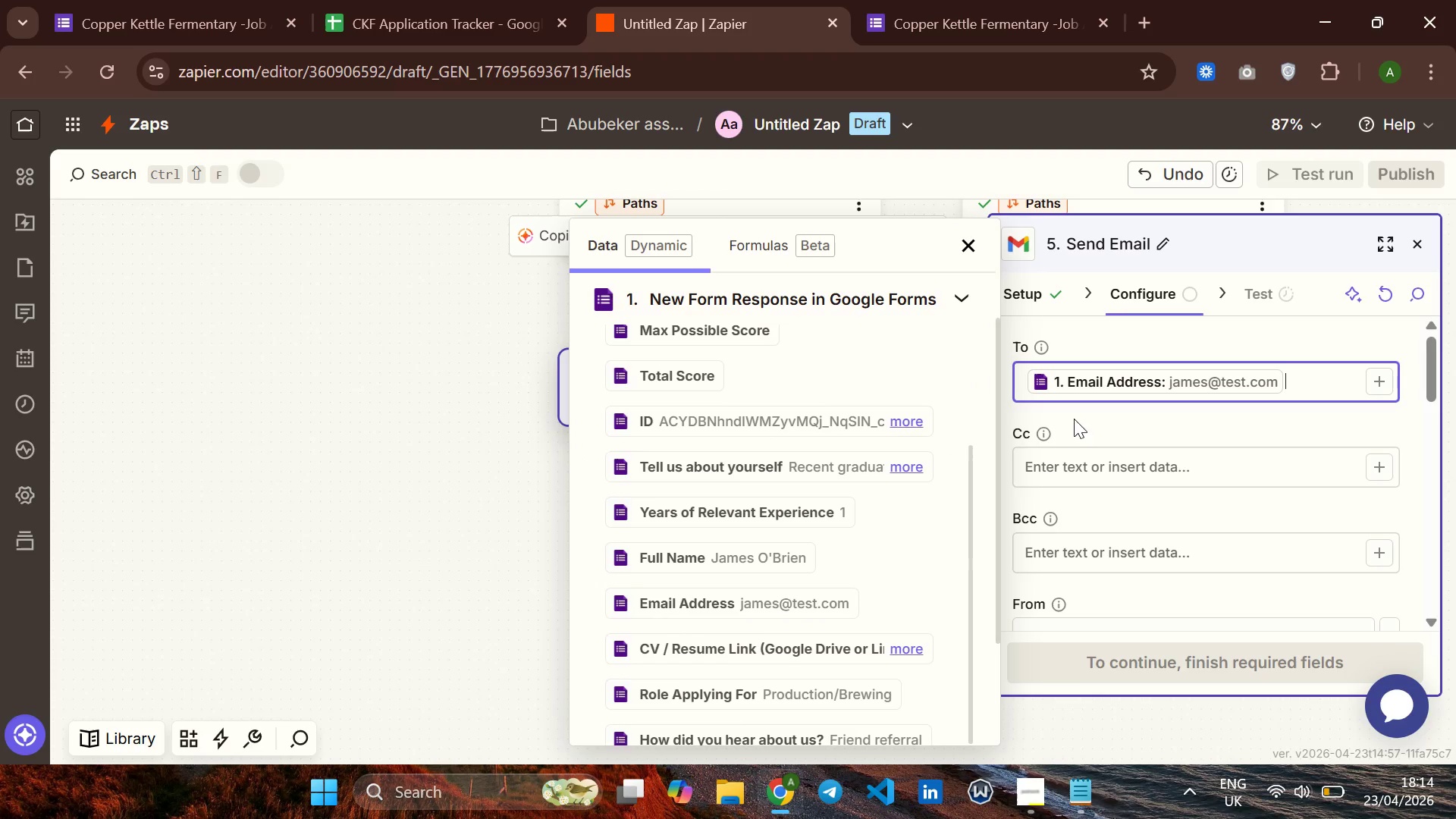 
left_click([1078, 416])
 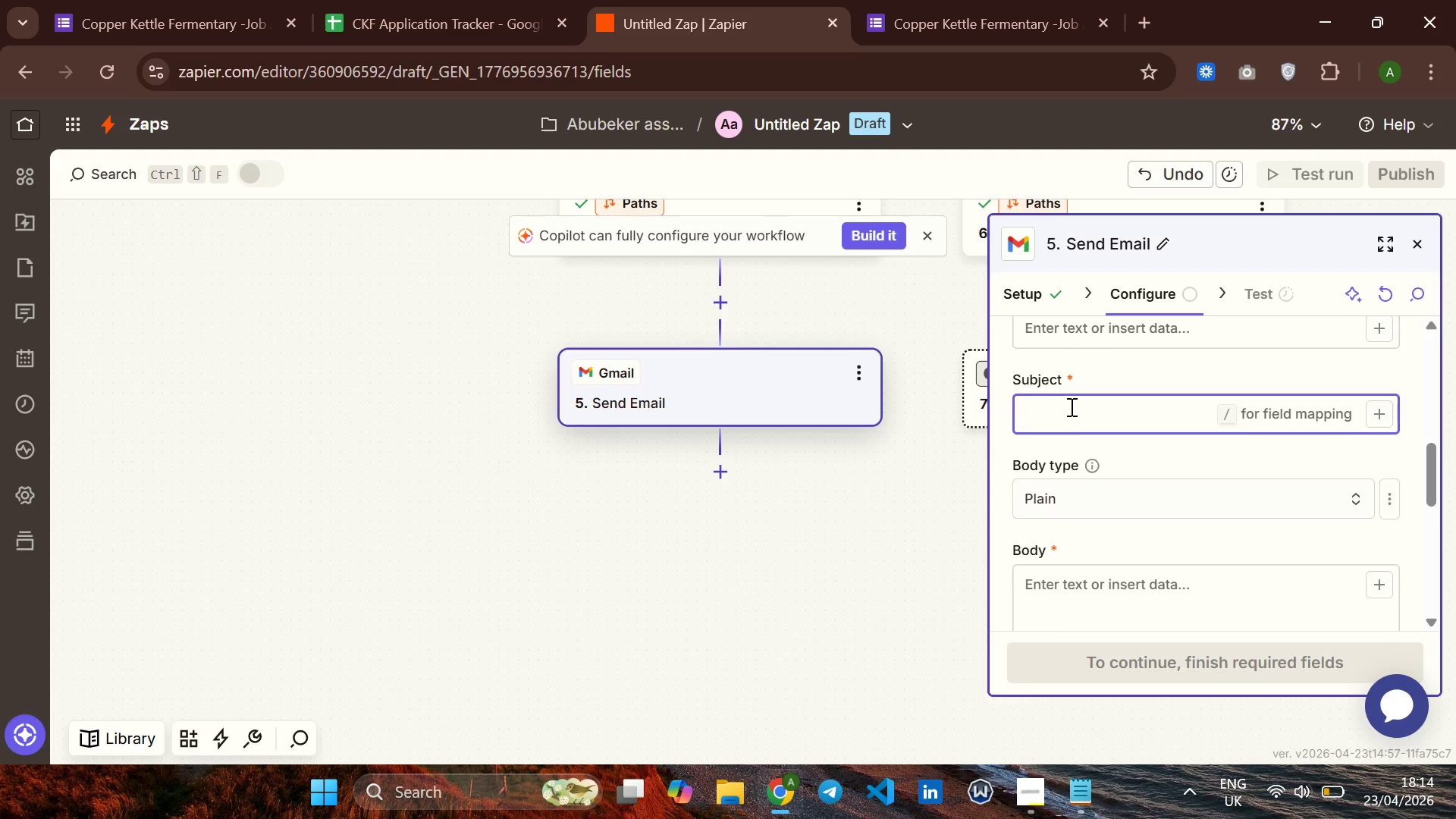 
wait(17.78)
 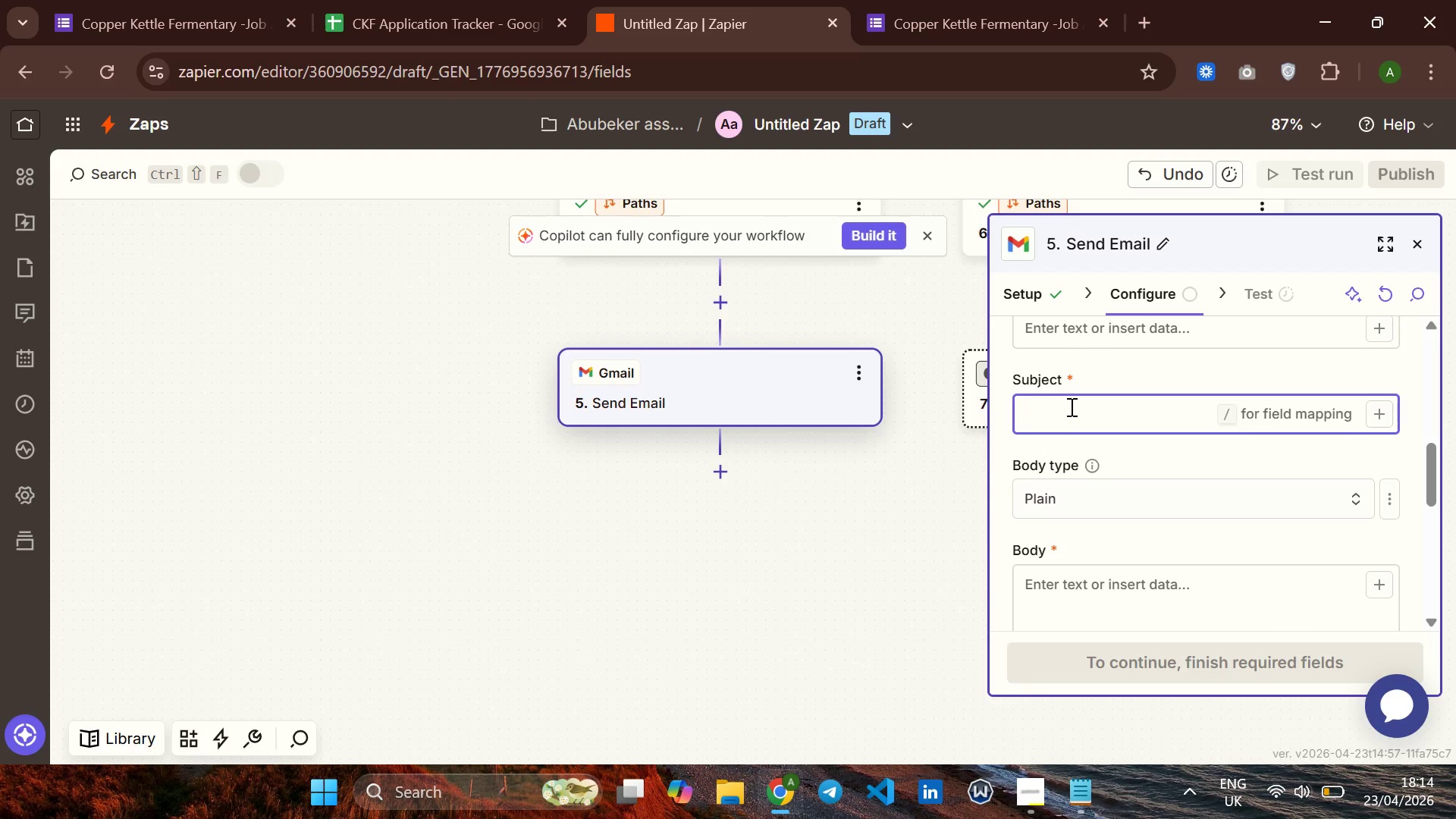 
type(Application)
 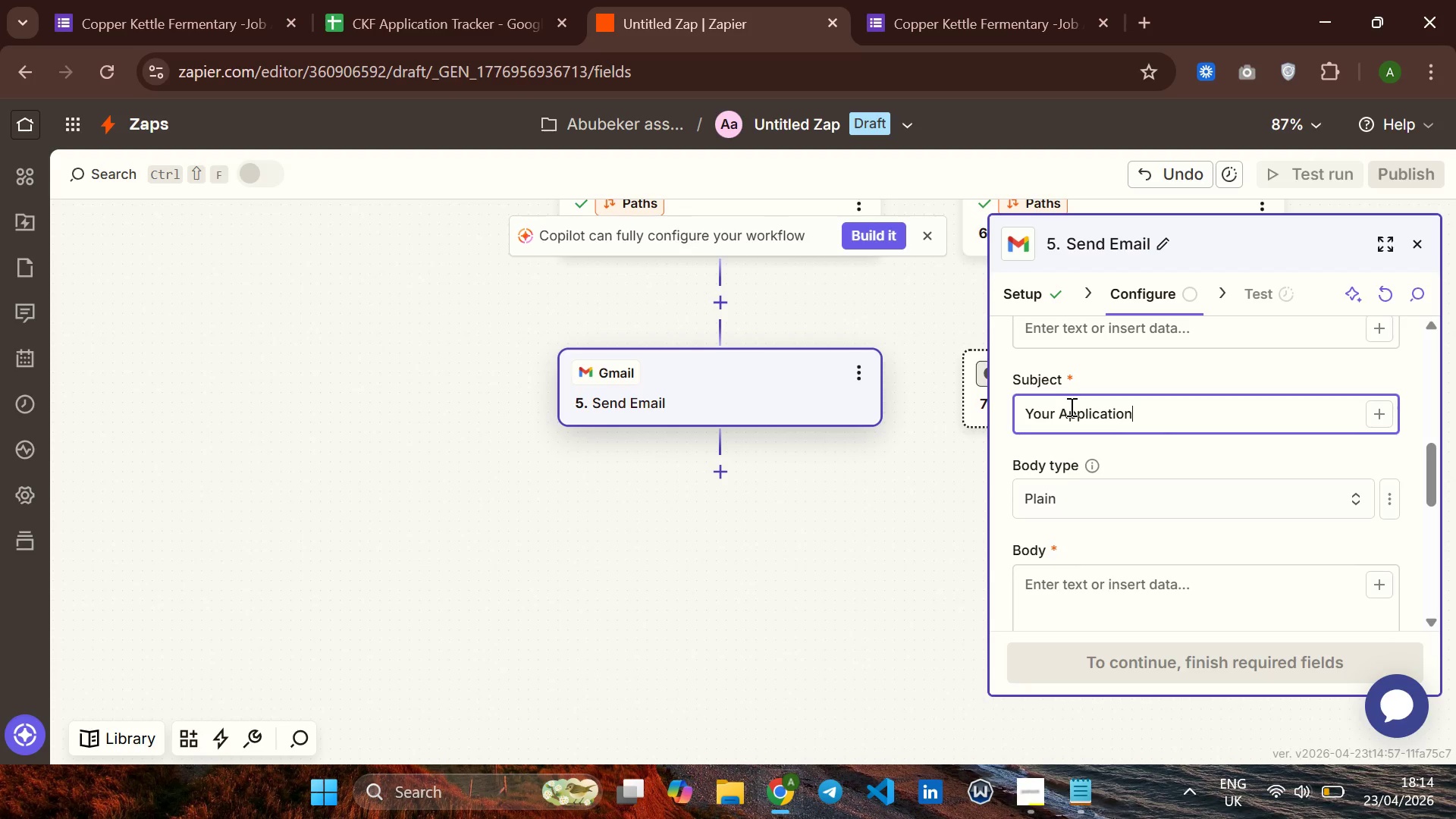 
type(from)
key(Backspace)
key(Backspace)
key(Backspace)
key(Backspace)
type( to )
 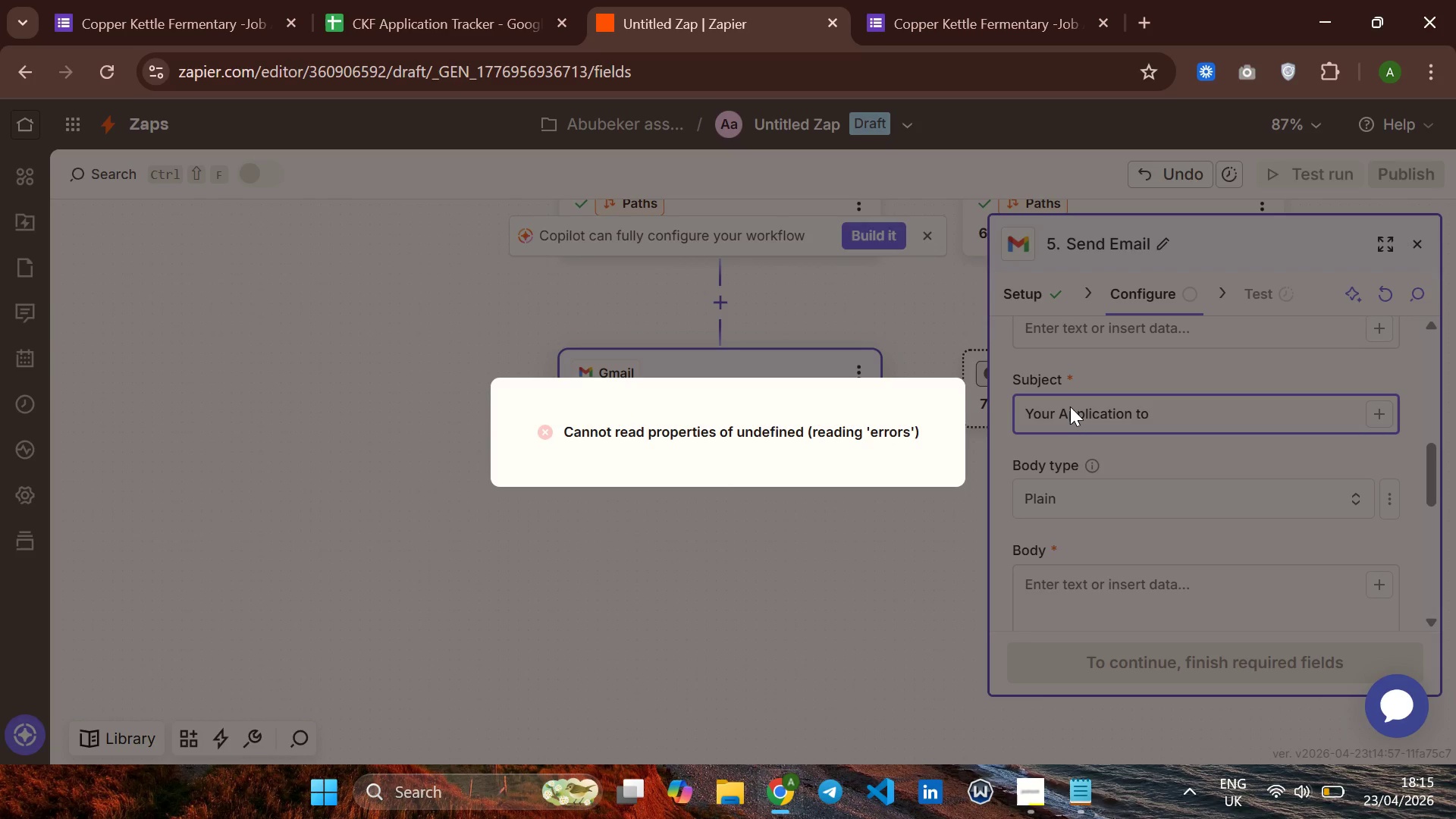 
key(Space)
 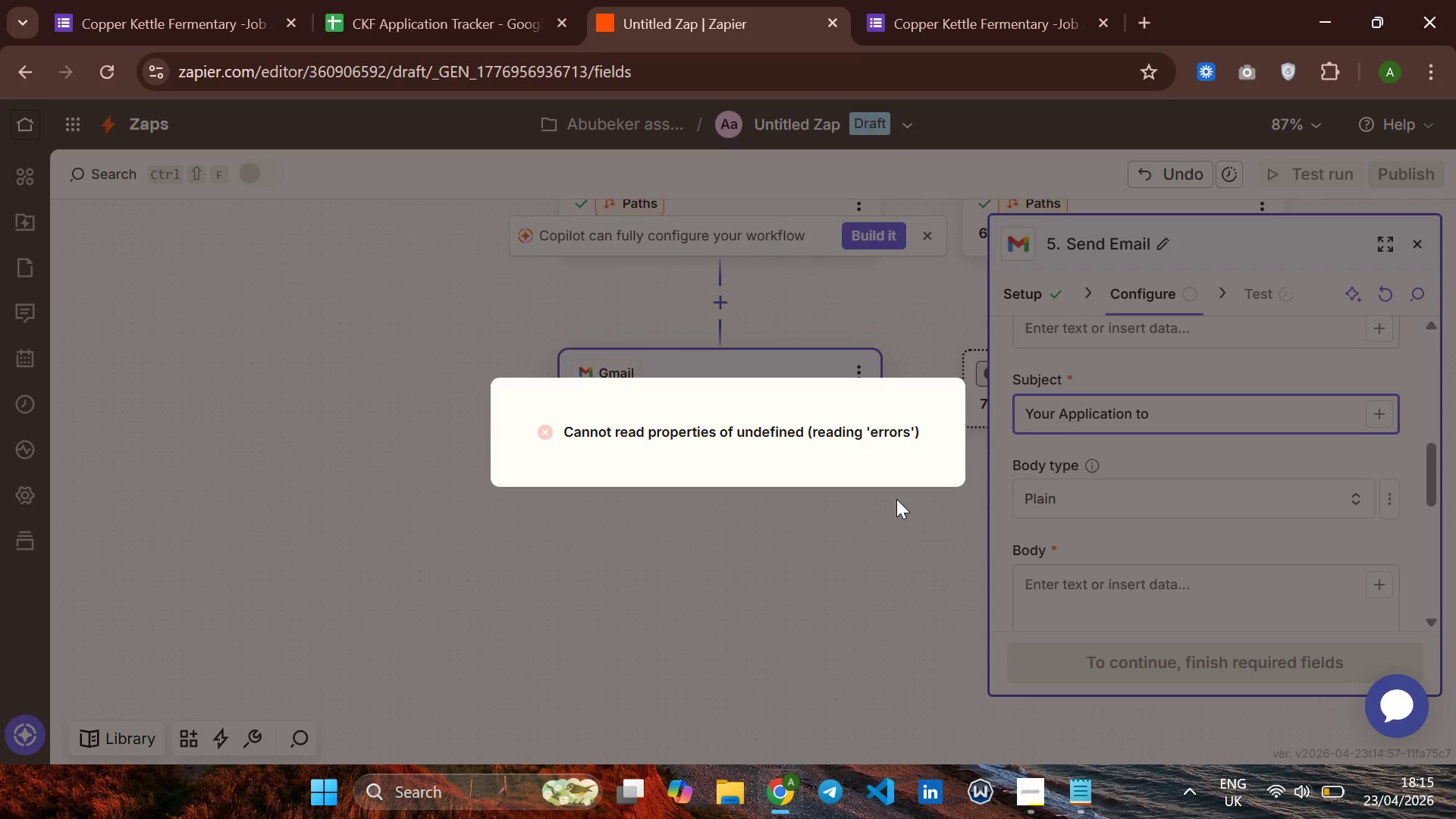 
left_click([896, 499])
 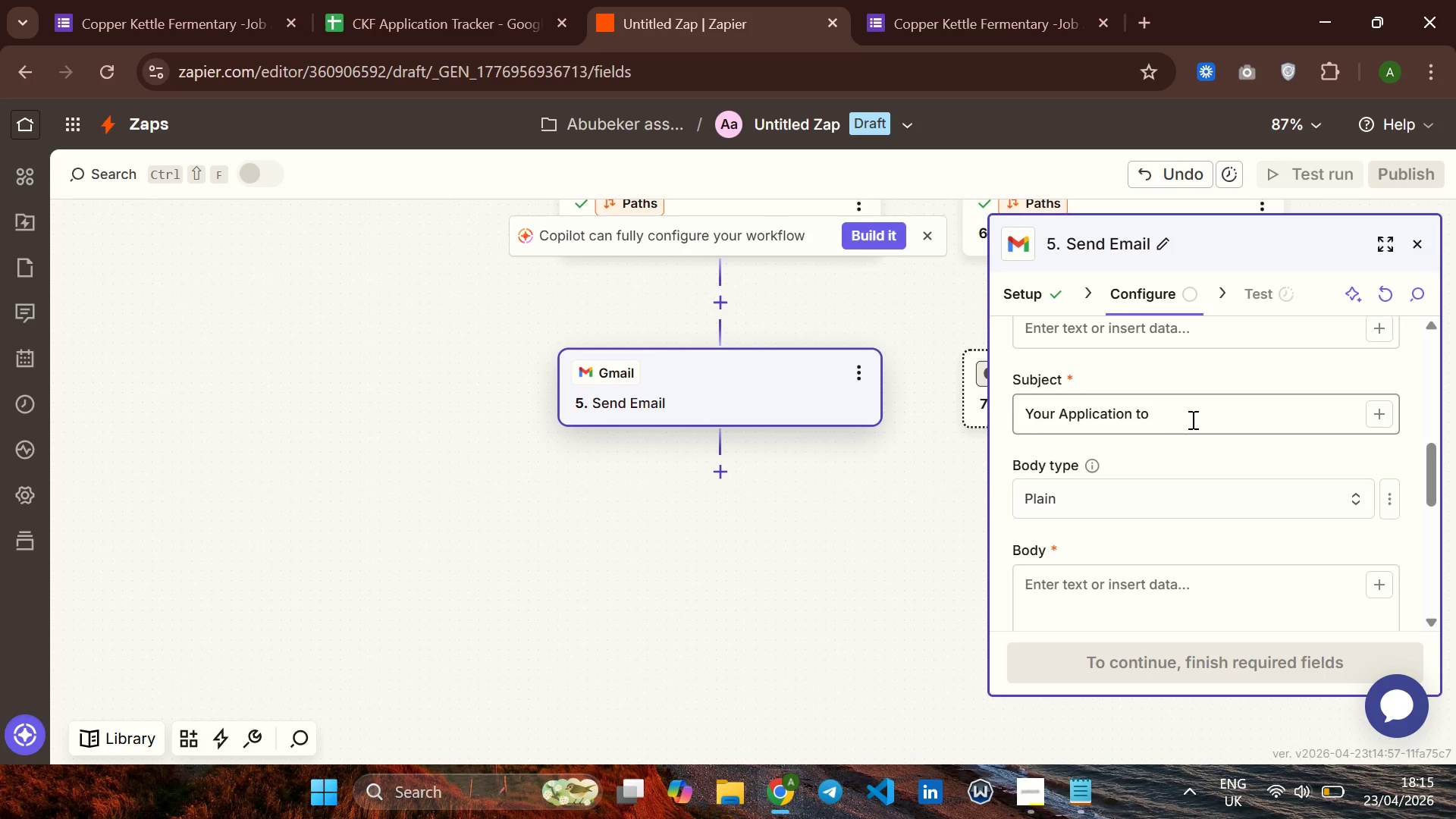 
left_click([1200, 418])
 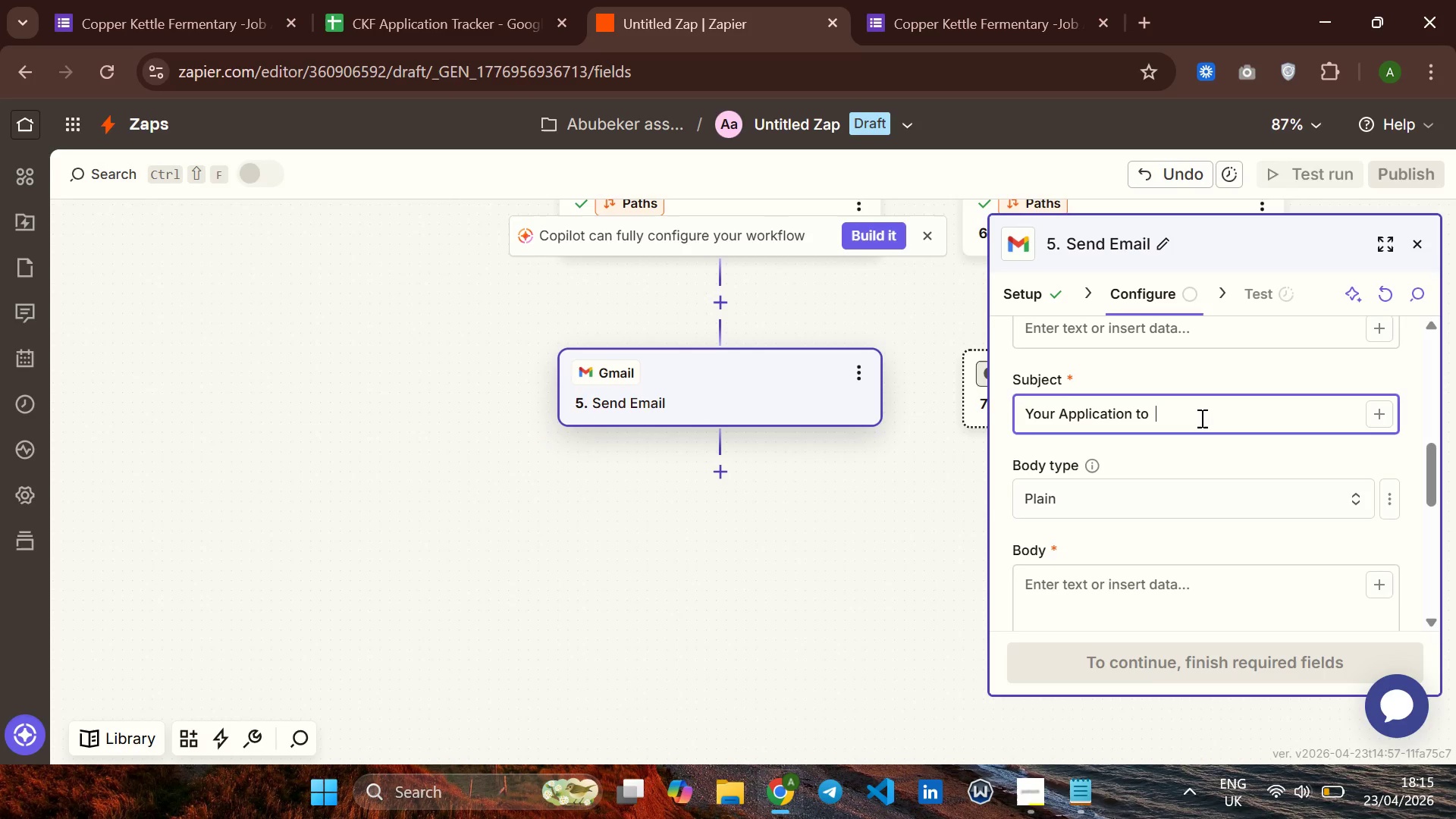 
key(Backspace)
key(Backspace)
type( Copper Kettel Fermentary)
 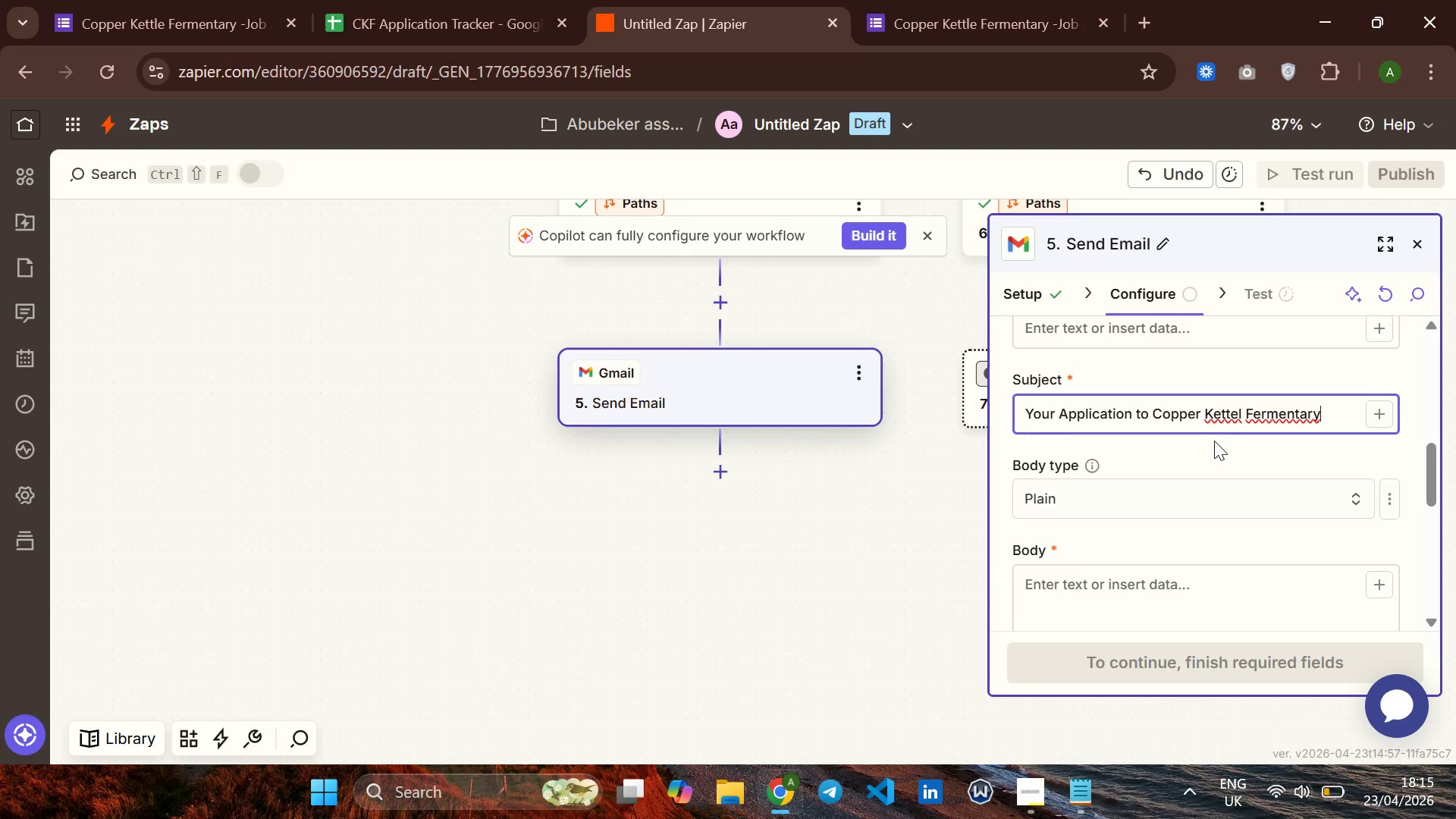 
wait(5.88)
 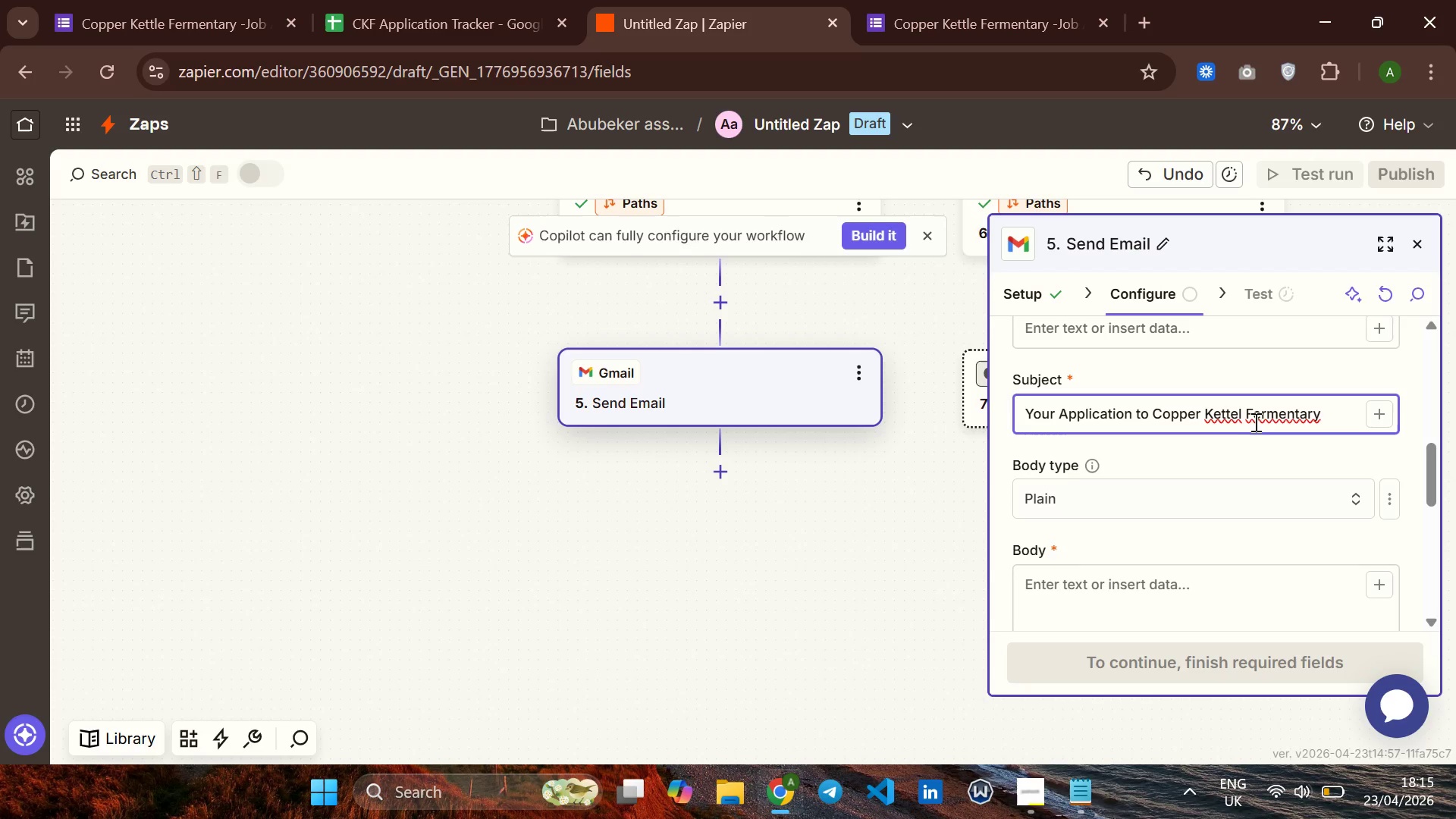 
left_click([1238, 412])
 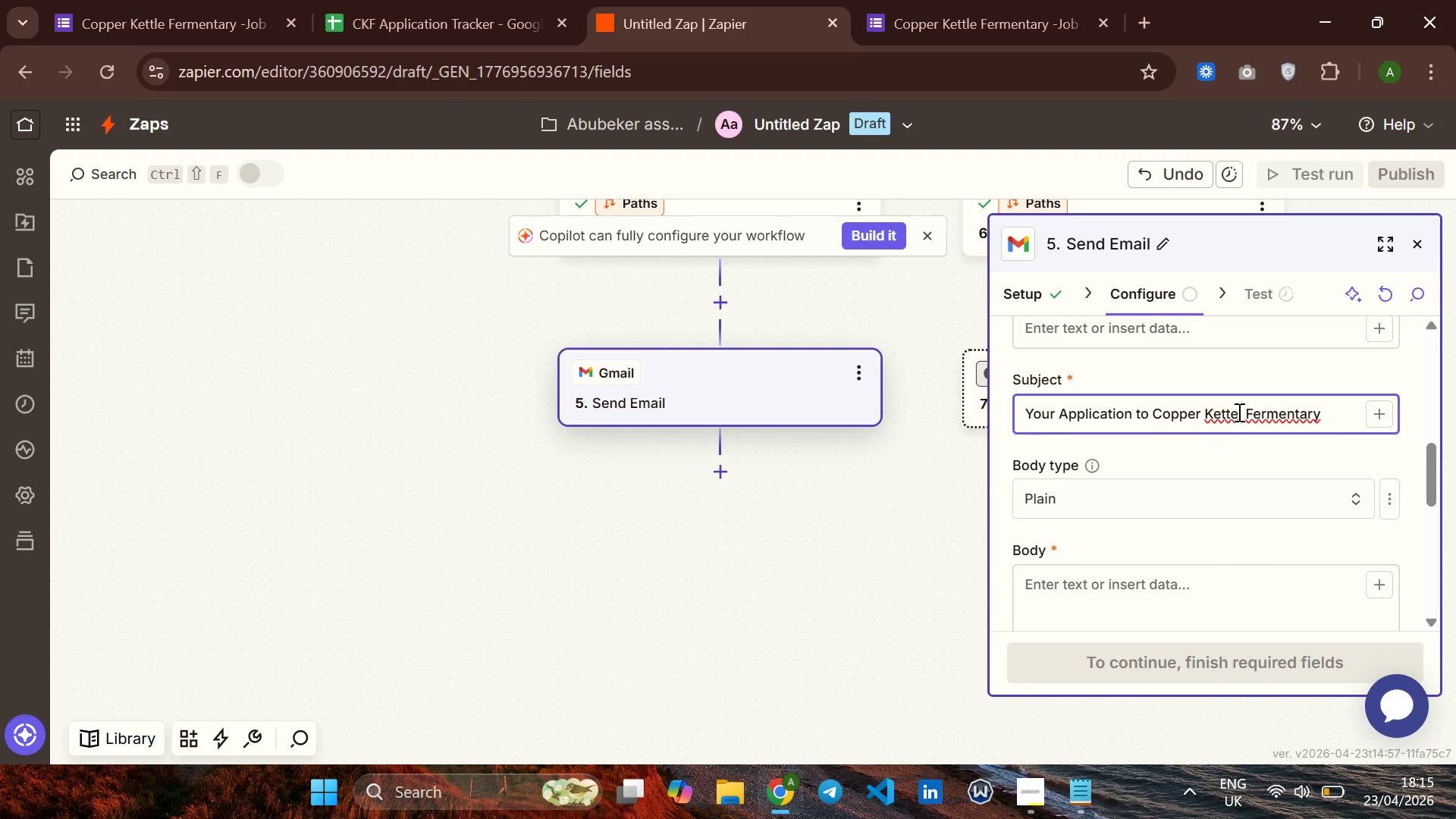 
key(Backspace)
 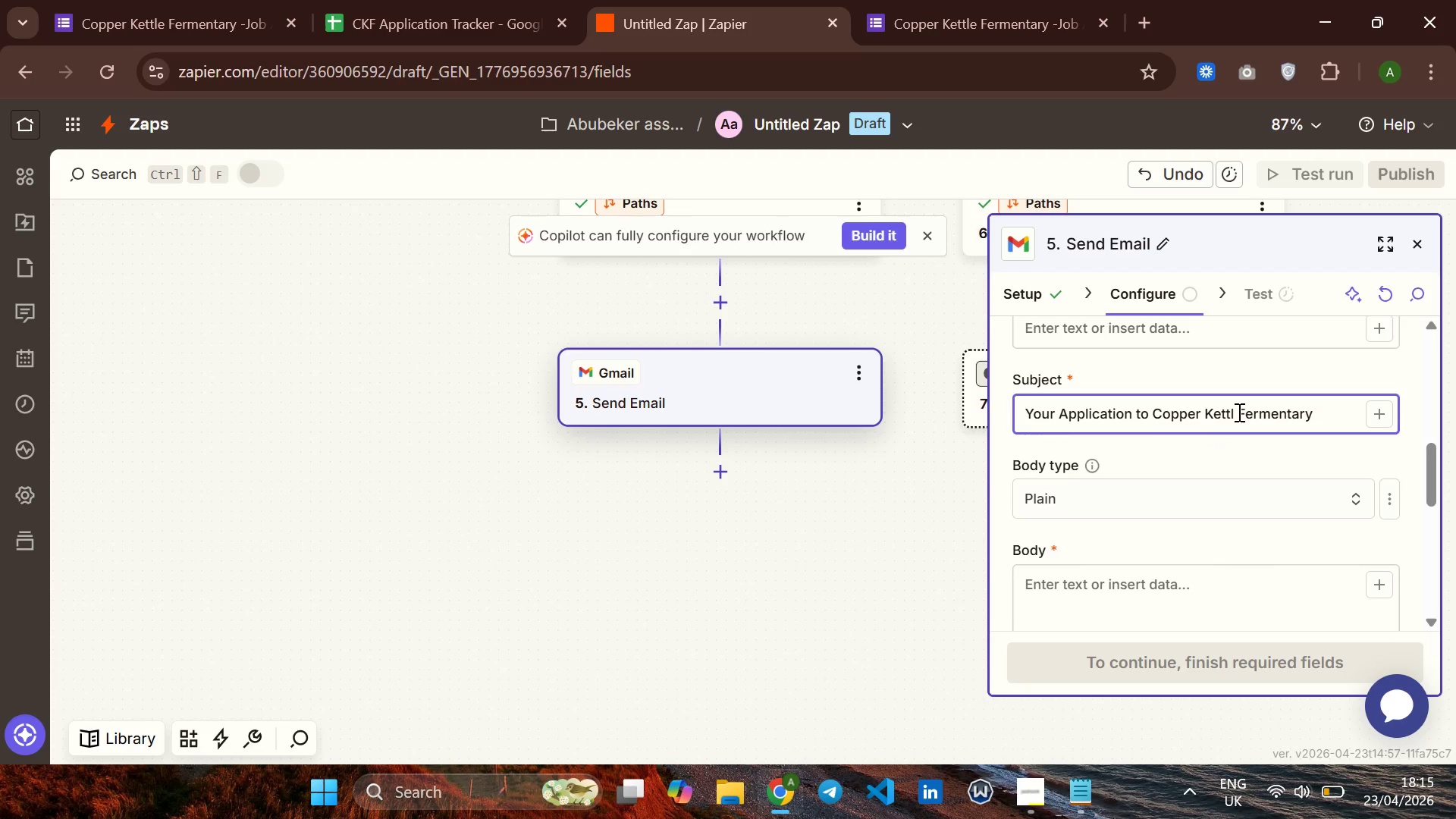 
key(ArrowRight)
 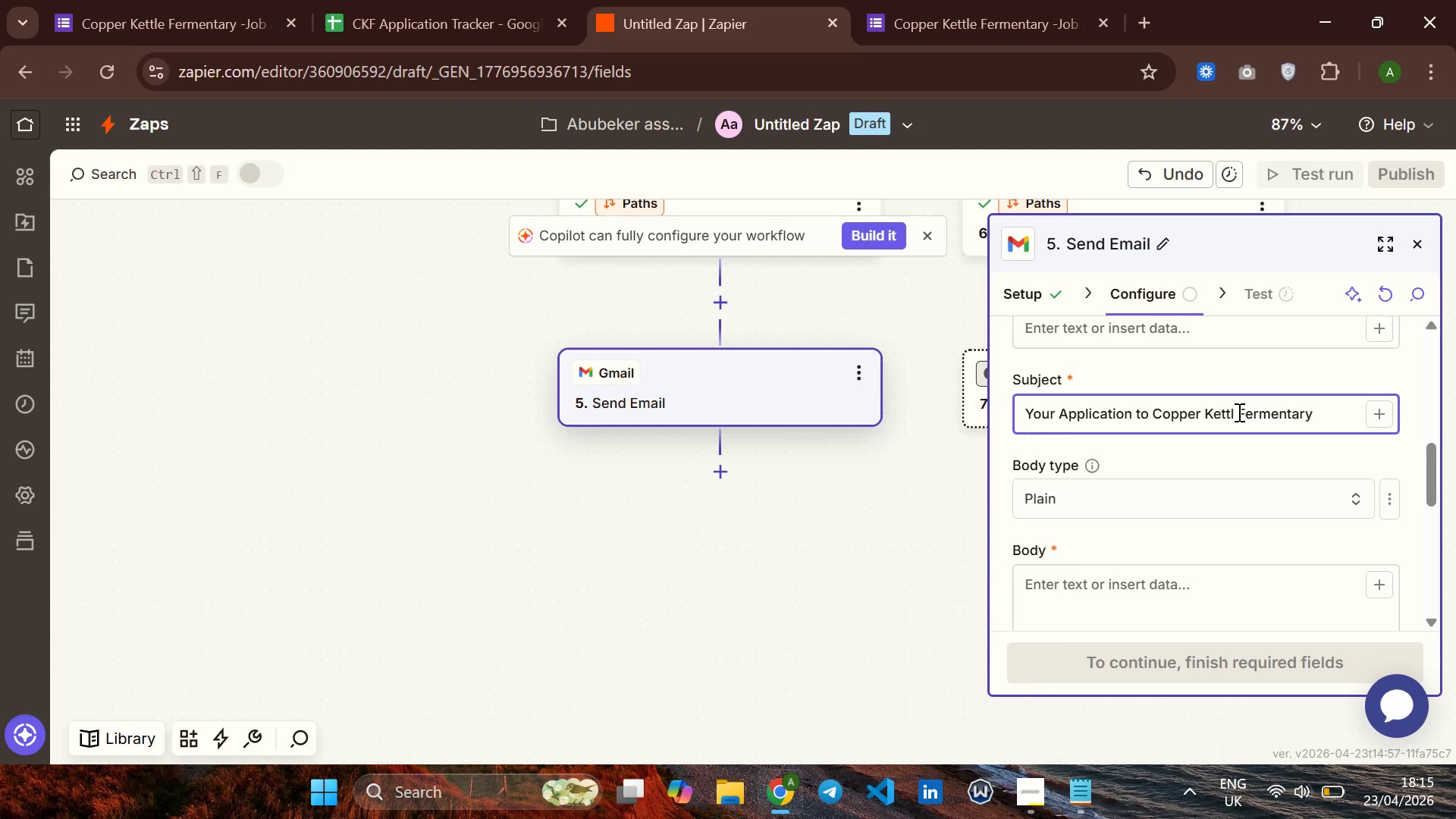 
key(E)
 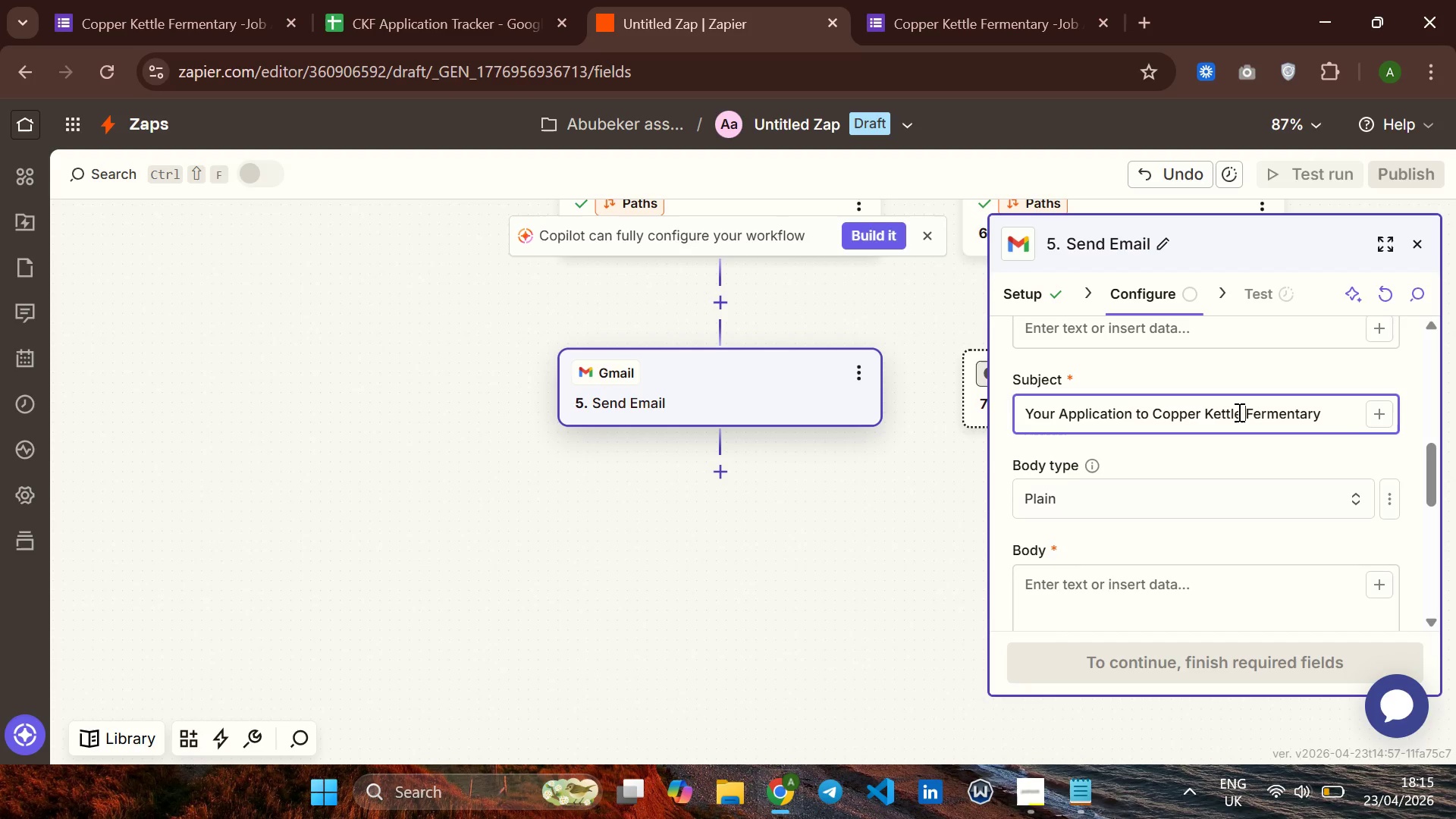 
key(ArrowRight)
 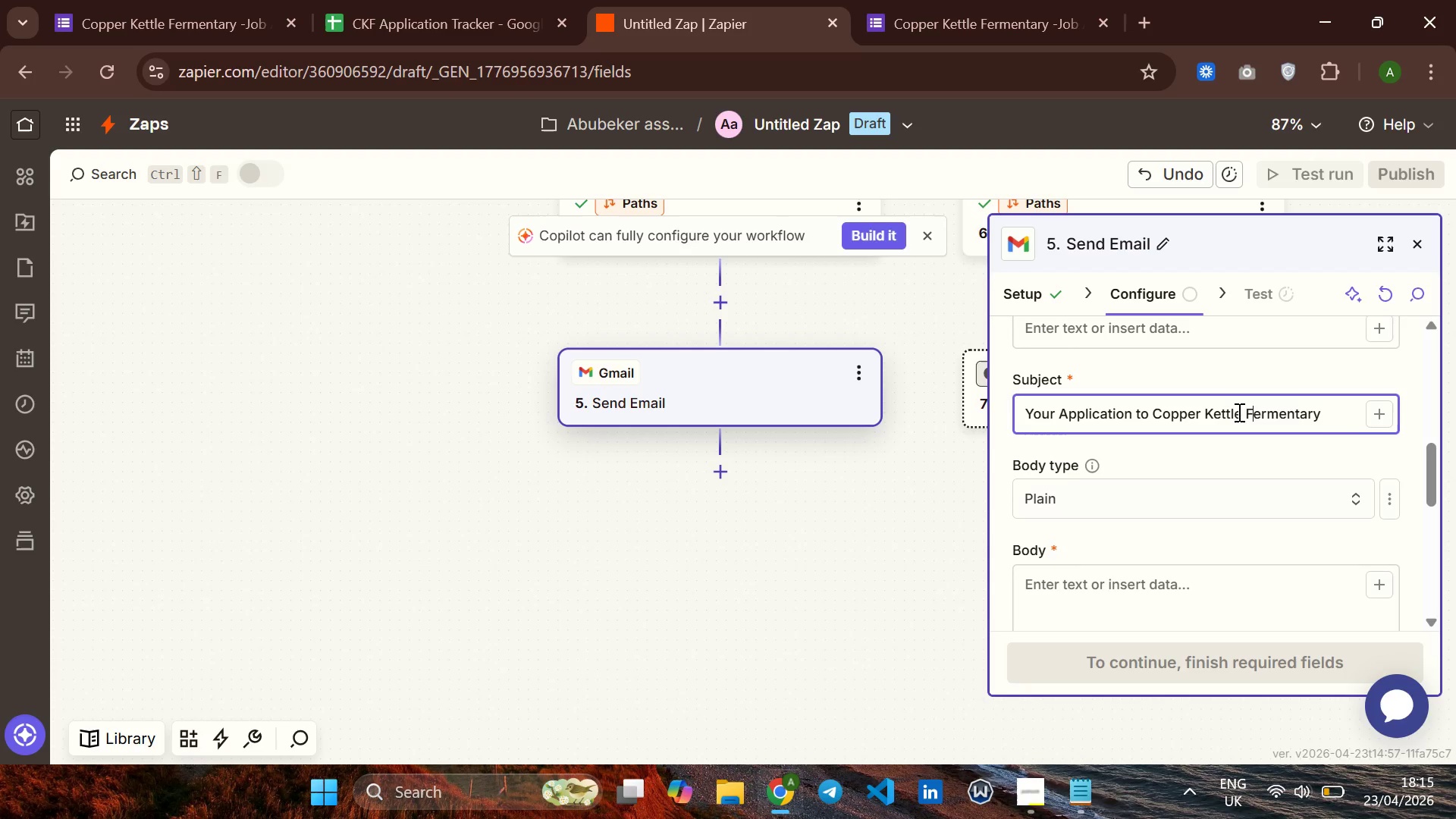 
key(ArrowRight)
 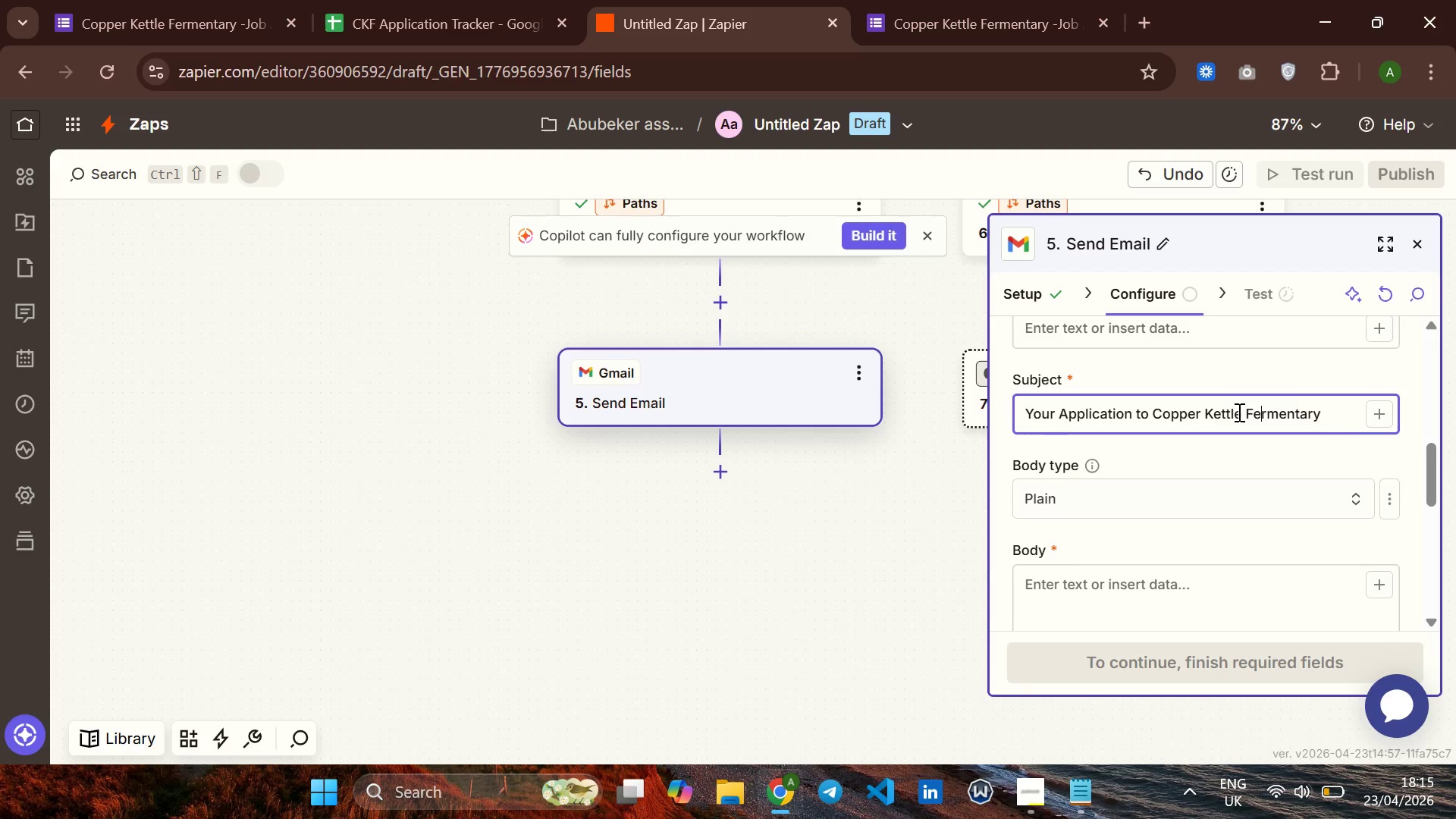 
hold_key(key=ArrowRight, duration=0.84)
 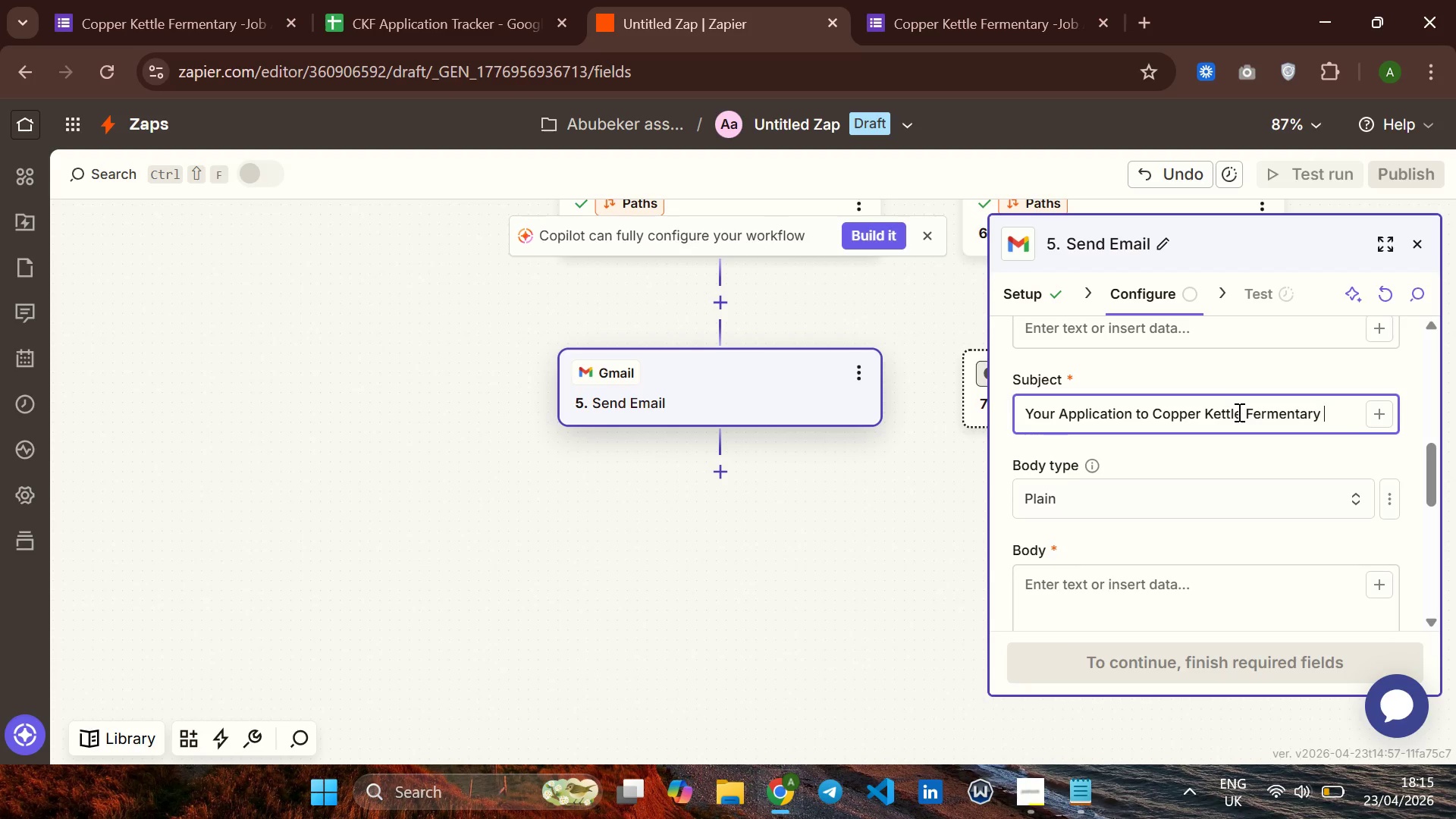 
key(Space)
 